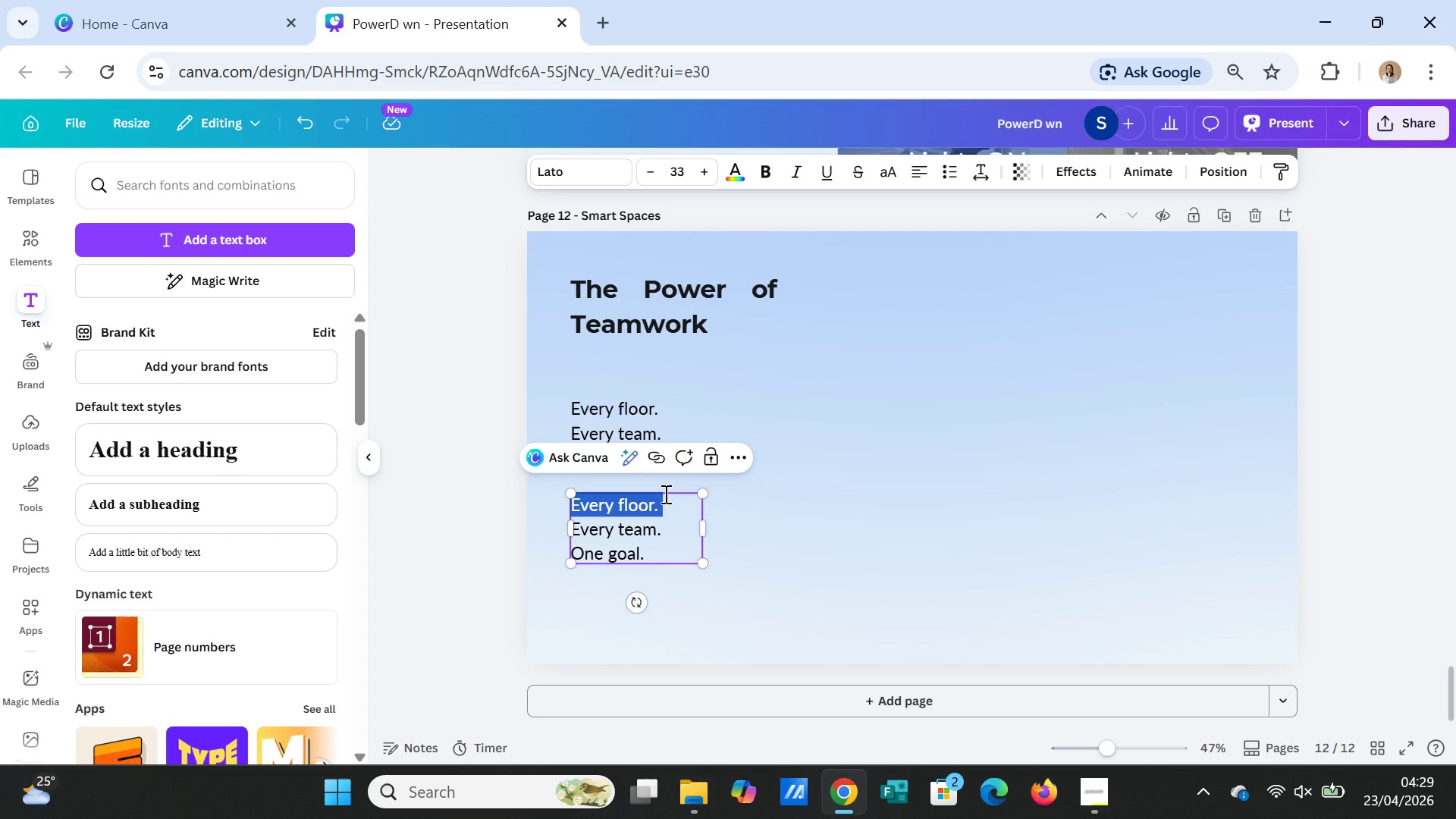 
key(Shift+ArrowDown)
 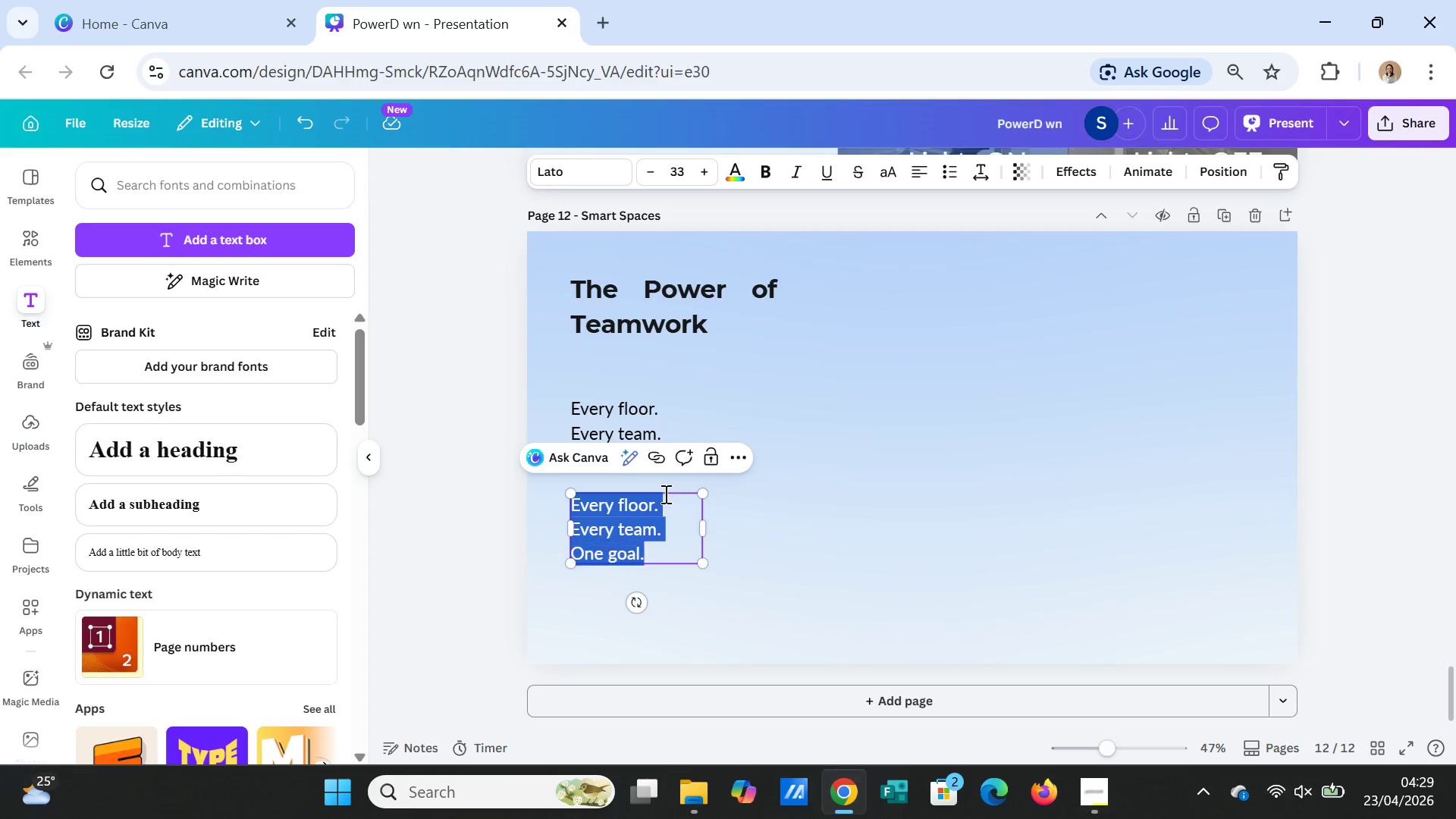 
key(Shift+ArrowDown)
 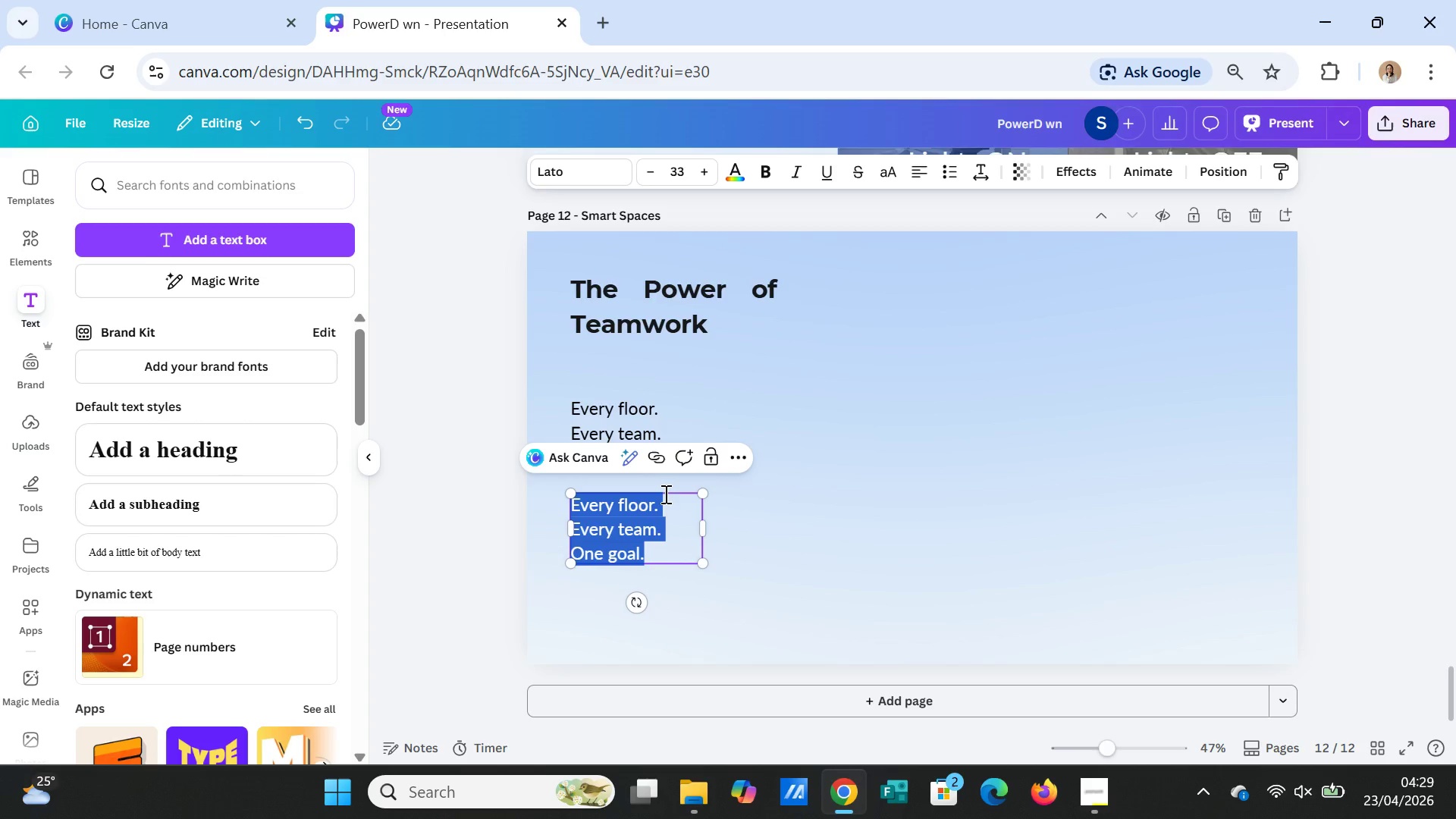 
type(Lower energy,)
 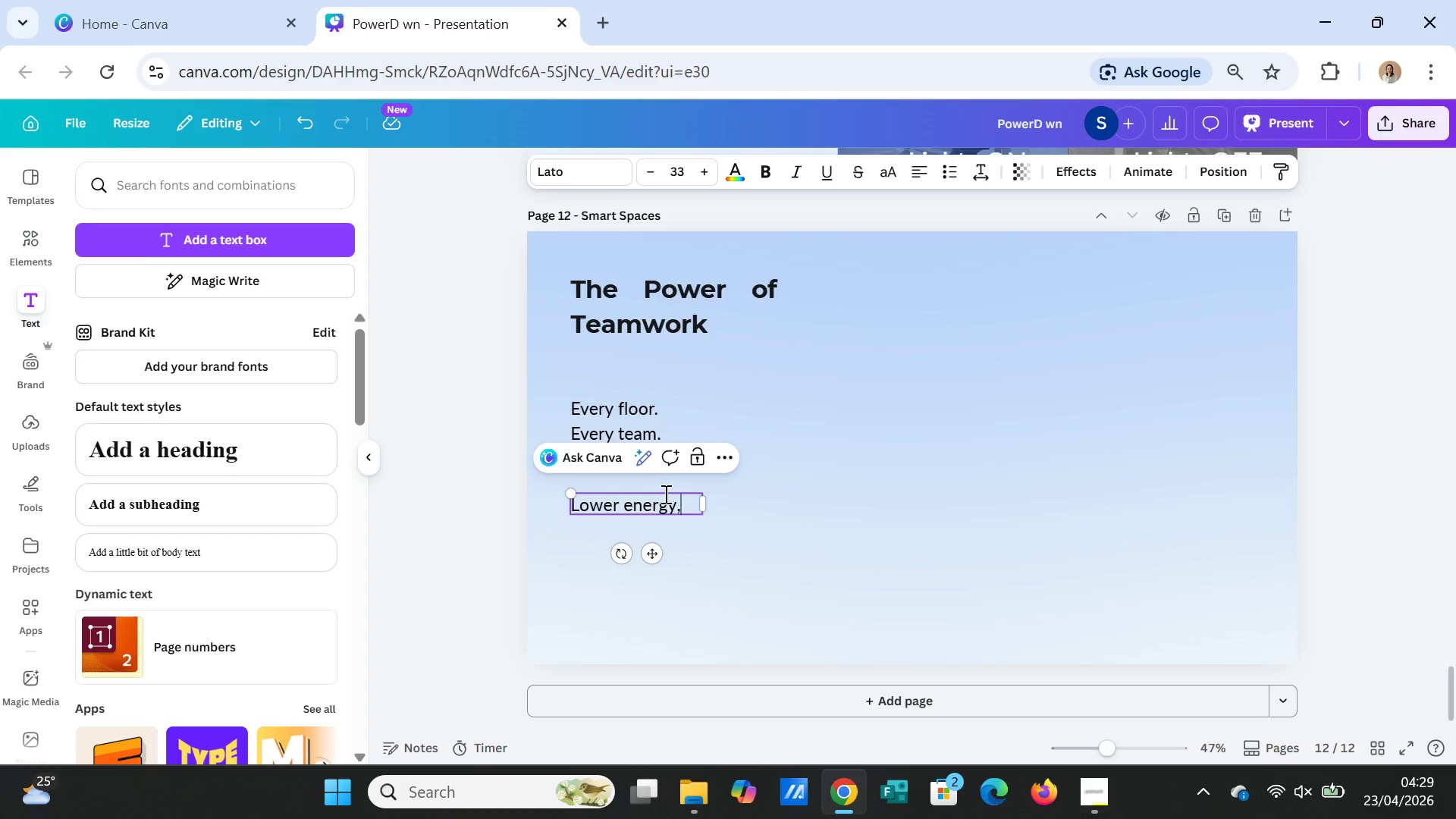 
key(Enter)
 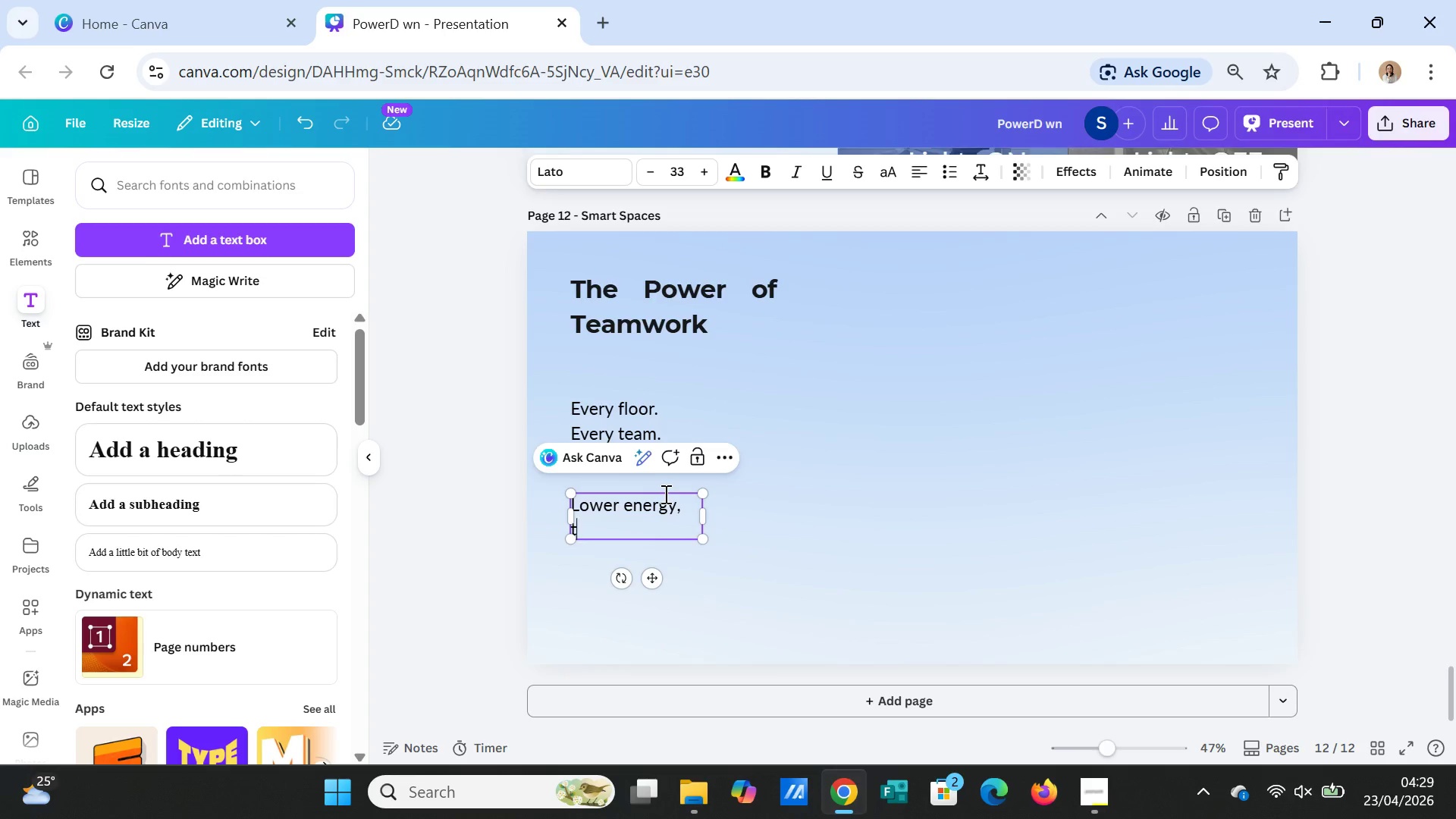 
type(togethter)
key(Backspace)
key(Backspace)
key(Backspace)
key(Backspace)
type(her)
 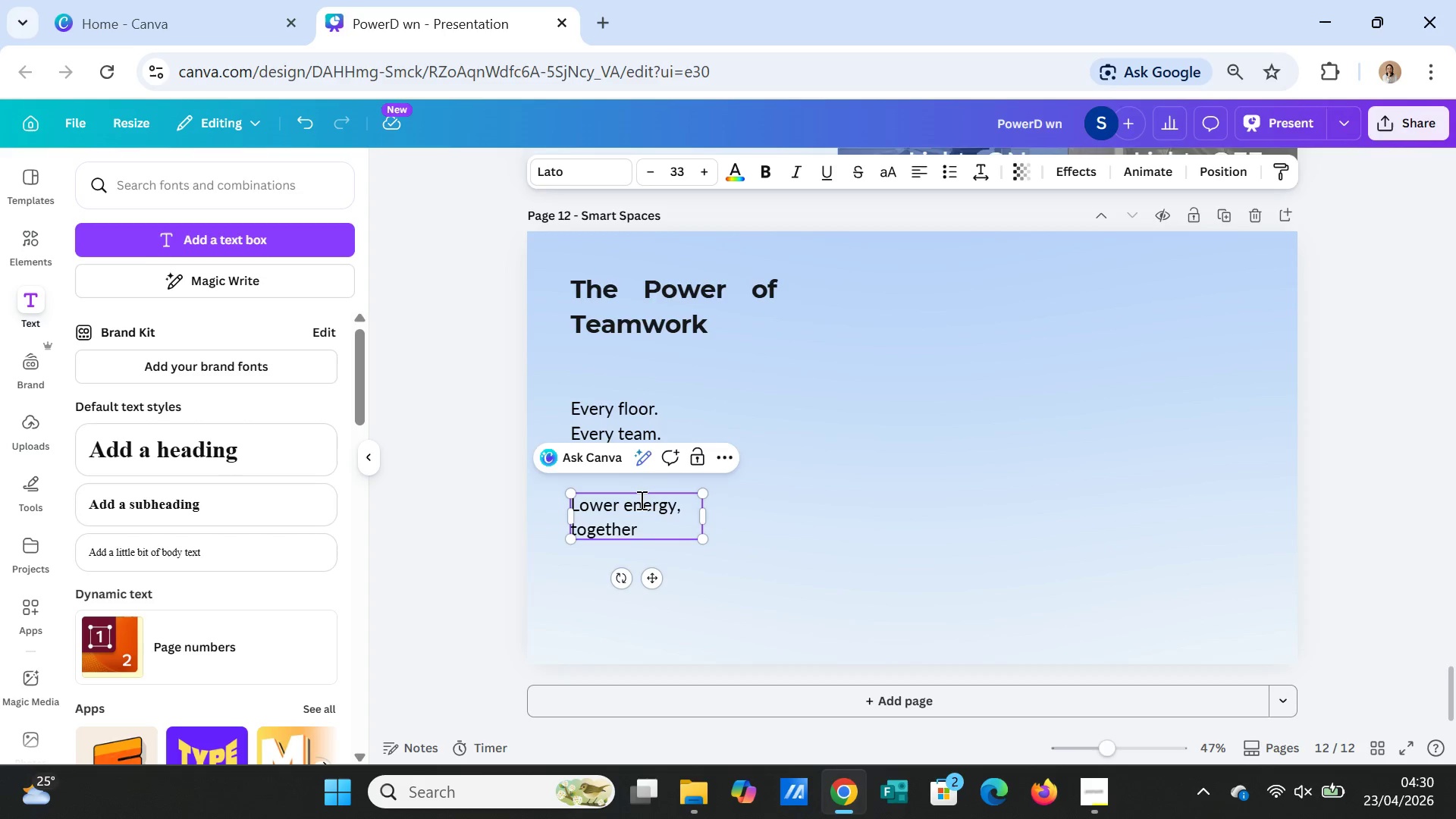 
key(Period)
 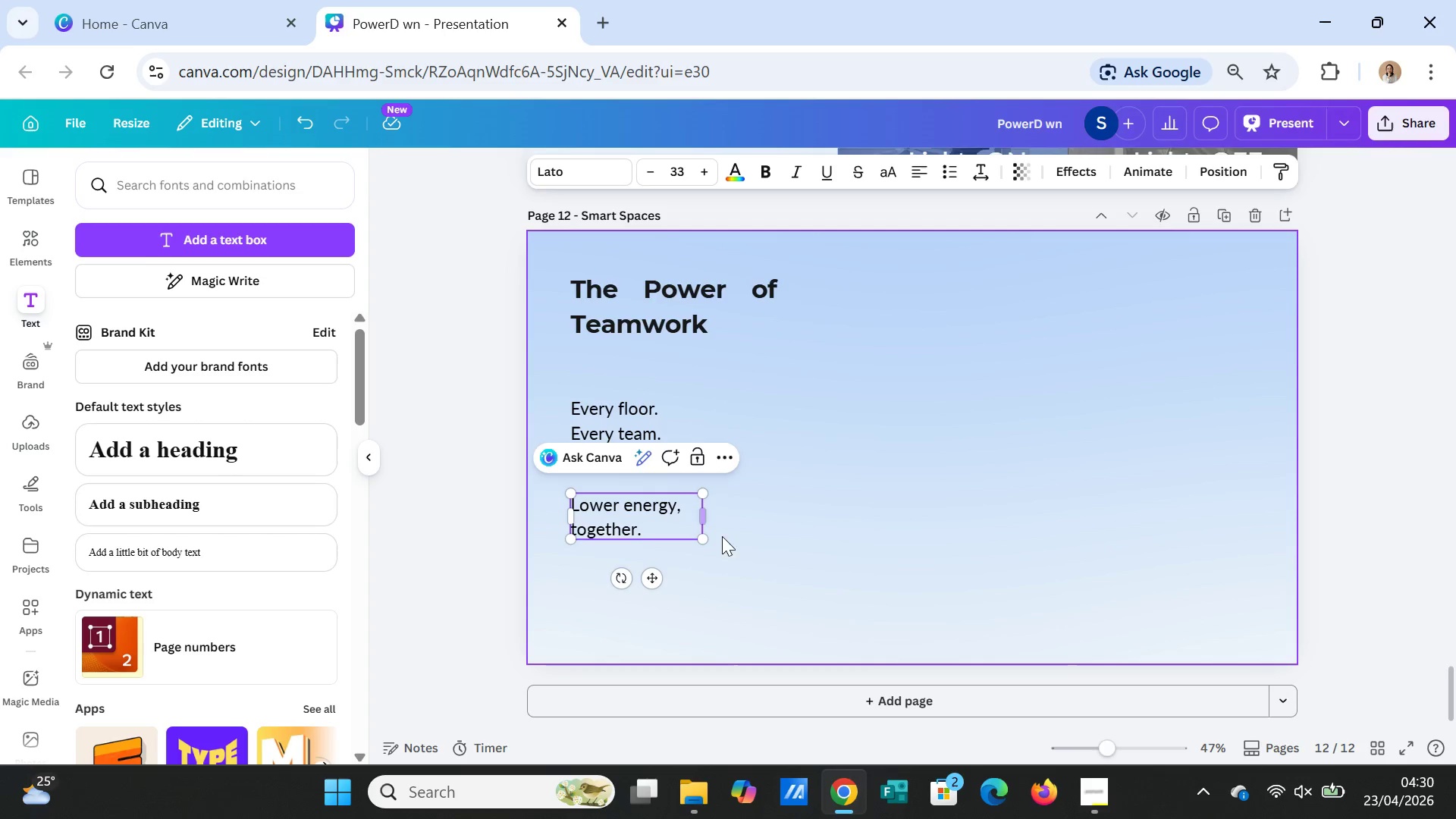 
left_click([836, 550])
 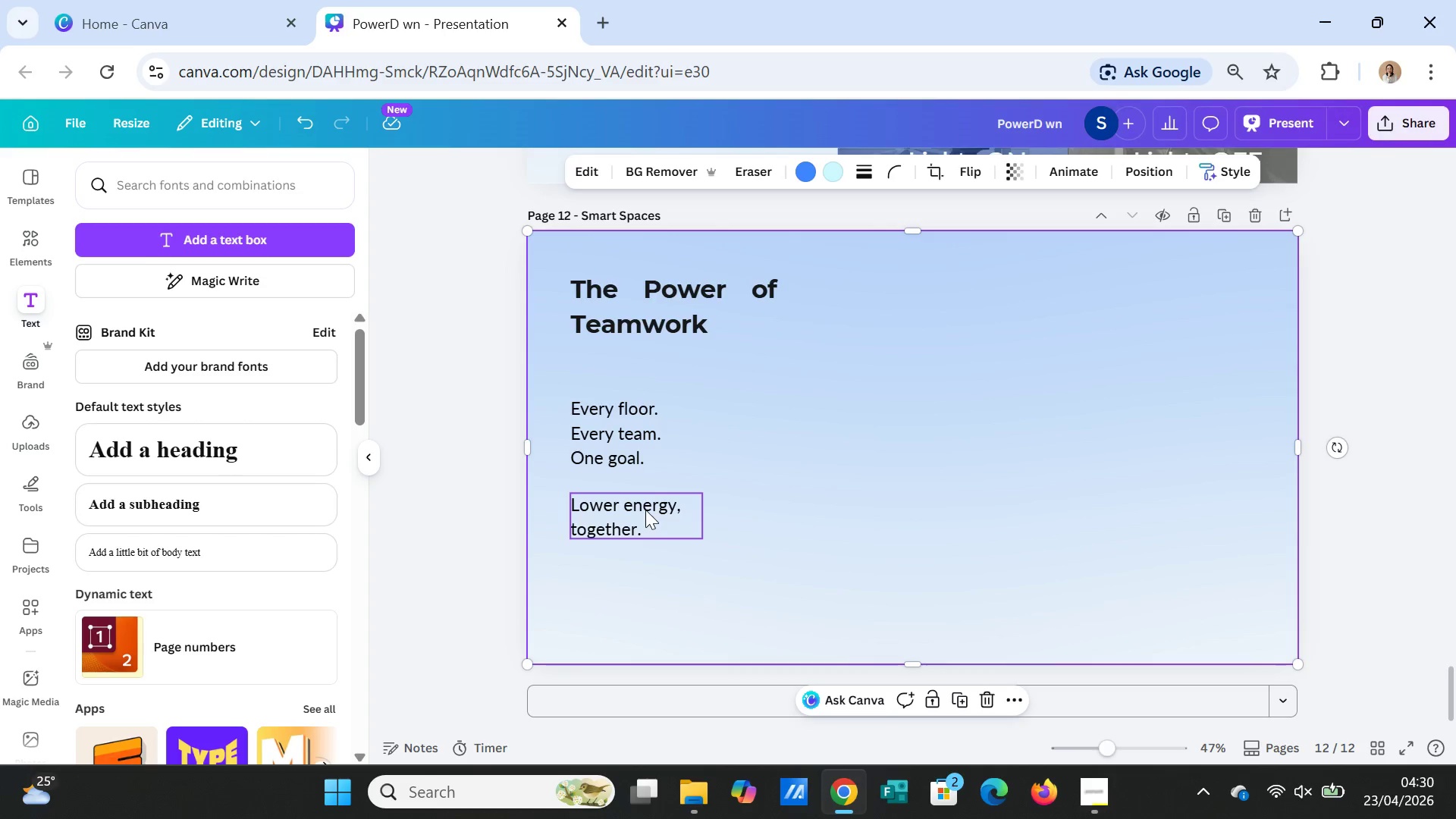 
left_click([645, 510])
 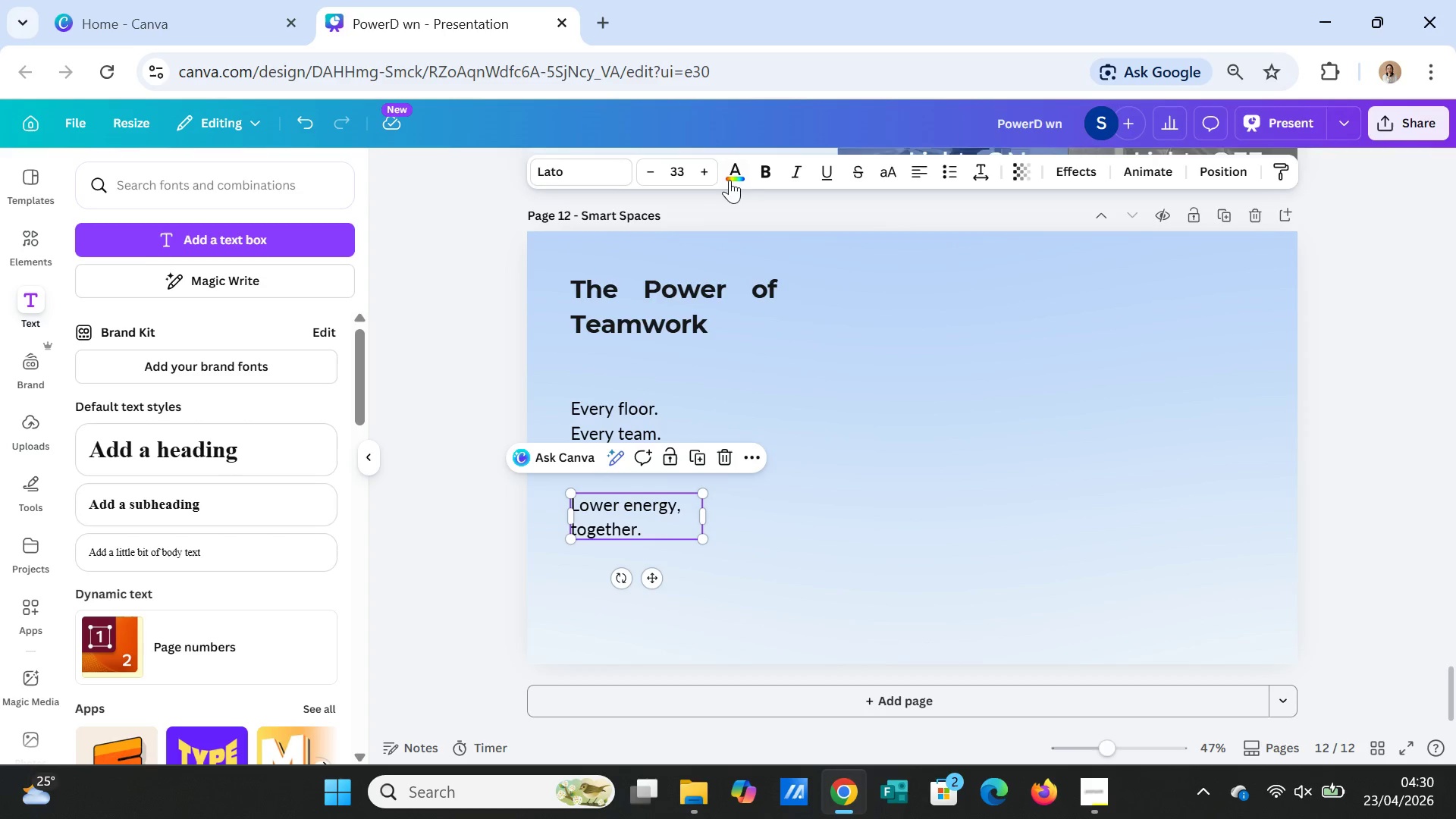 
left_click([735, 173])
 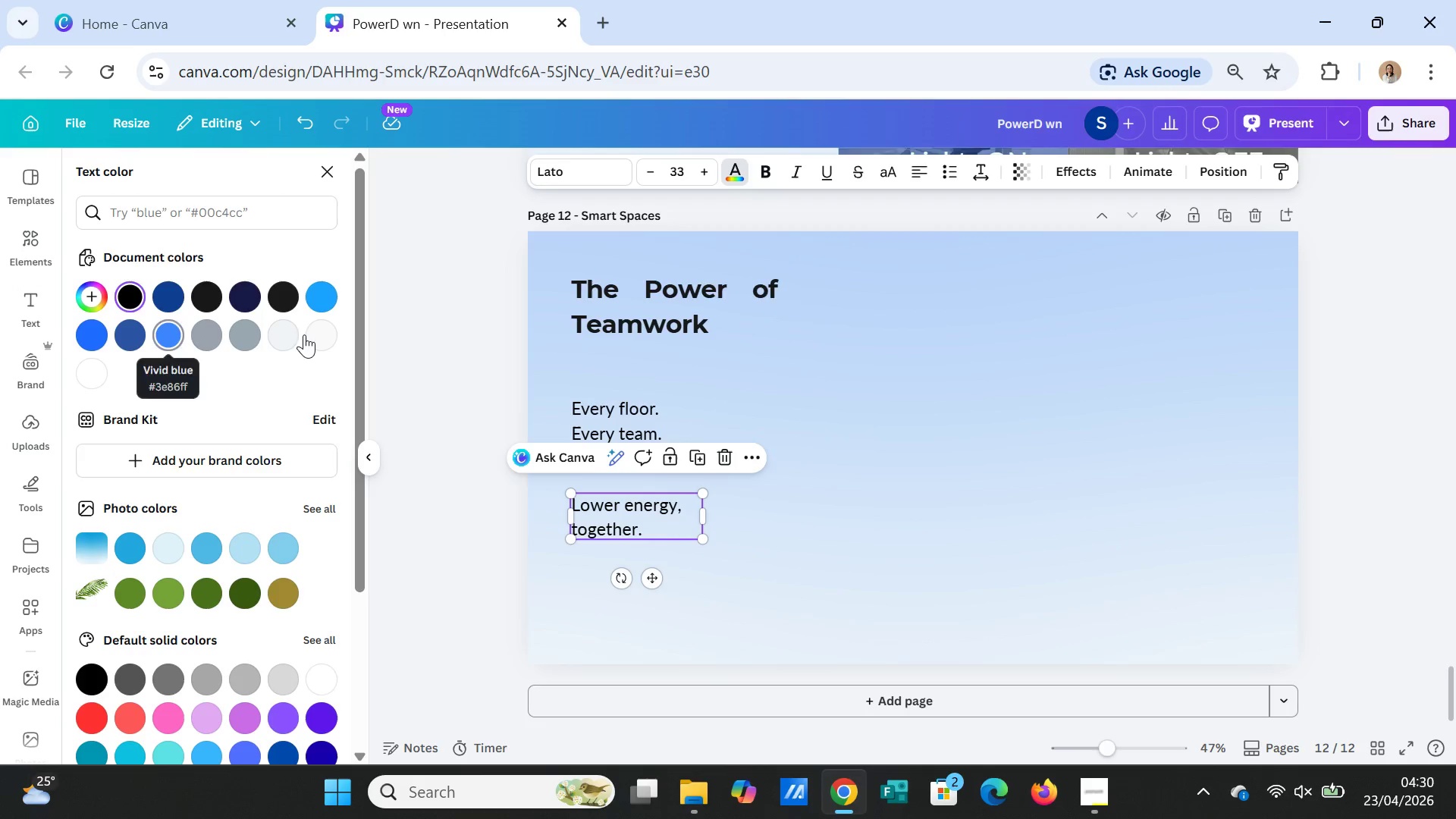 
left_click([980, 433])
 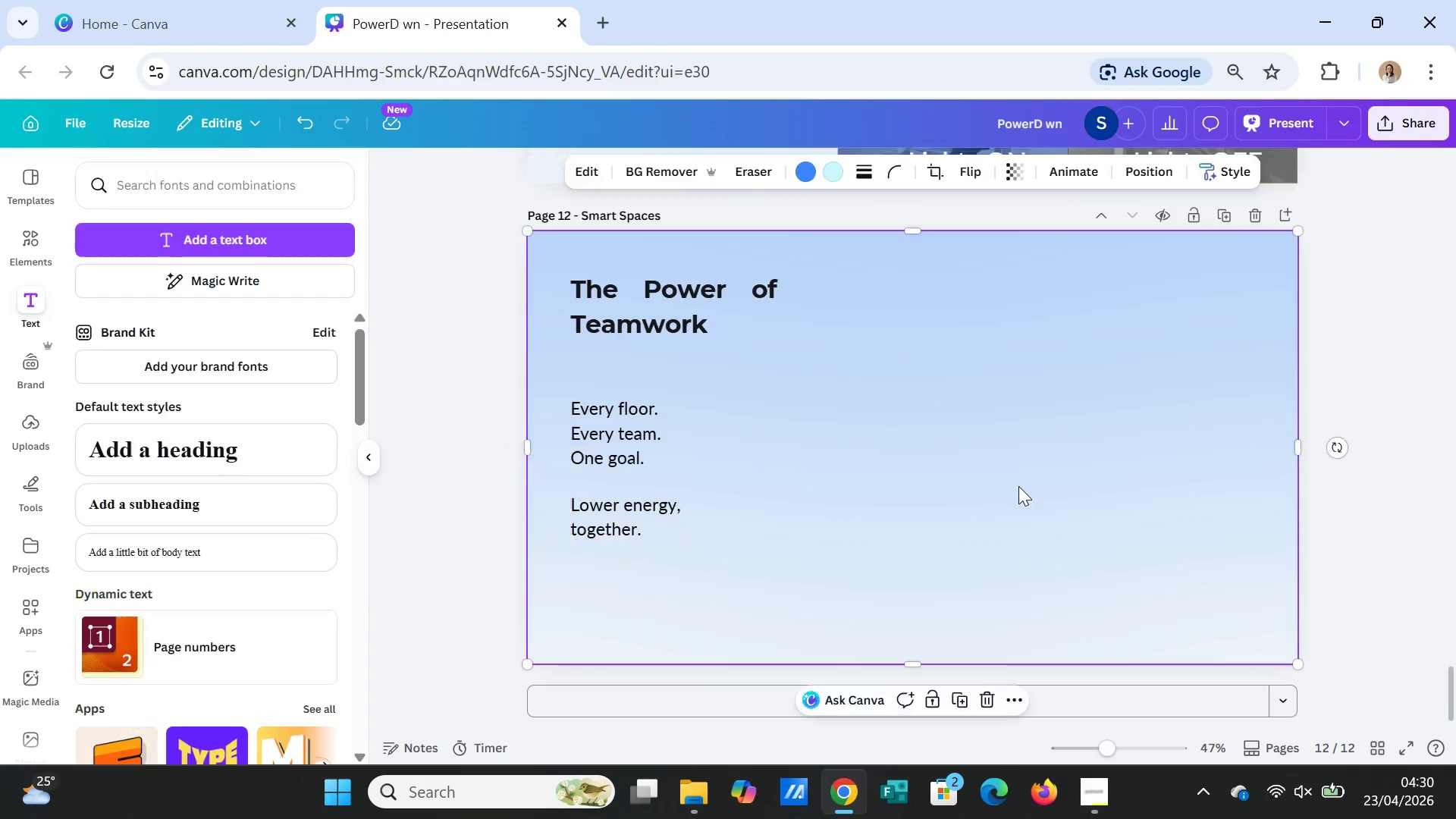 
scroll: coordinate [1017, 510], scroll_direction: up, amount: 6.0
 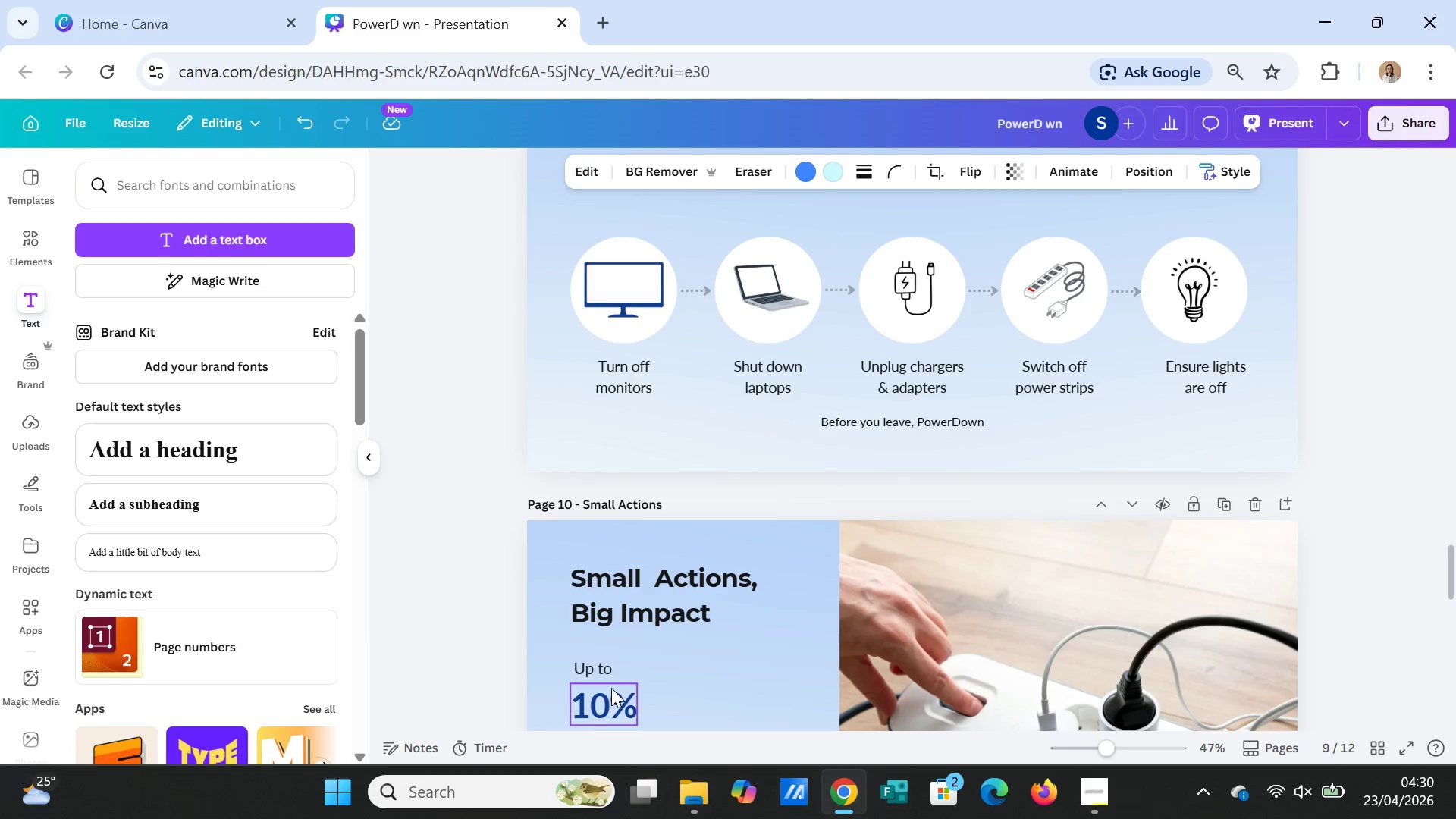 
left_click([604, 695])
 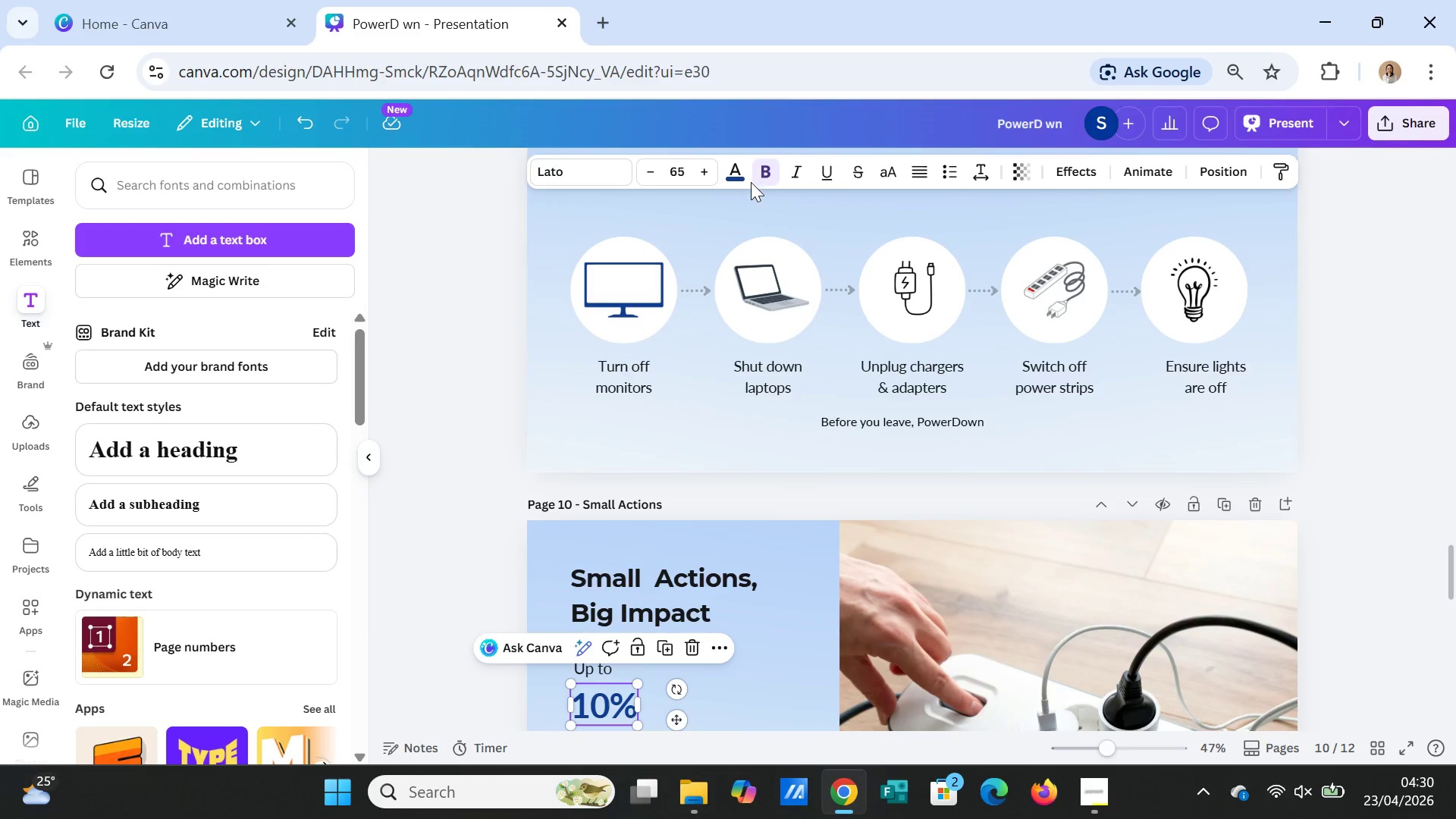 
left_click([737, 169])
 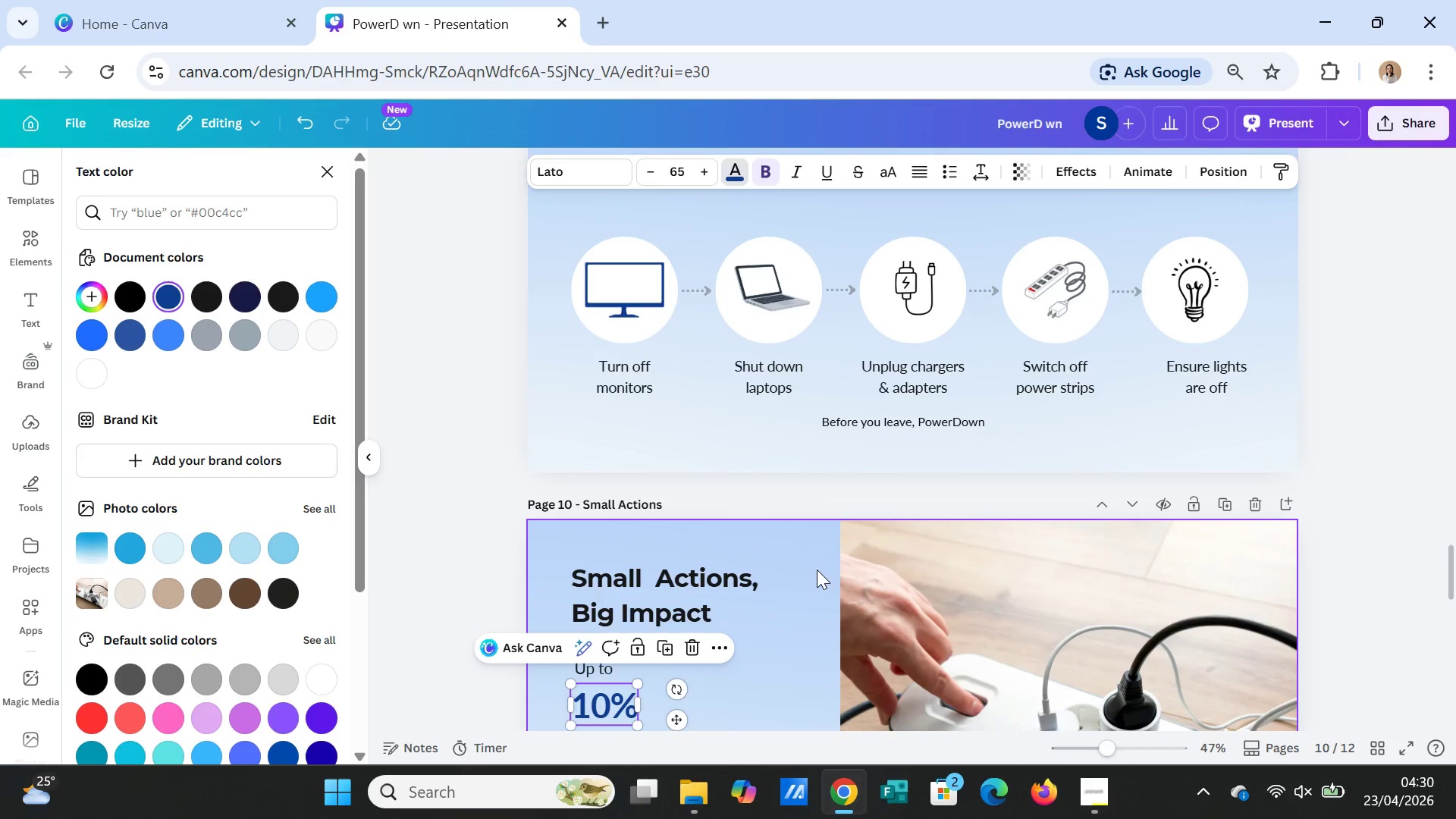 
scroll: coordinate [811, 592], scroll_direction: up, amount: 1.0
 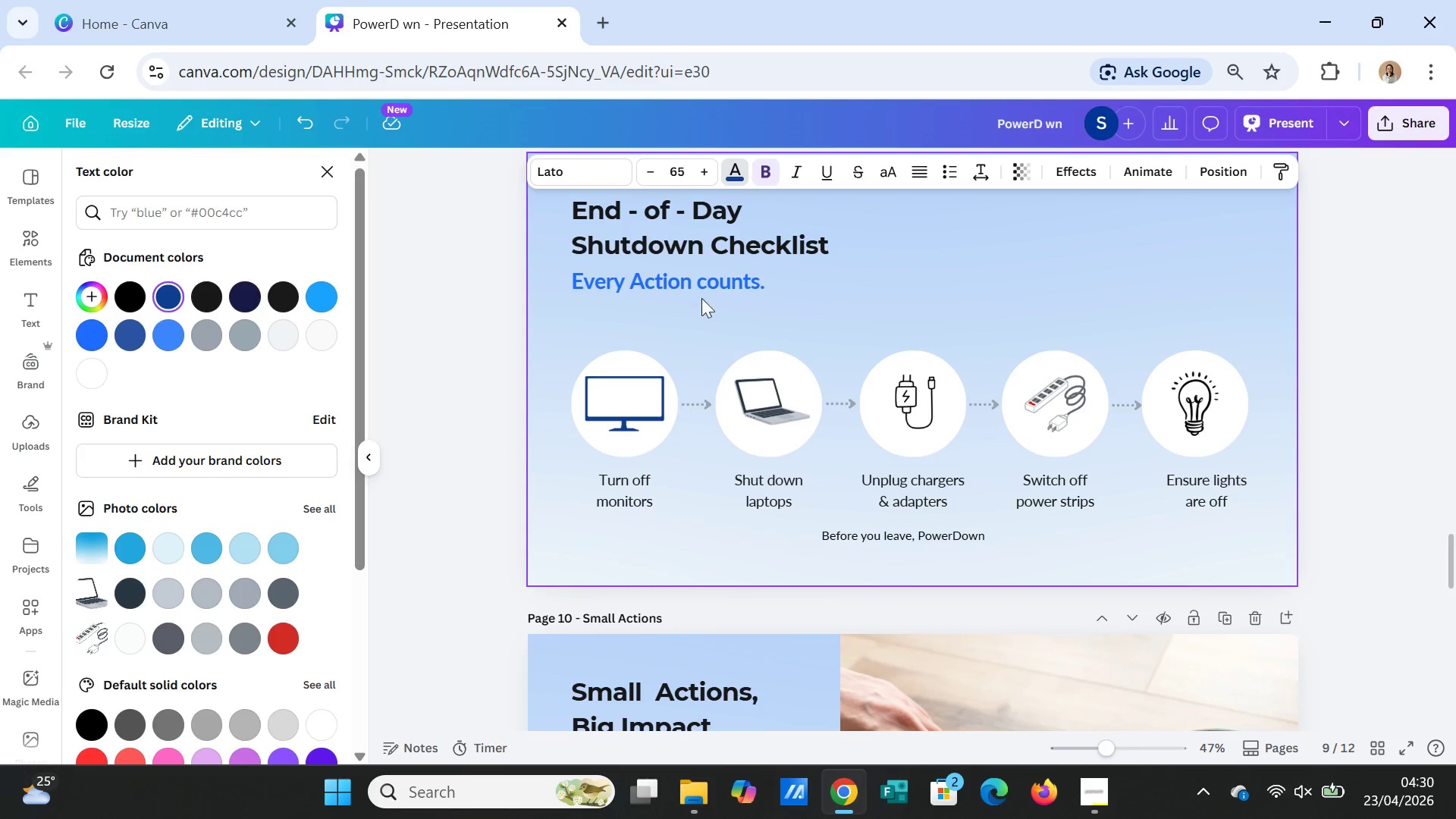 
left_click([700, 285])
 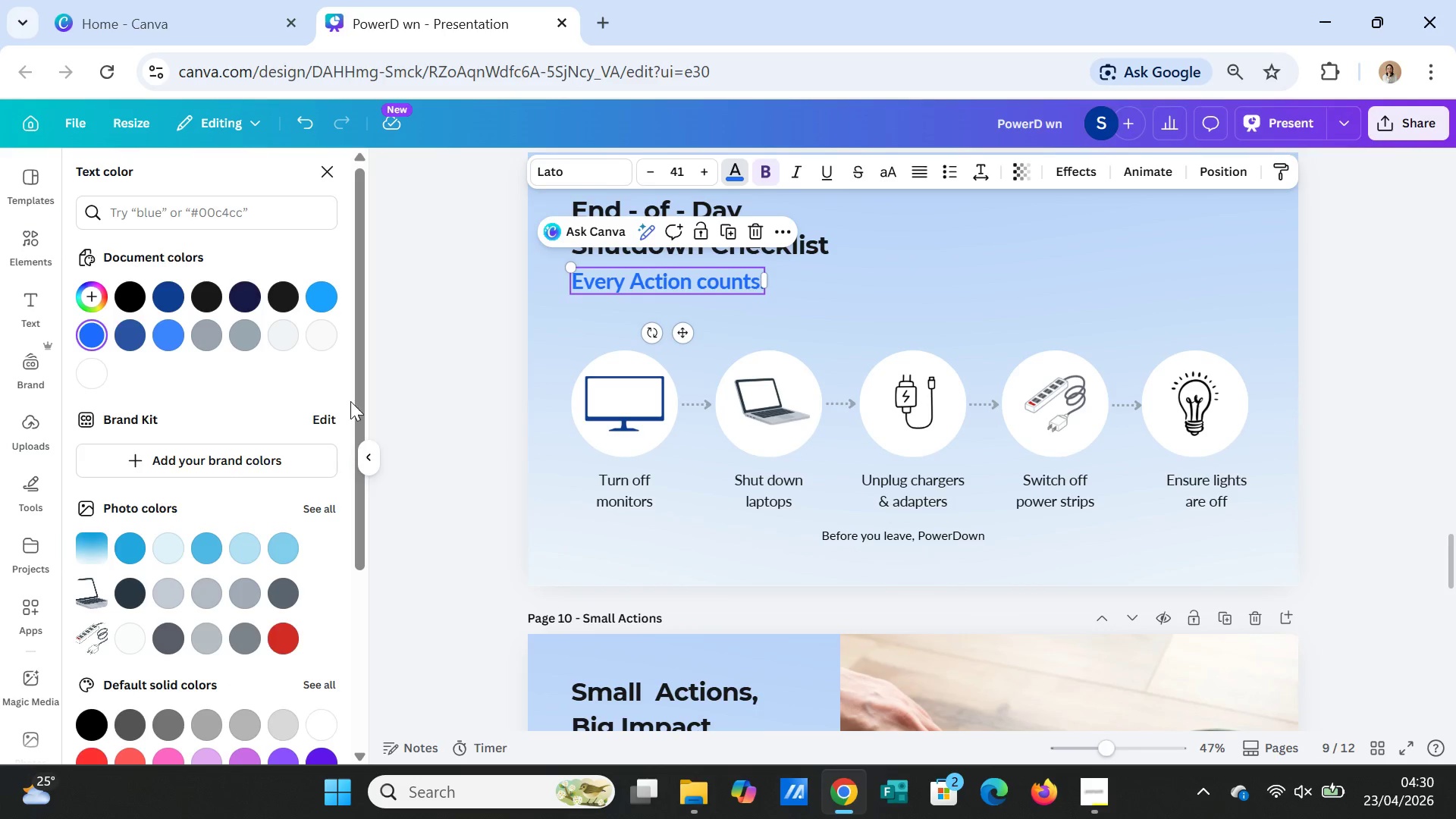 
wait(6.61)
 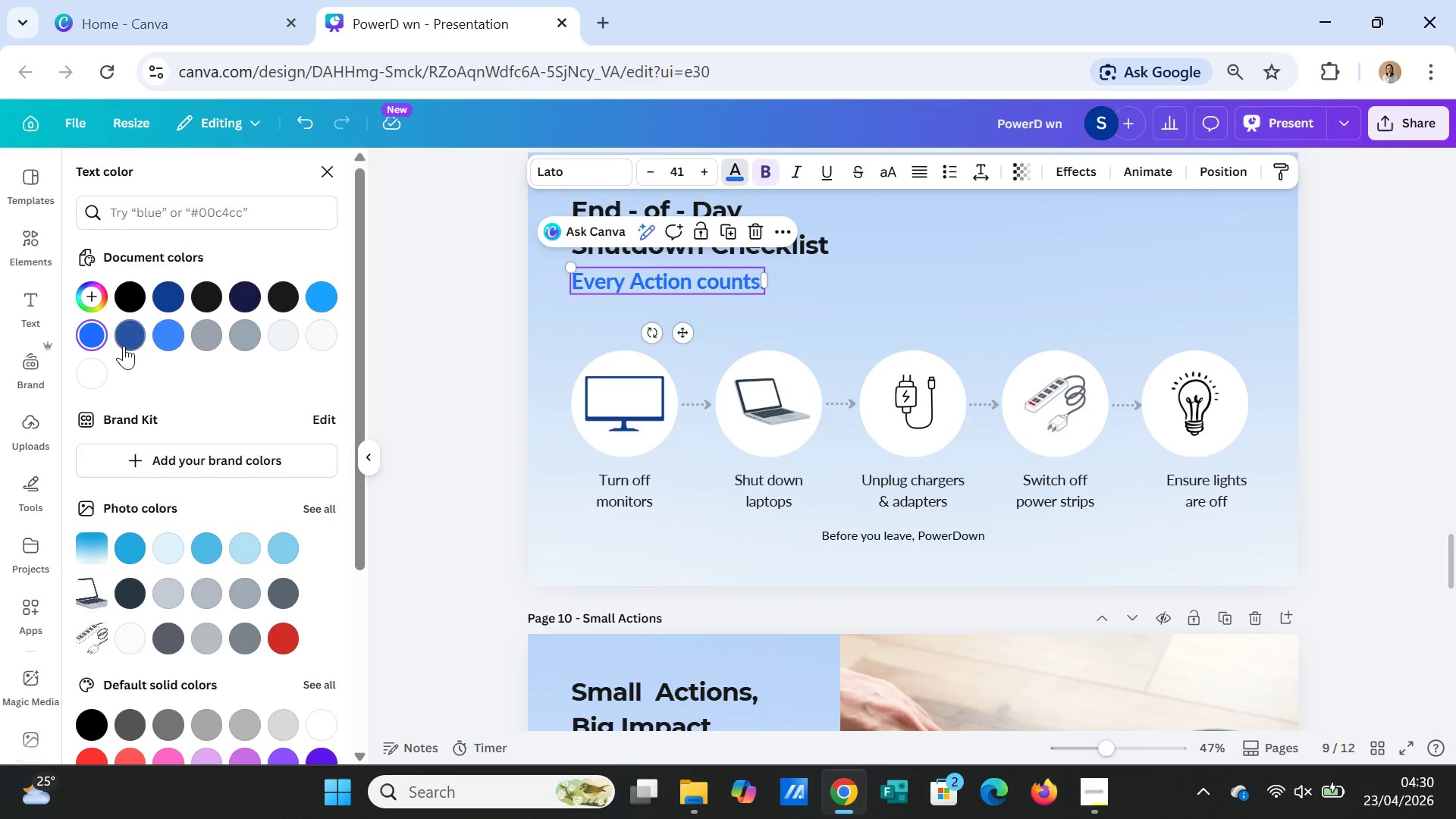 
left_click([166, 300])
 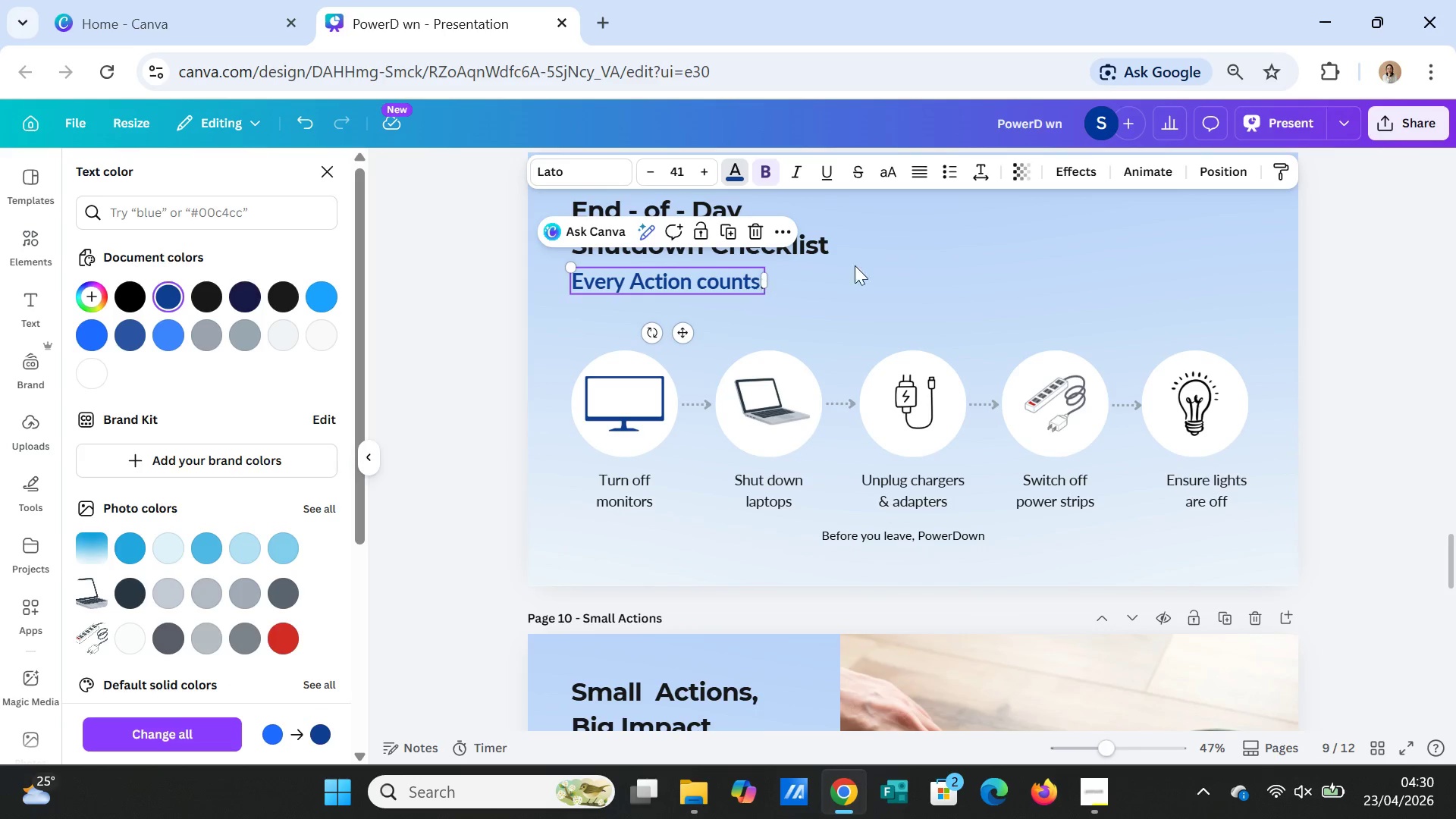 
left_click([933, 251])
 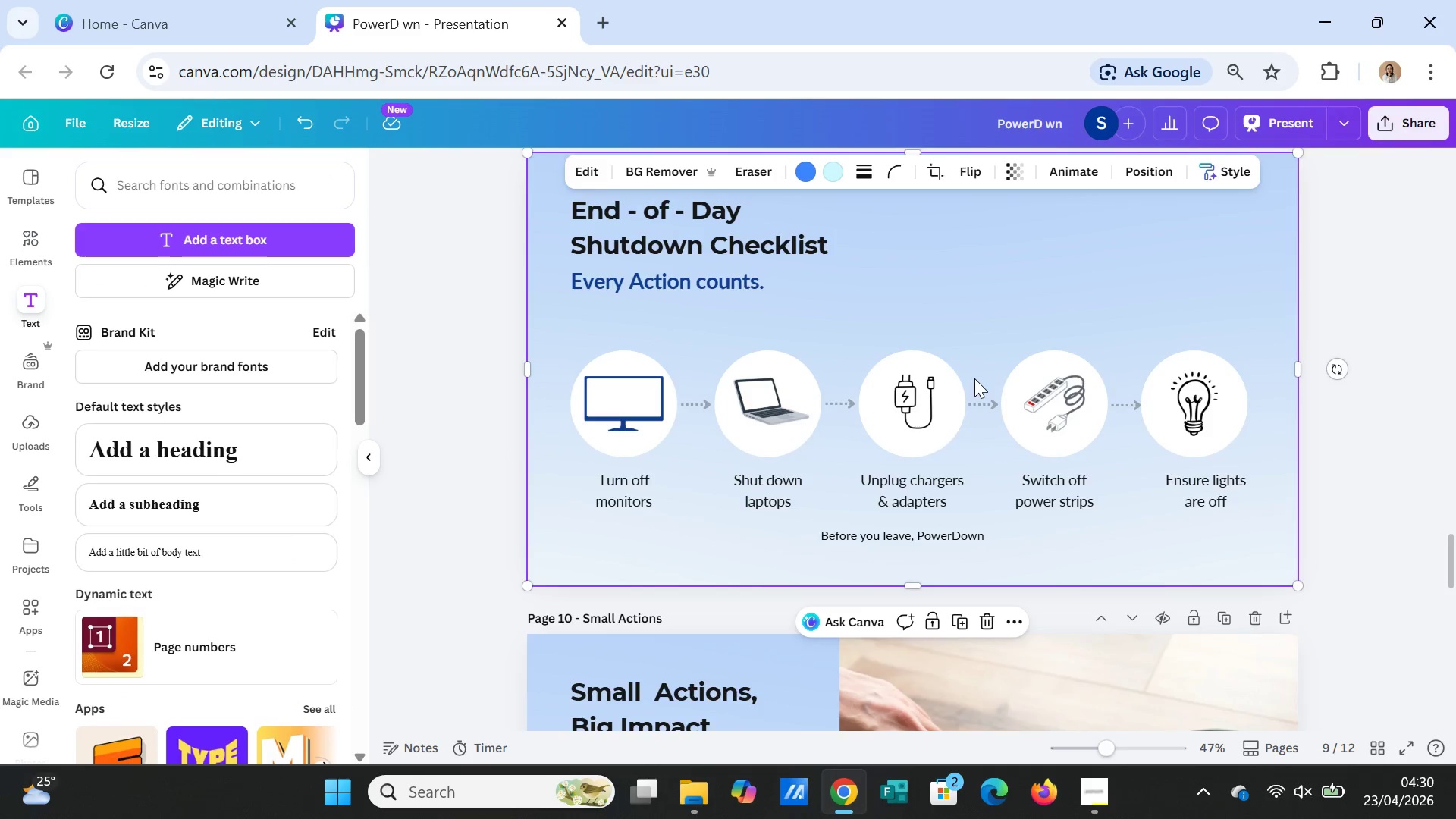 
scroll: coordinate [848, 407], scroll_direction: up, amount: 10.0
 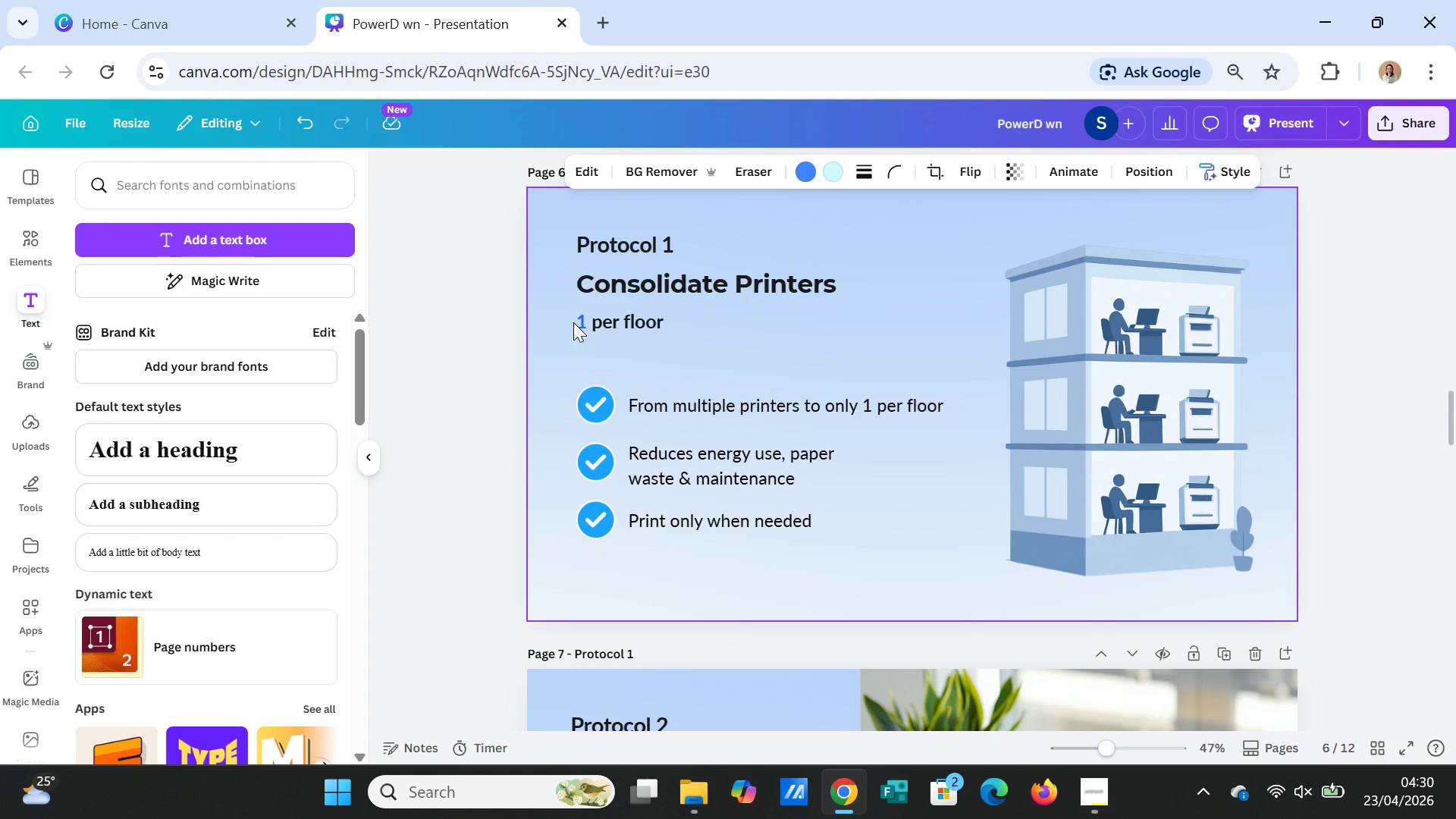 
double_click([580, 322])
 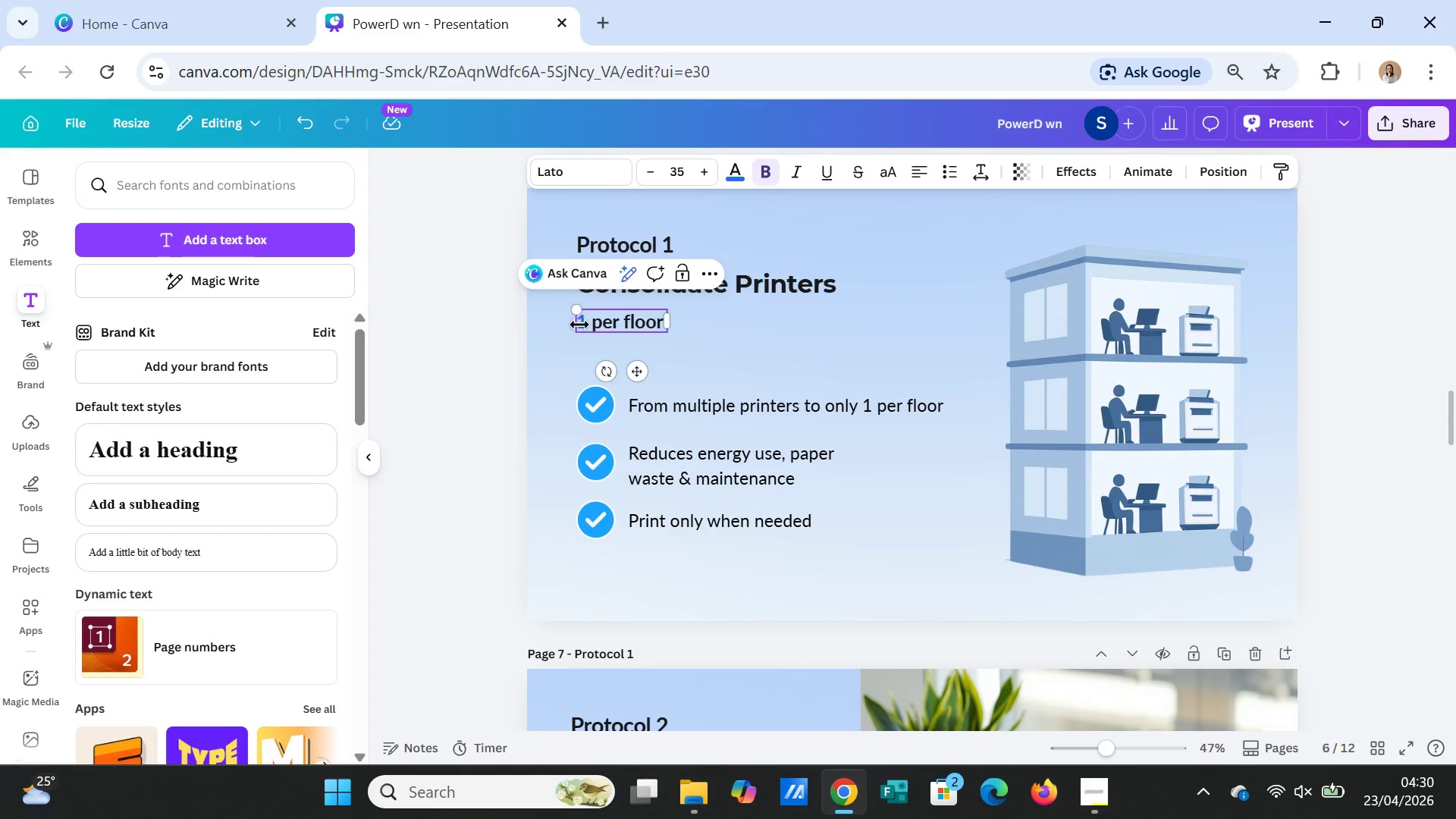 
left_click([582, 328])
 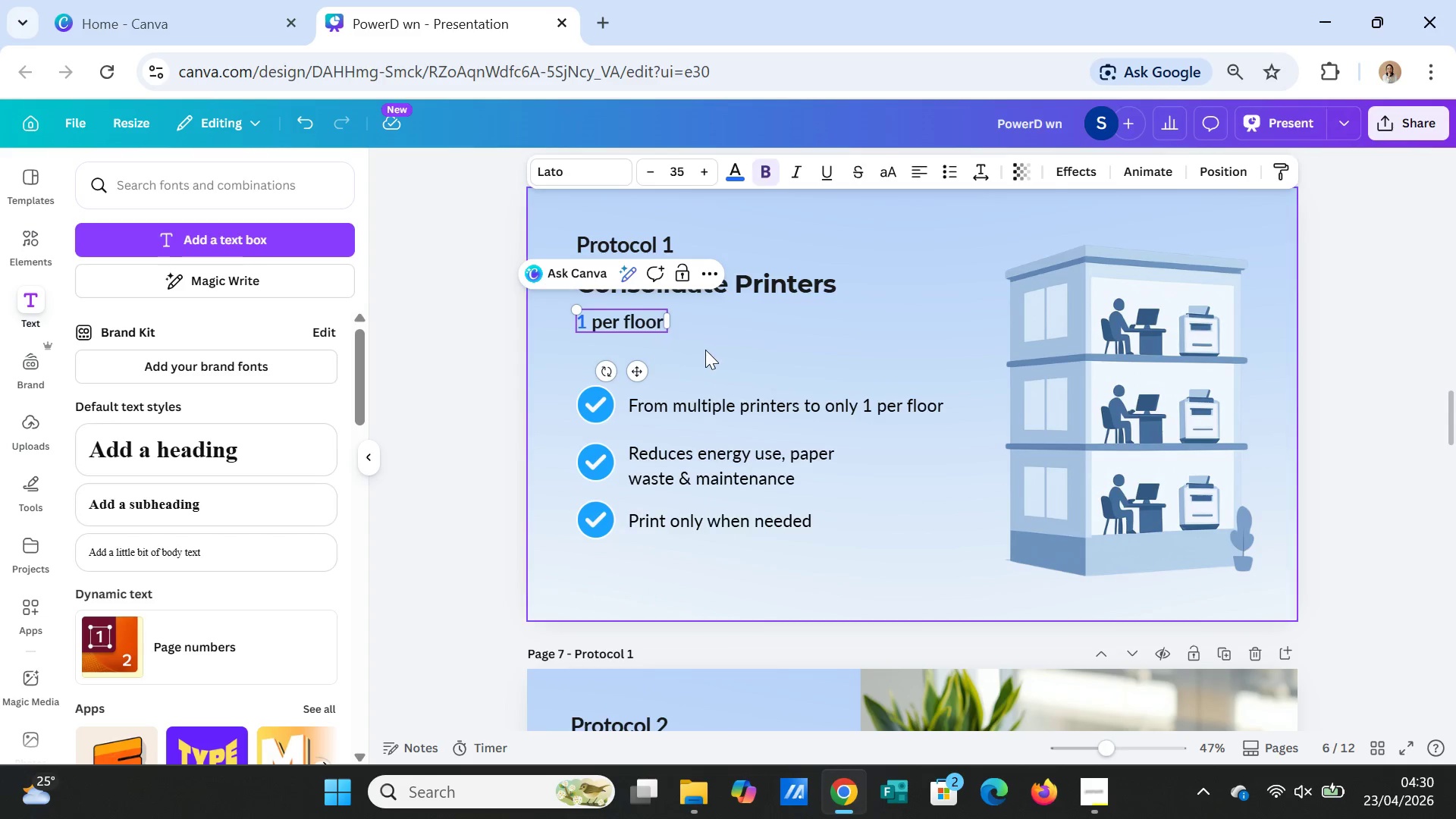 
left_click([705, 350])
 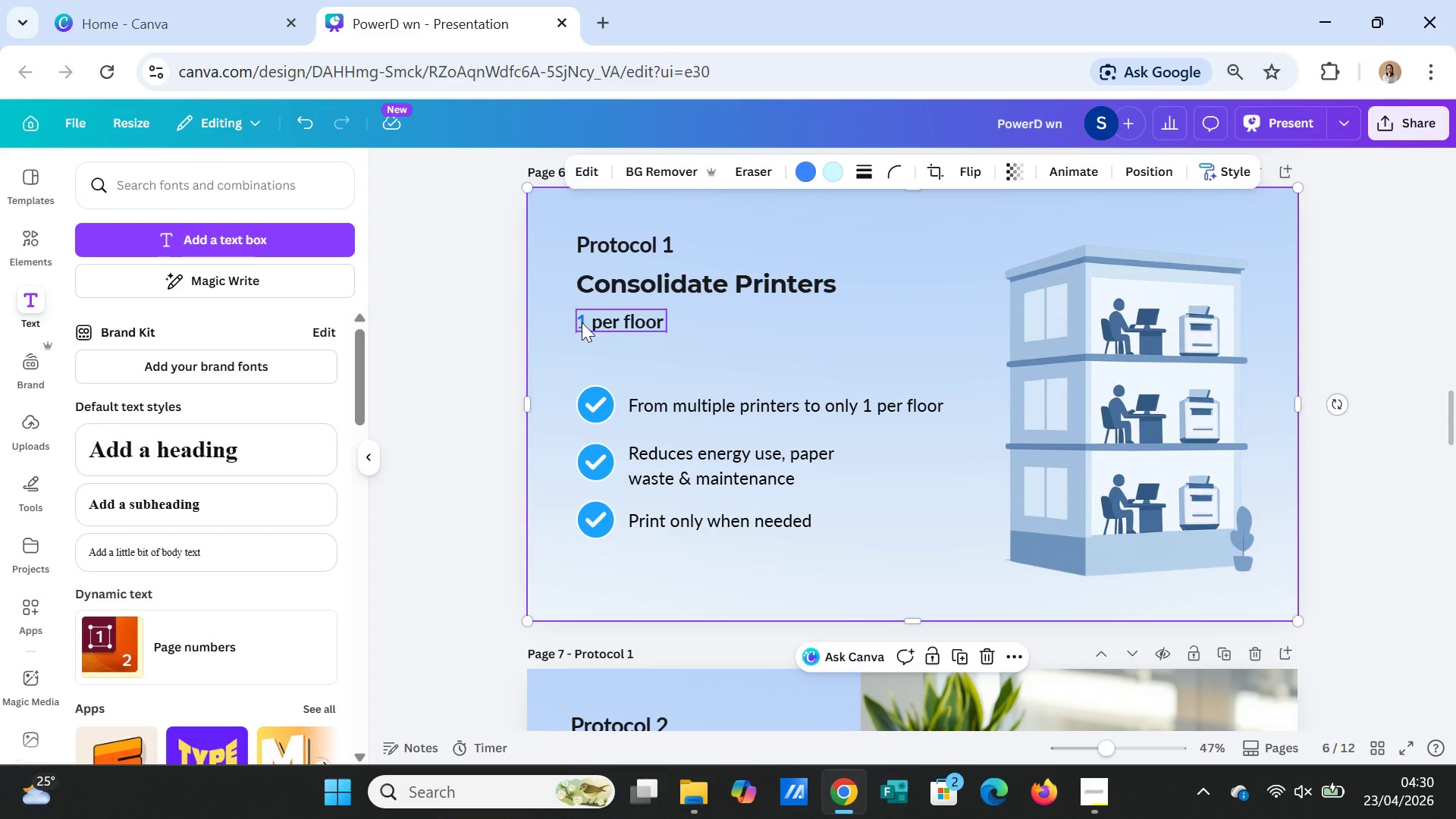 
double_click([582, 322])
 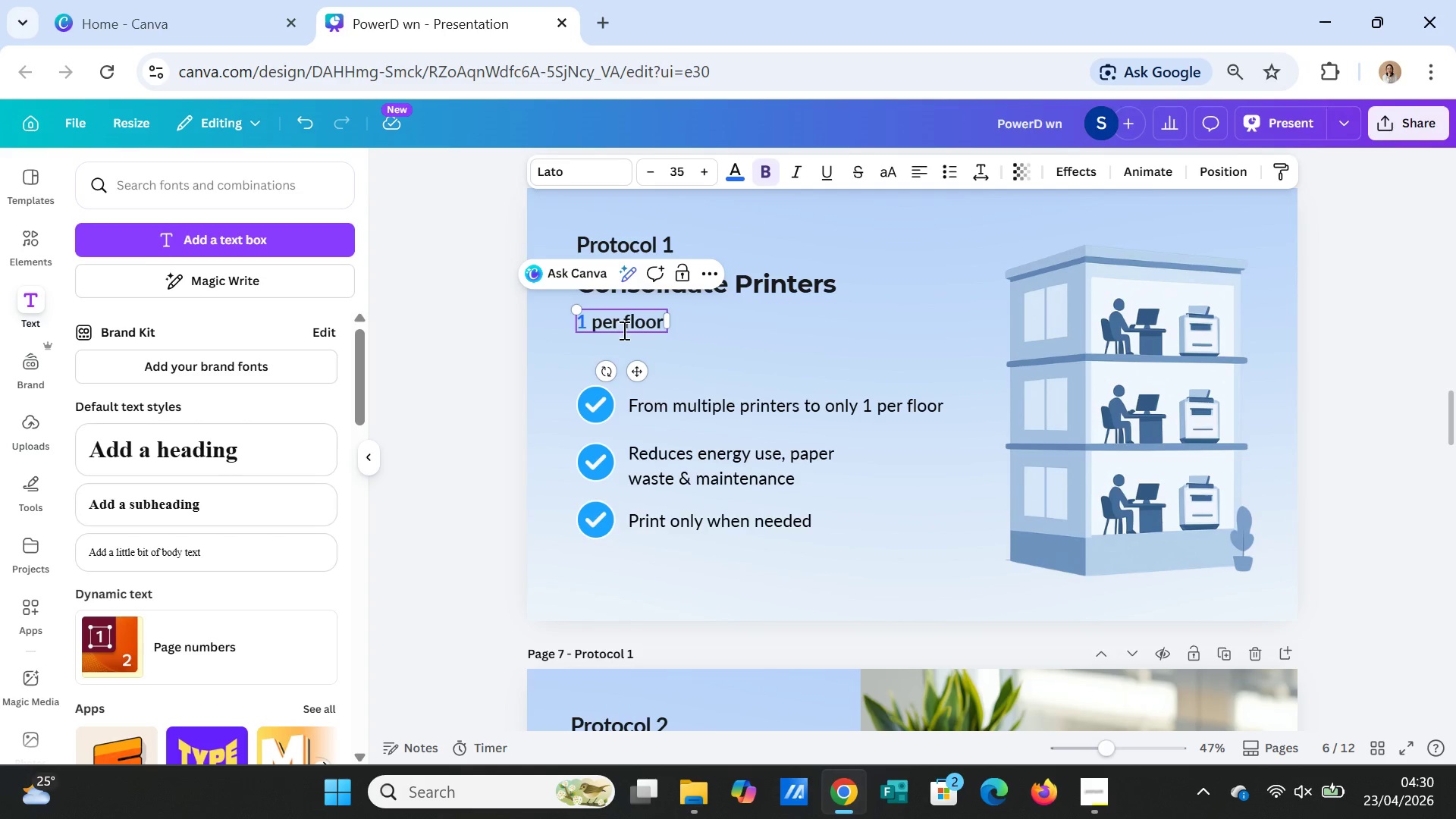 
left_click([581, 321])
 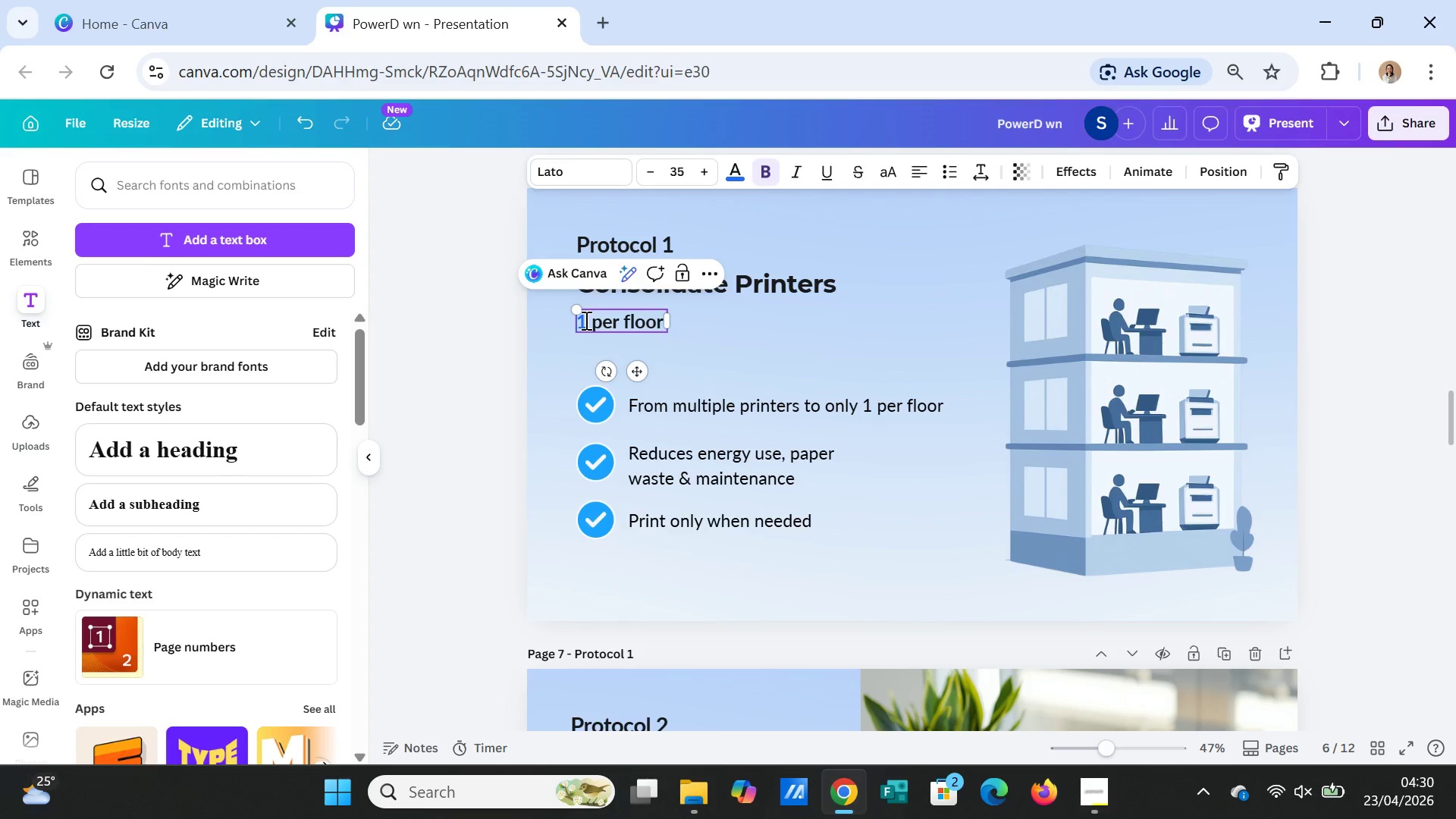 
left_click_drag(start_coordinate=[585, 320], to_coordinate=[579, 319])
 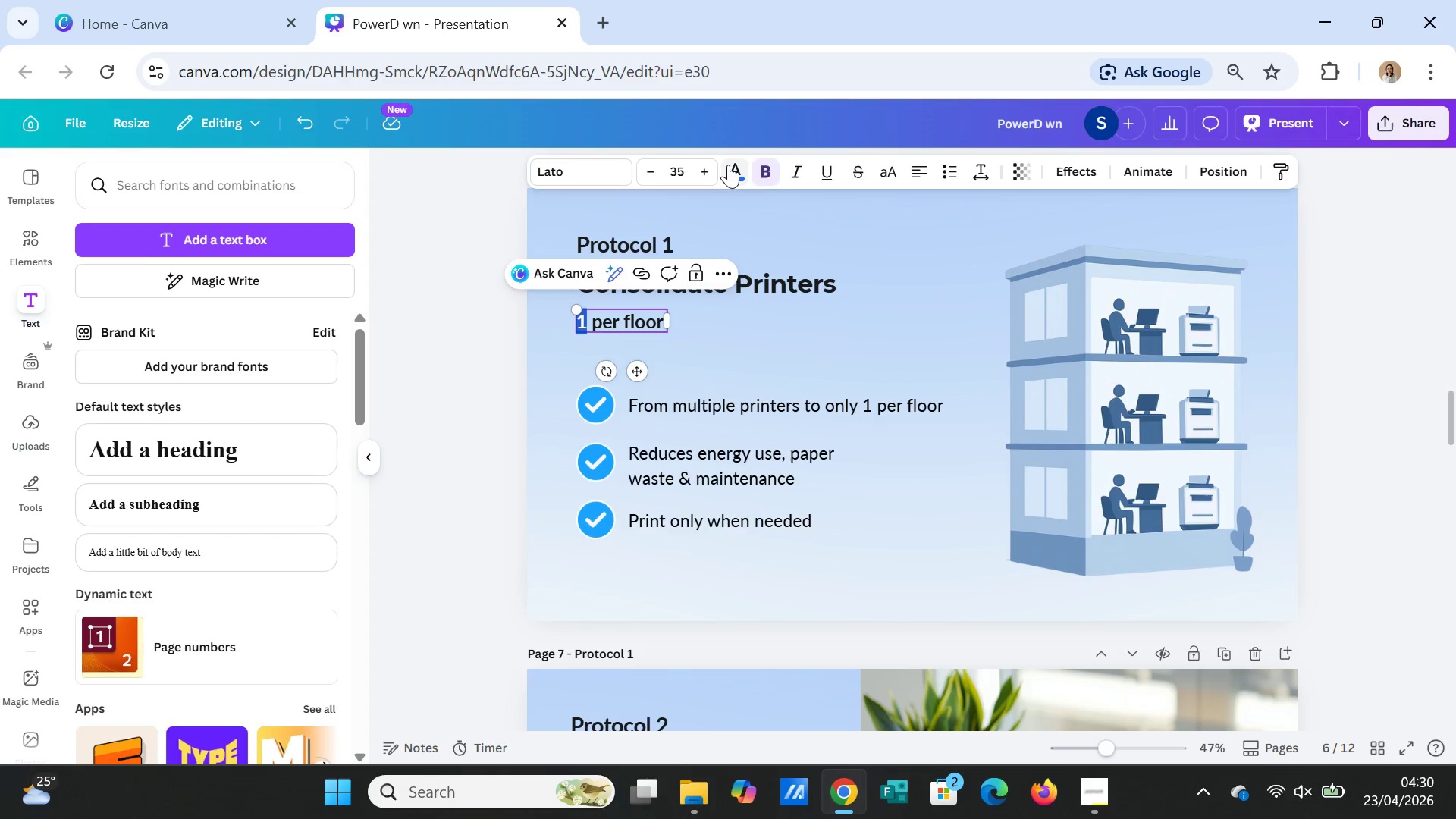 
left_click([728, 165])
 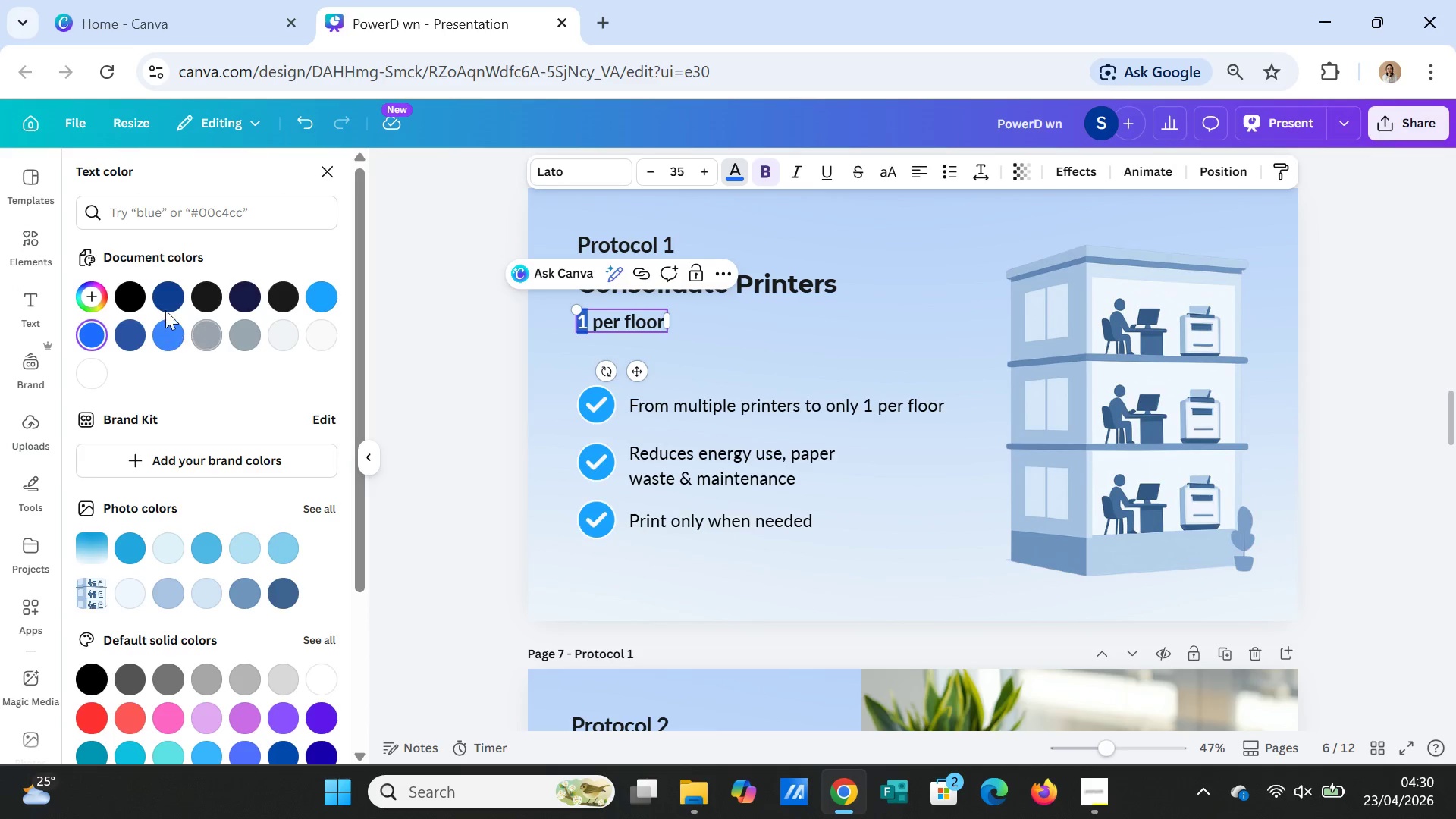 
left_click([167, 292])
 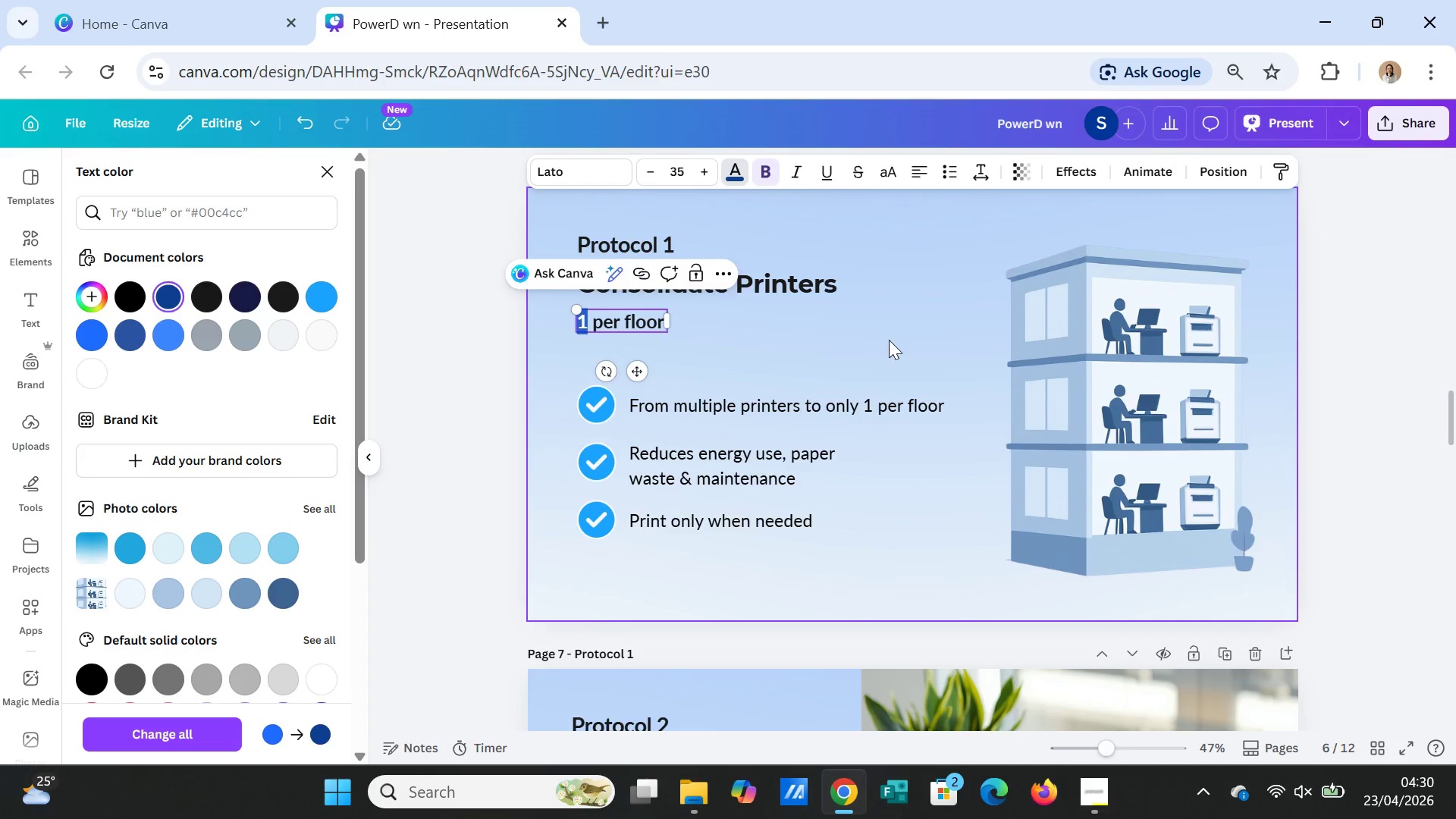 
left_click([889, 340])
 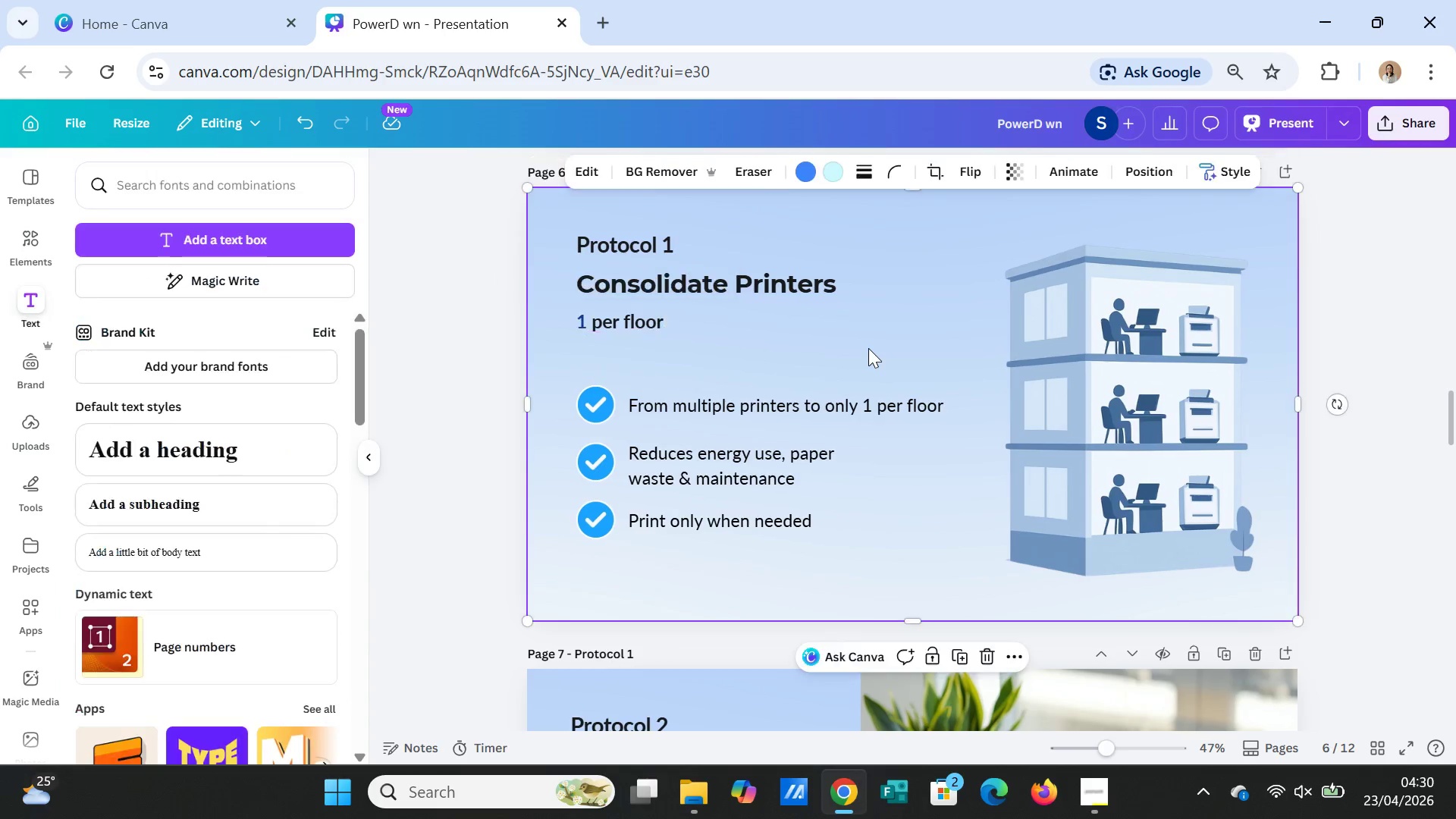 
left_click([868, 348])
 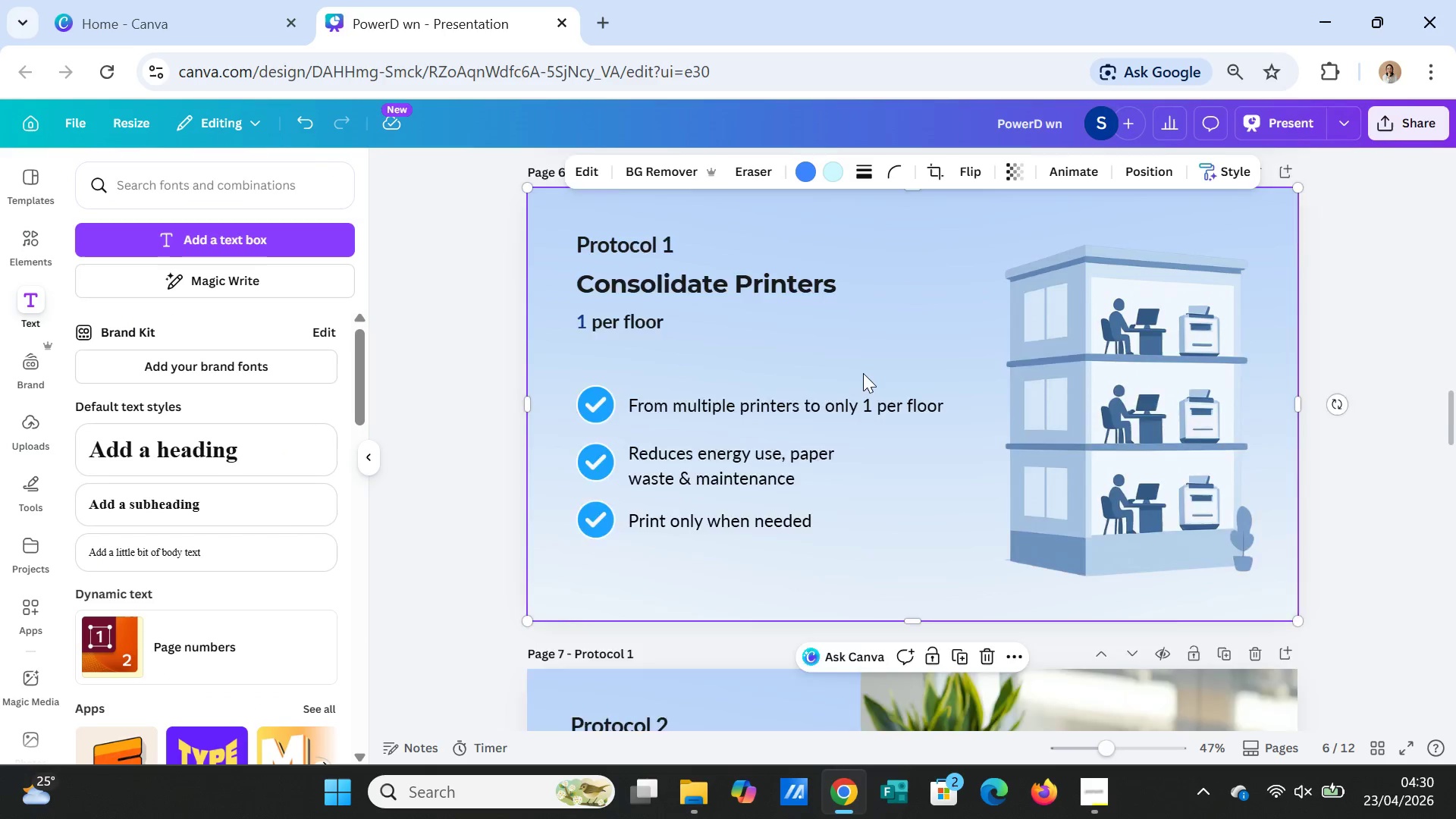 
scroll: coordinate [863, 379], scroll_direction: up, amount: 4.0
 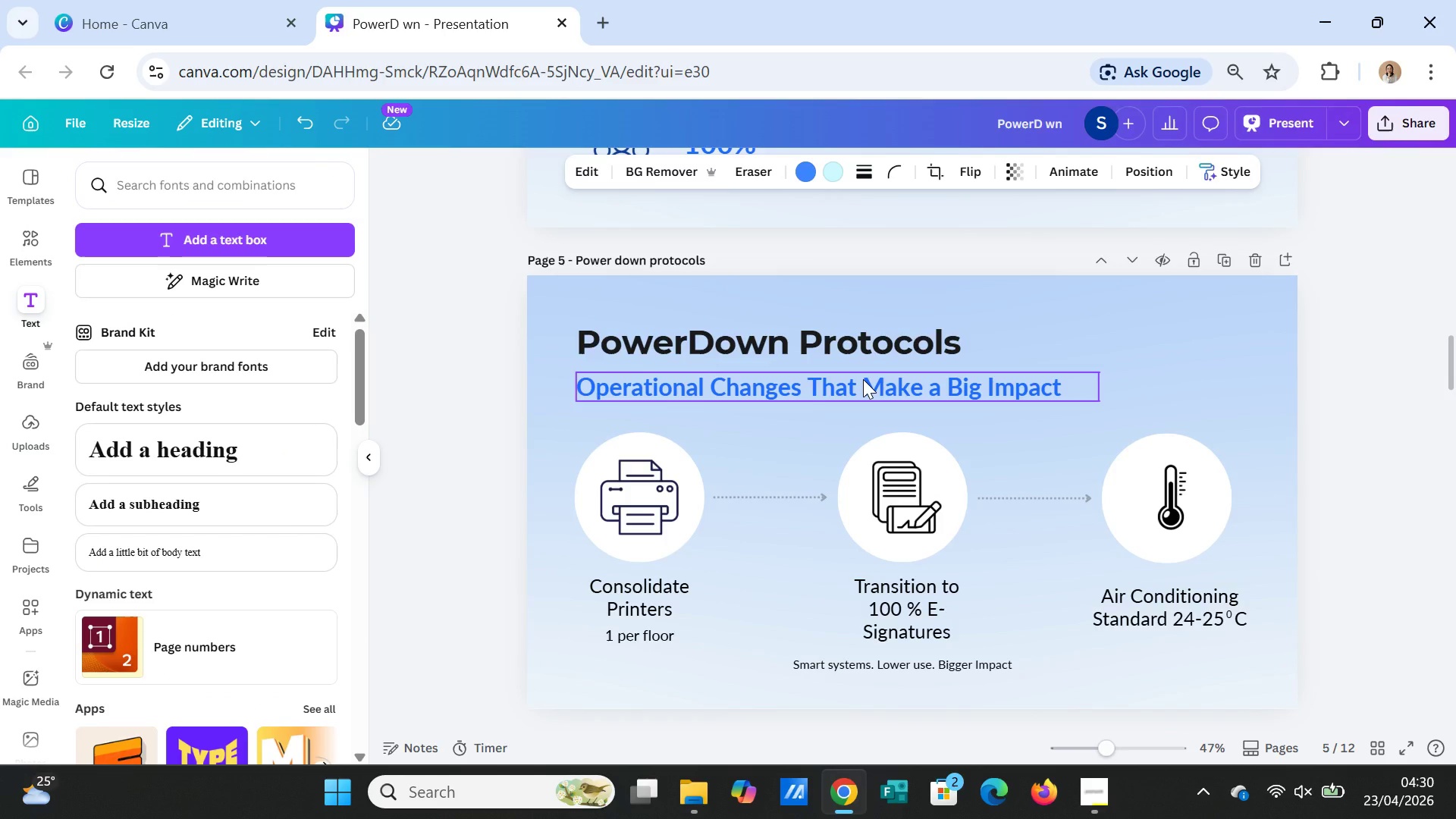 
left_click([863, 379])
 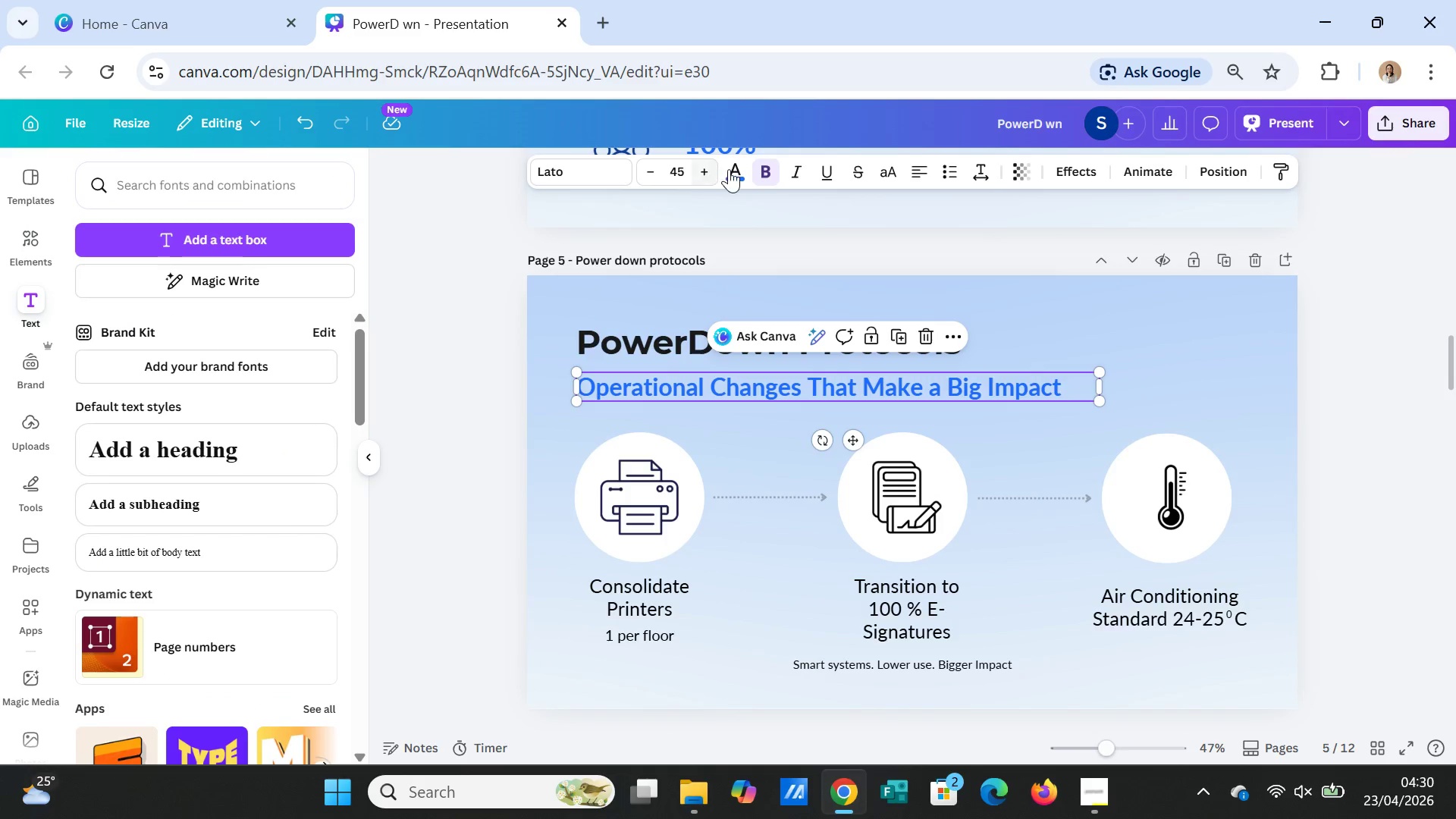 
left_click([729, 169])
 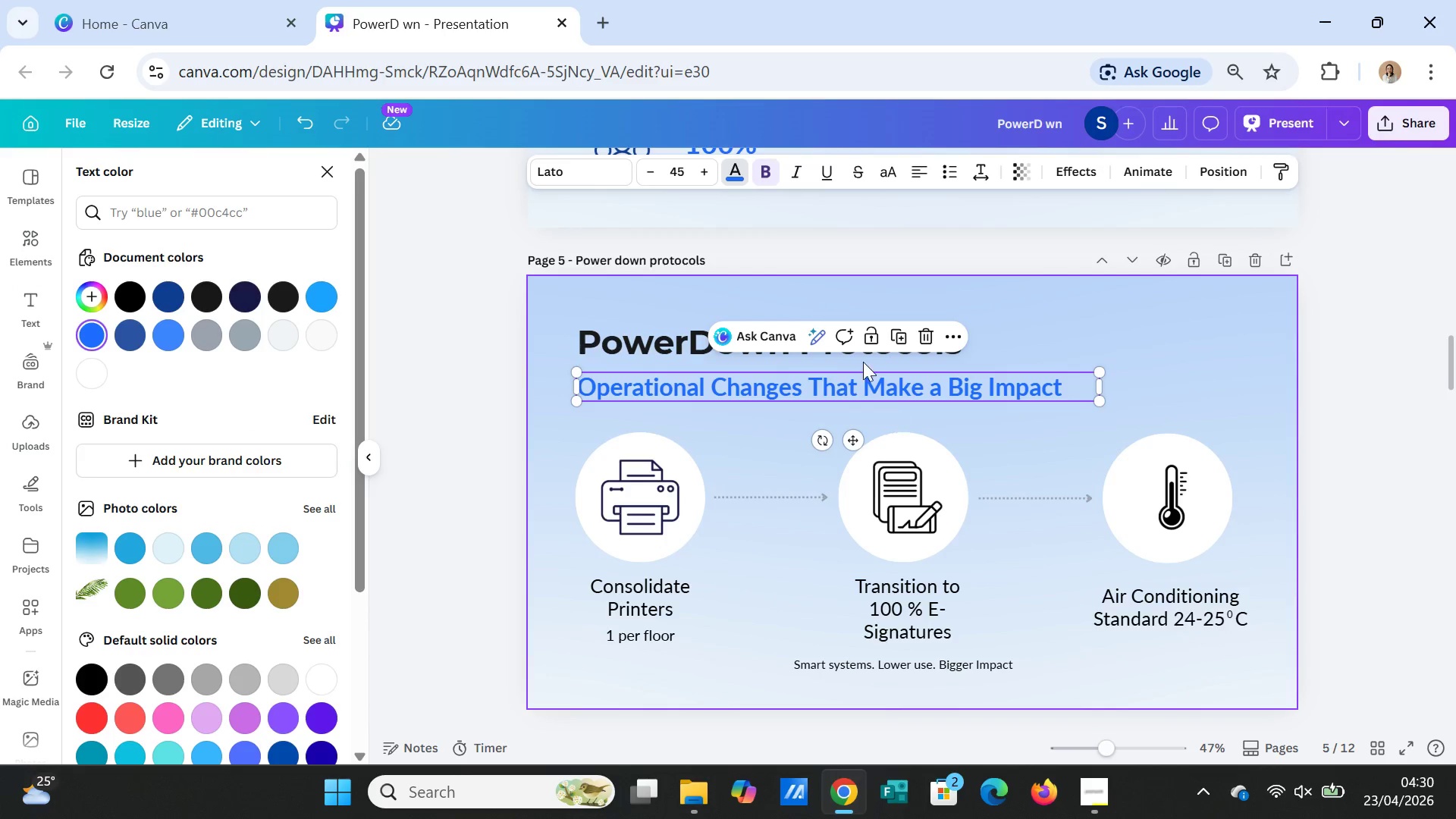 
wait(6.0)
 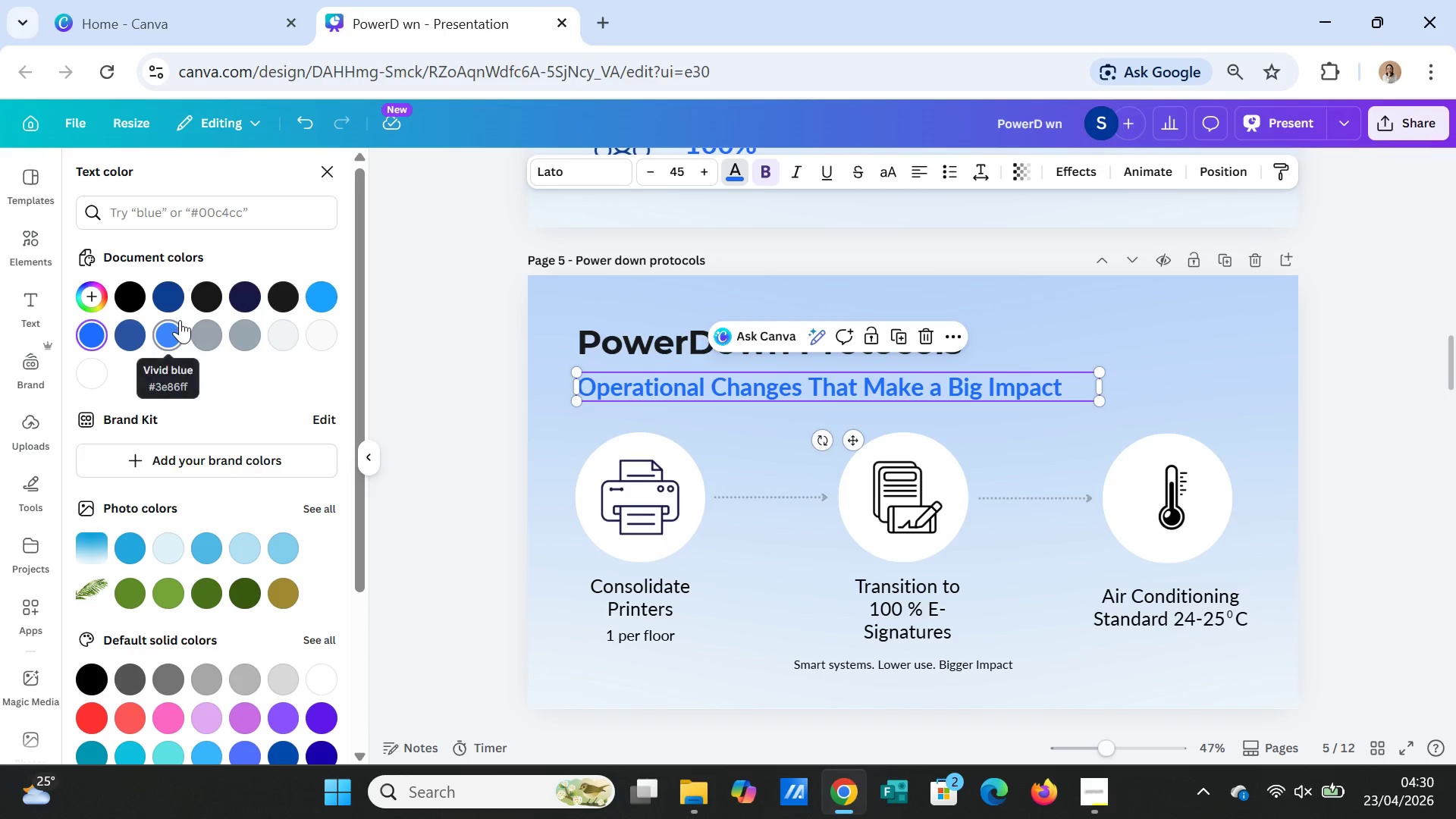 
left_click([1272, 171])
 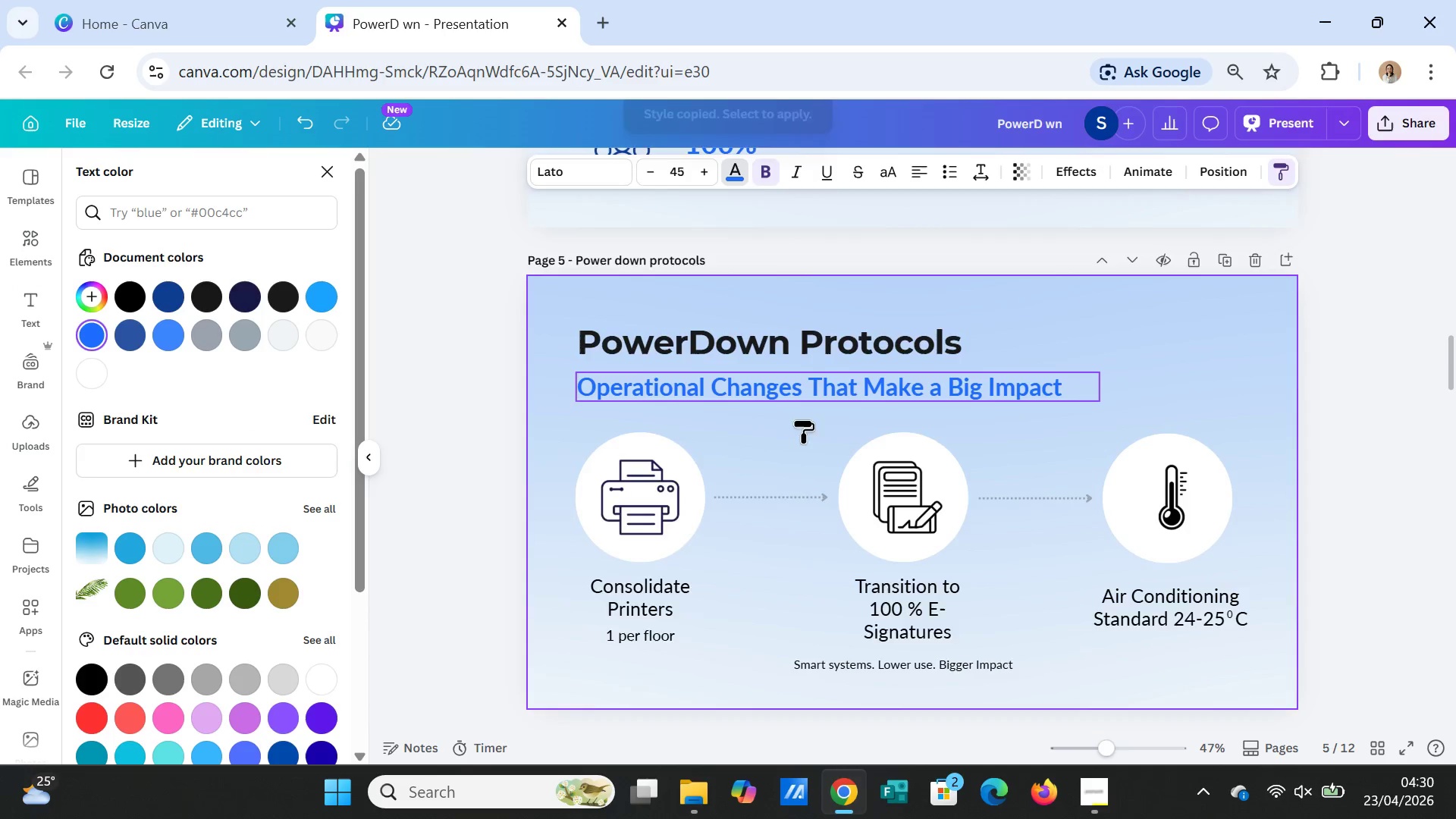 
scroll: coordinate [704, 486], scroll_direction: down, amount: 10.0
 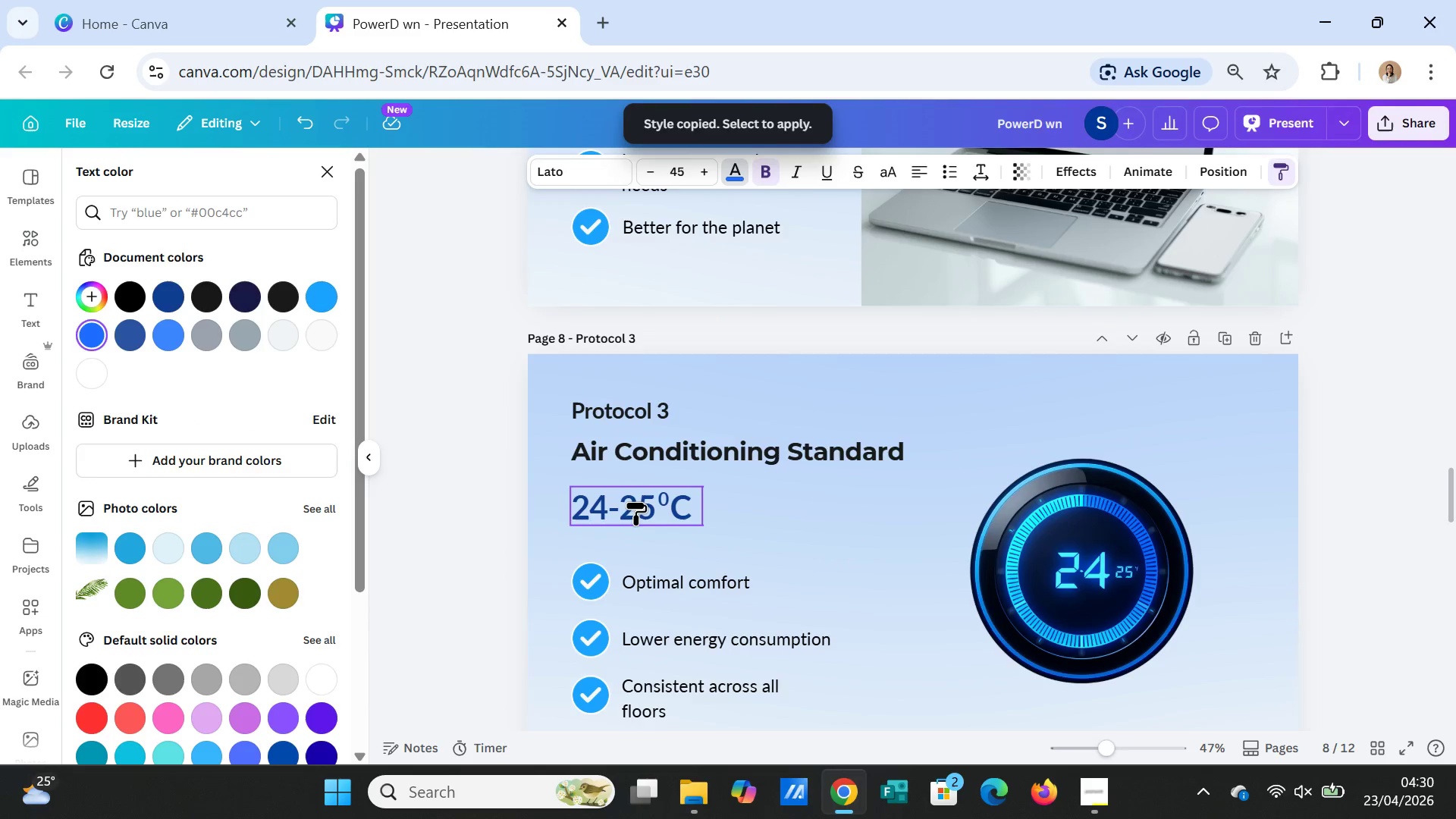 
left_click([635, 503])
 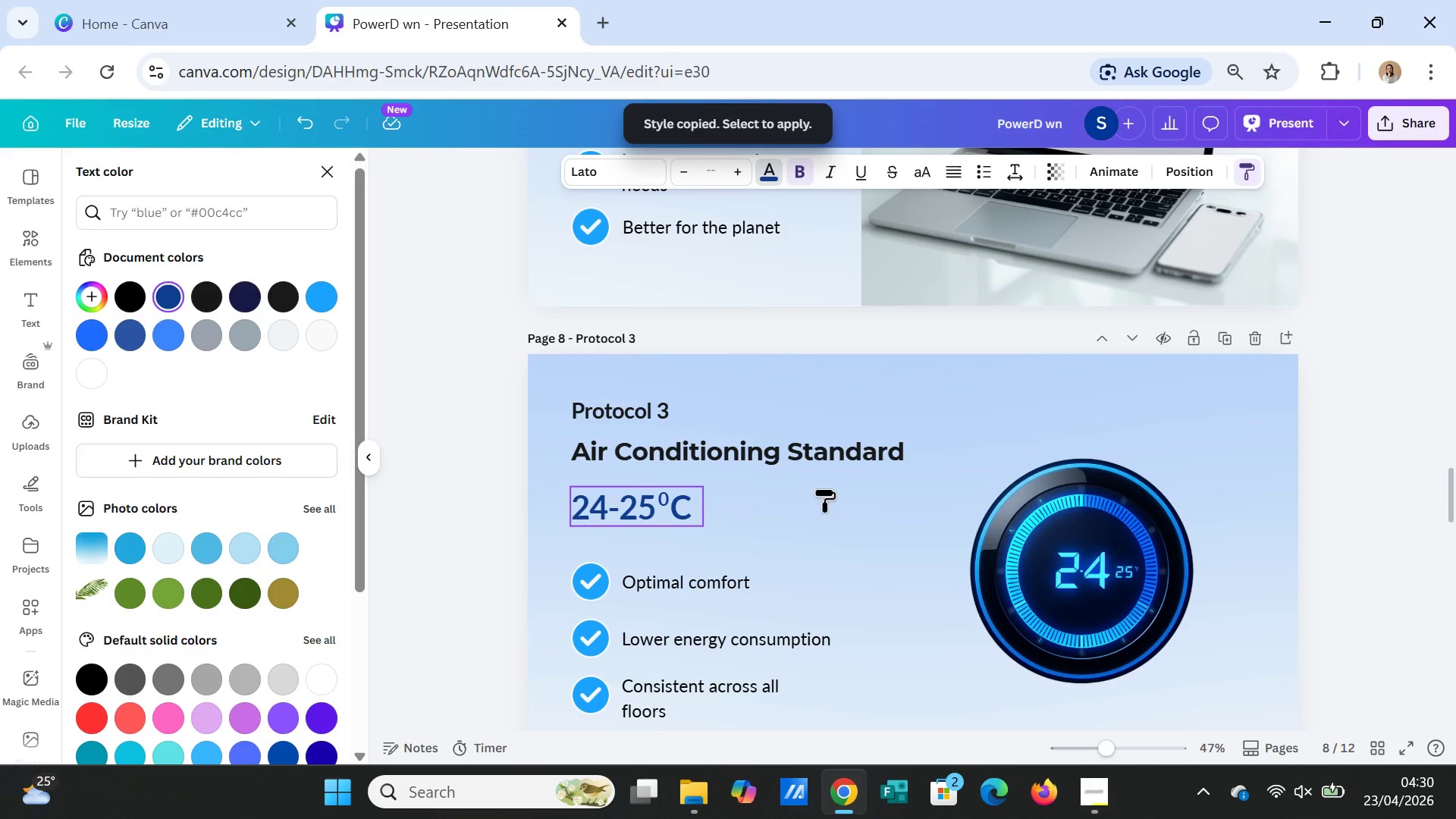 
mouse_move([855, 471])
 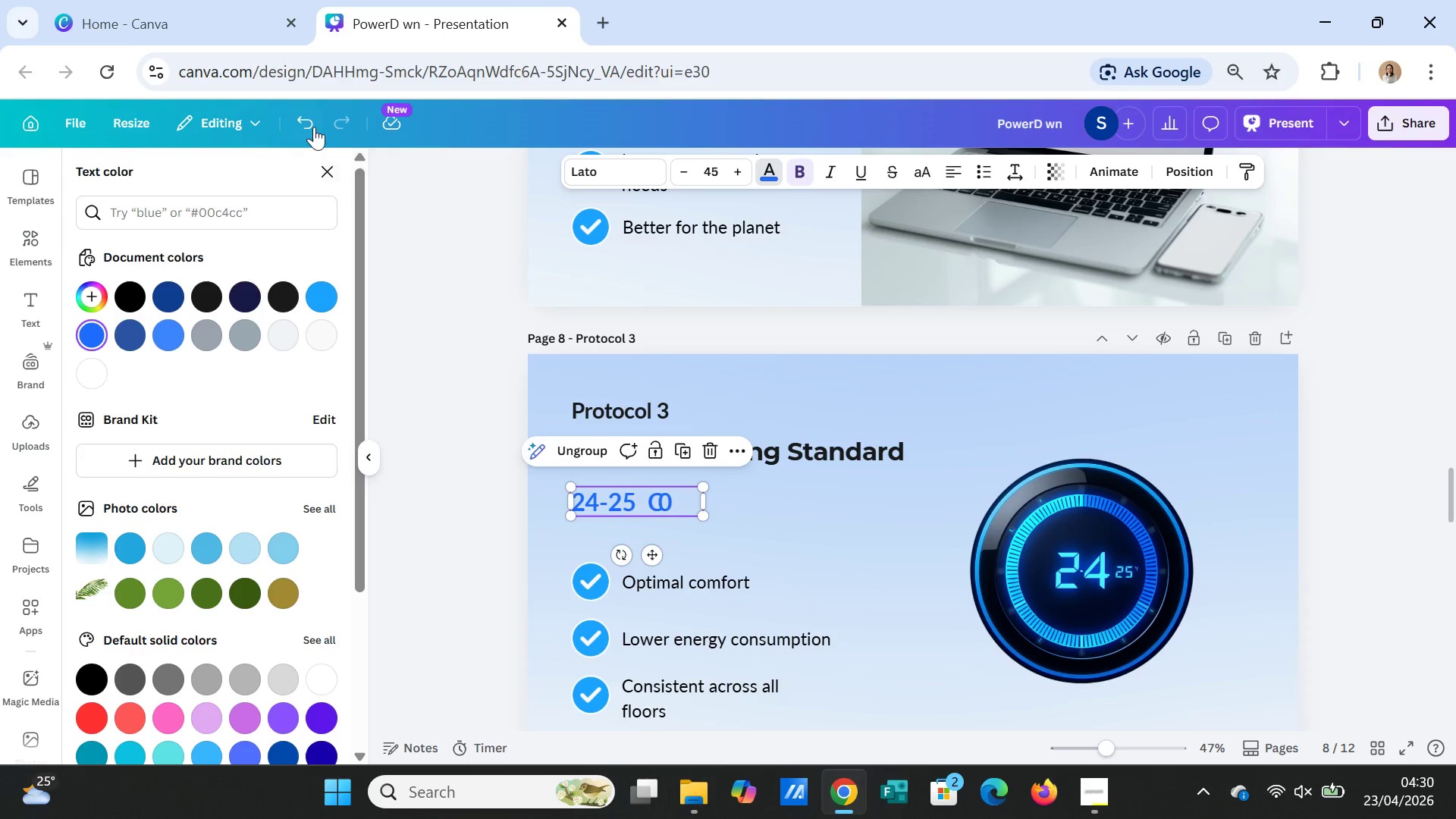 
left_click([313, 126])
 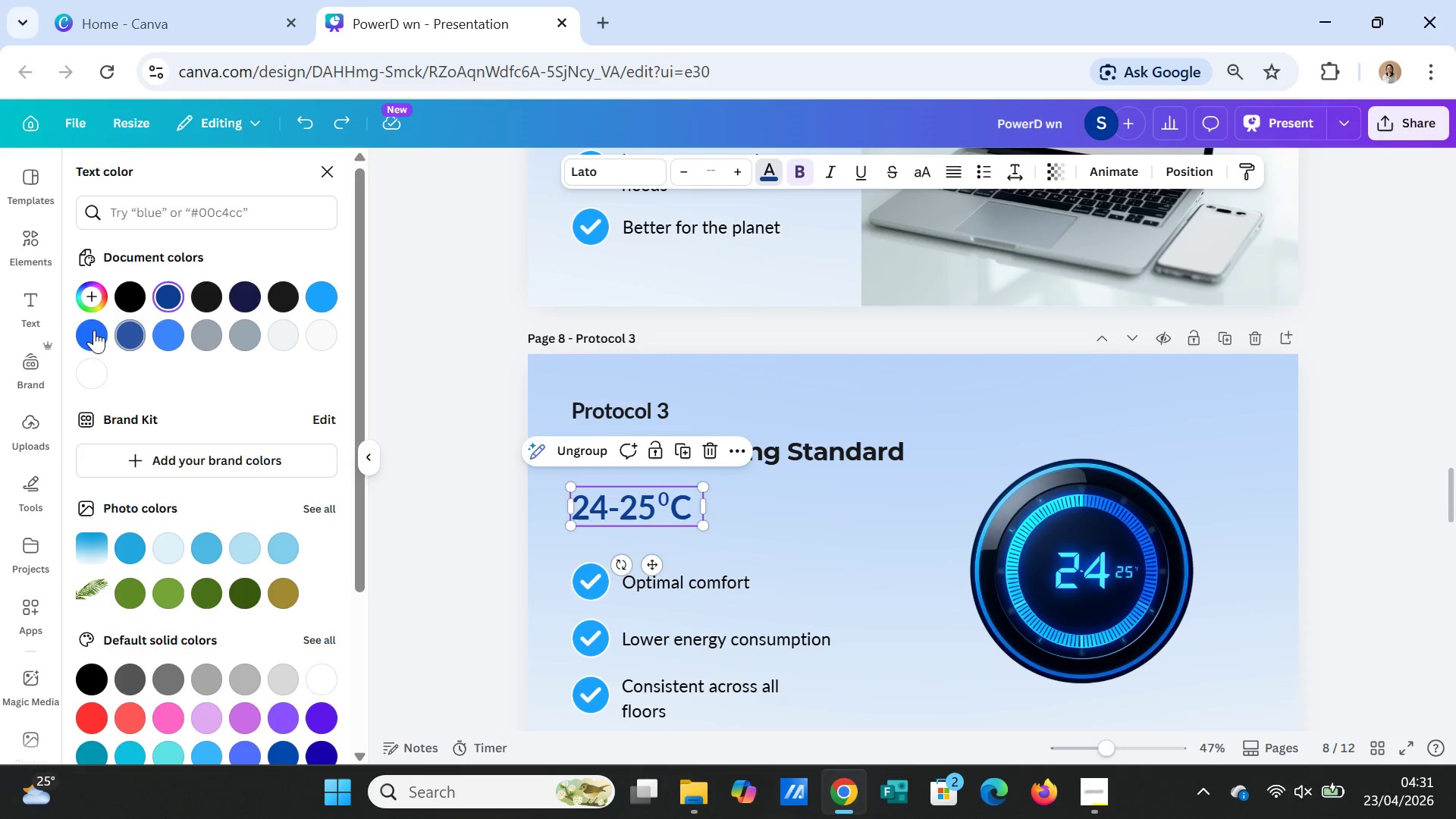 
left_click([94, 330])
 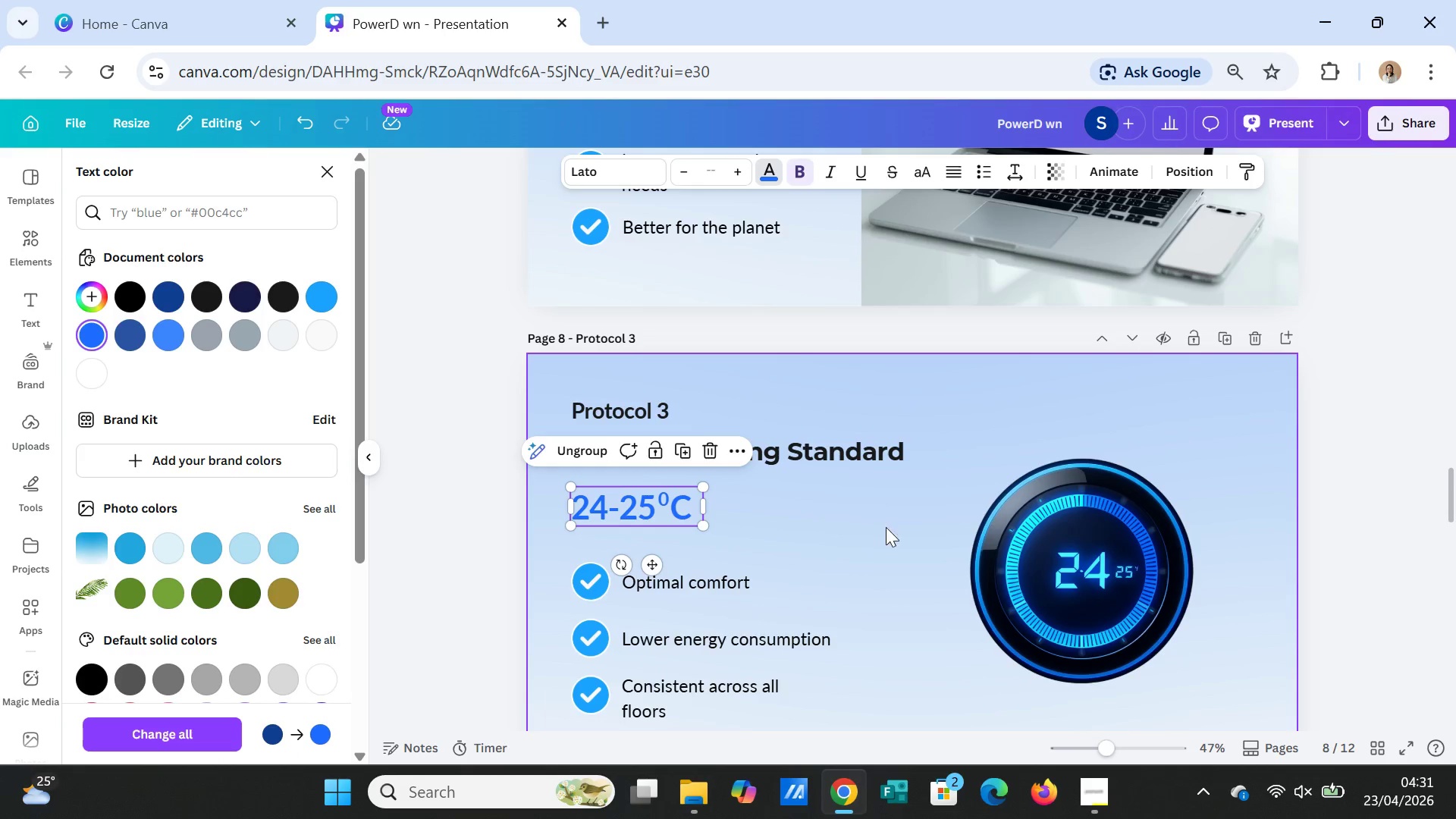 
scroll: coordinate [899, 515], scroll_direction: up, amount: 21.0
 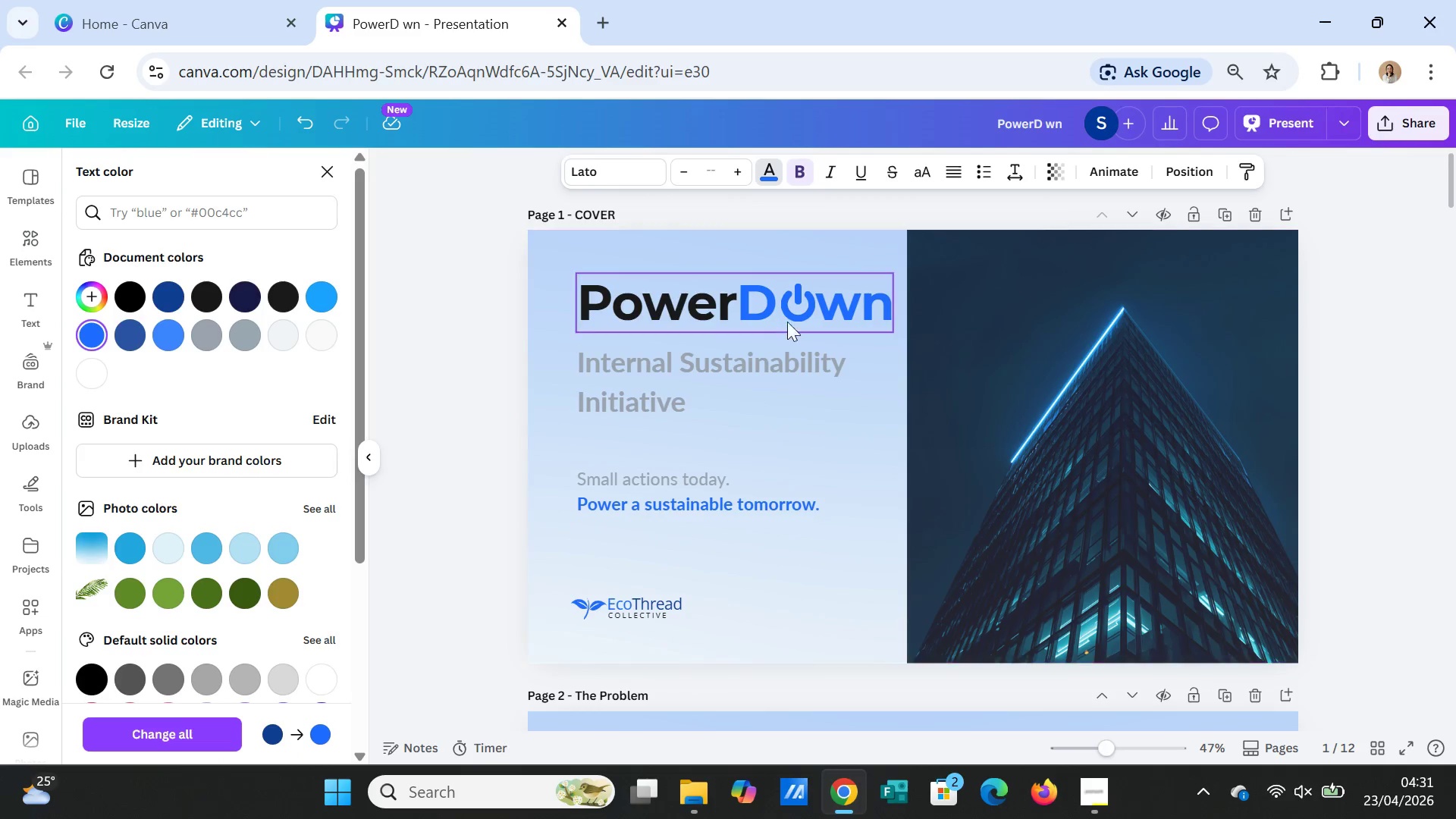 
left_click([802, 303])
 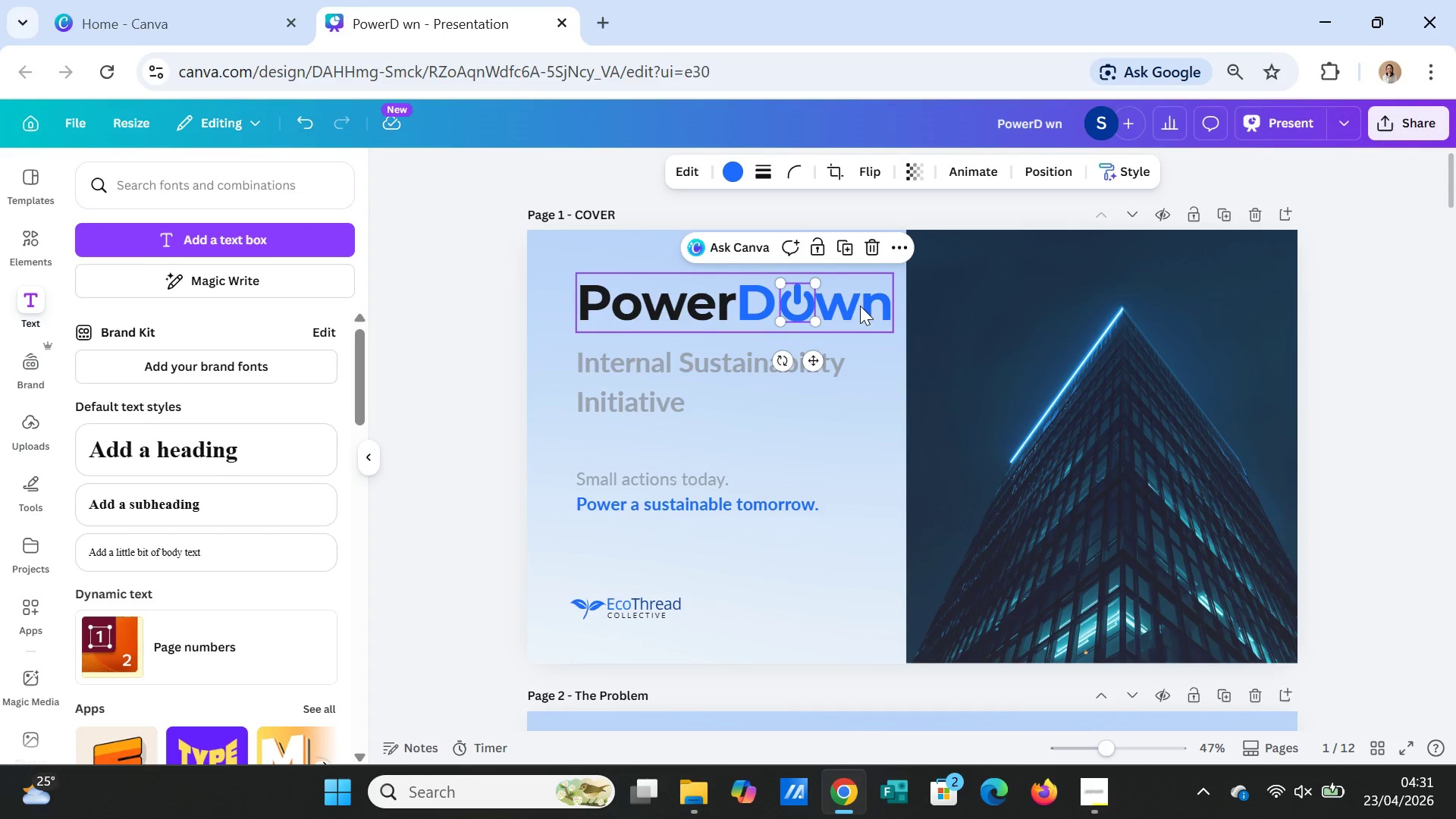 
left_click([860, 306])
 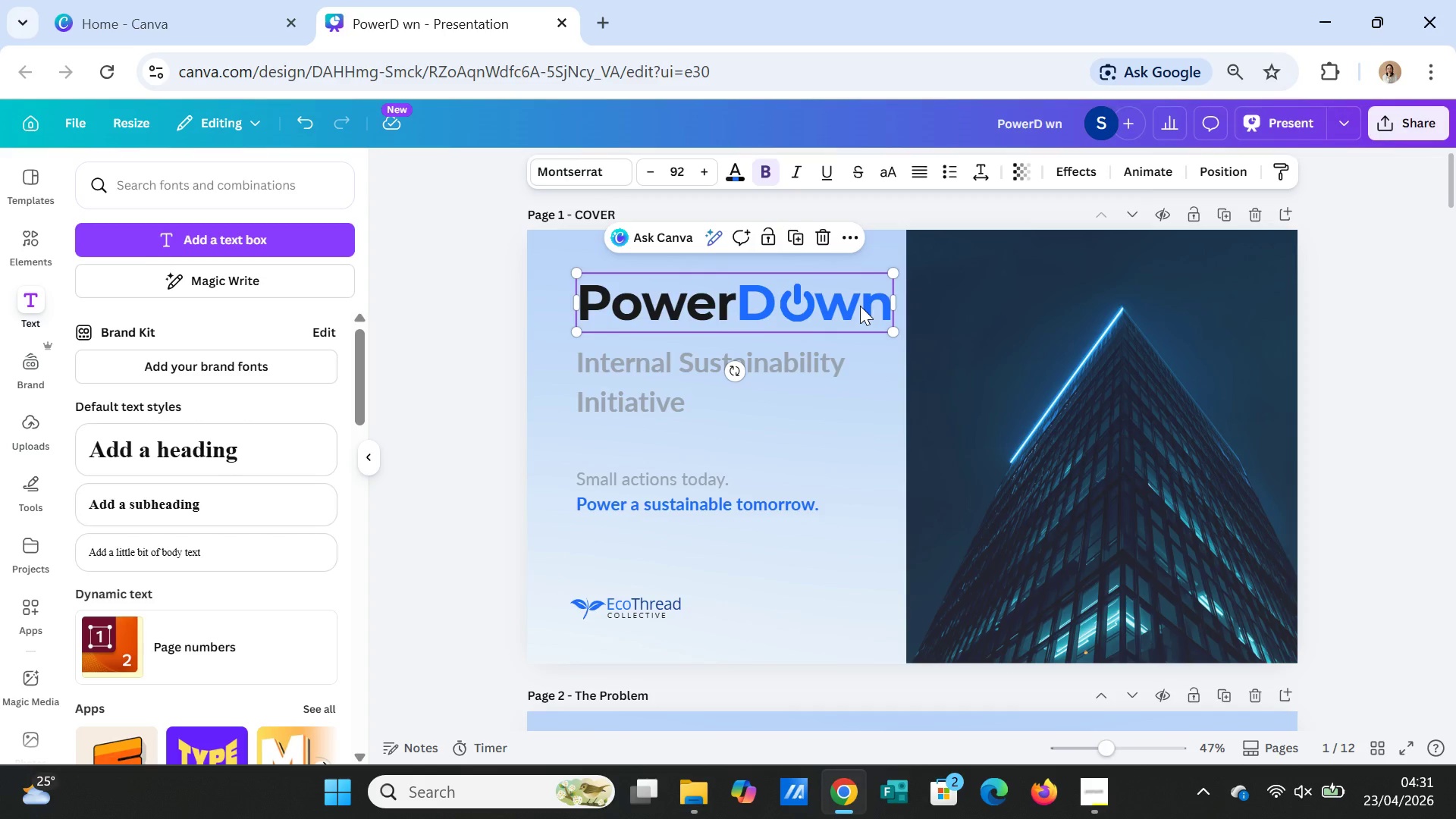 
wait(6.41)
 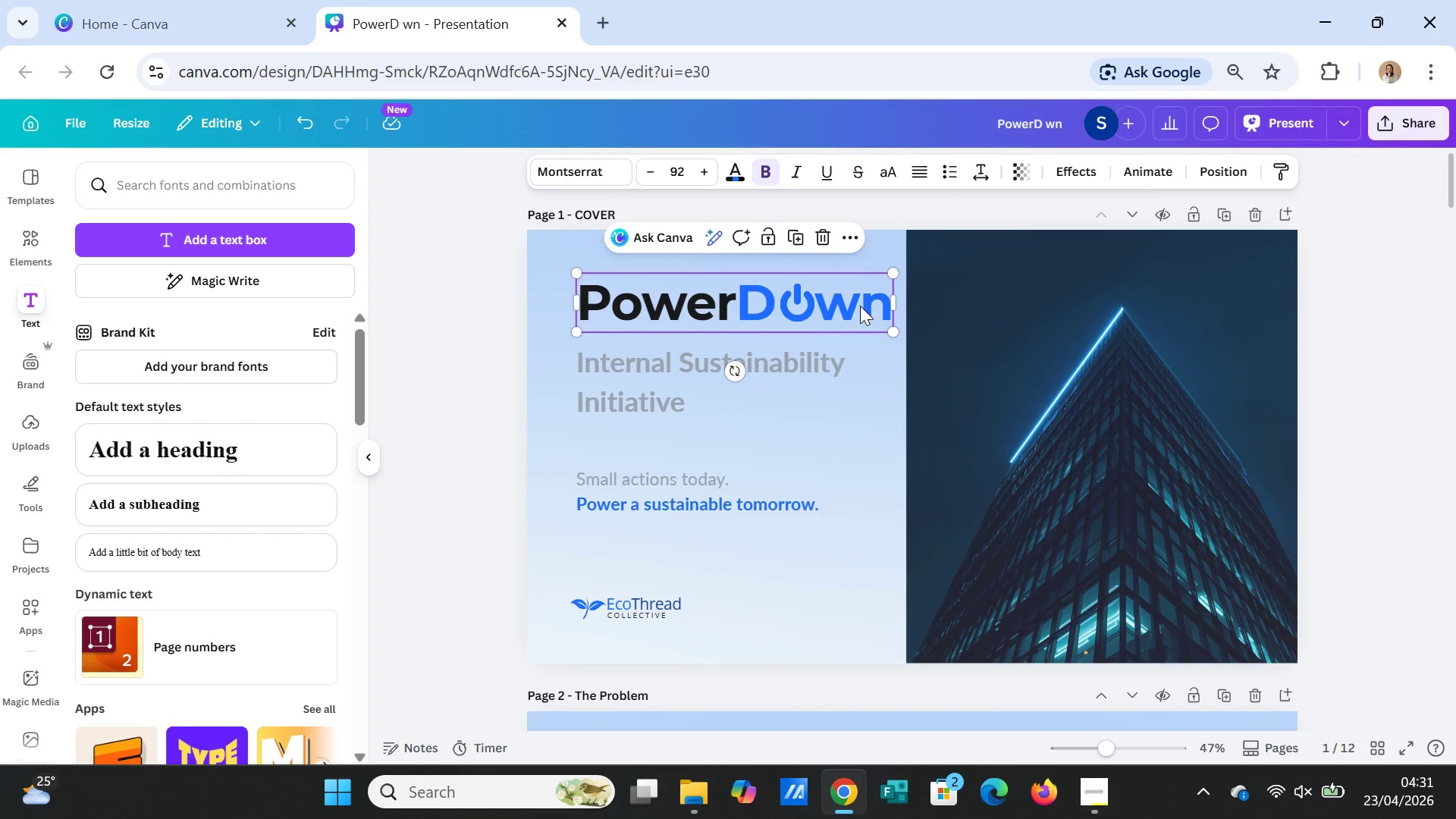 
left_click([829, 306])
 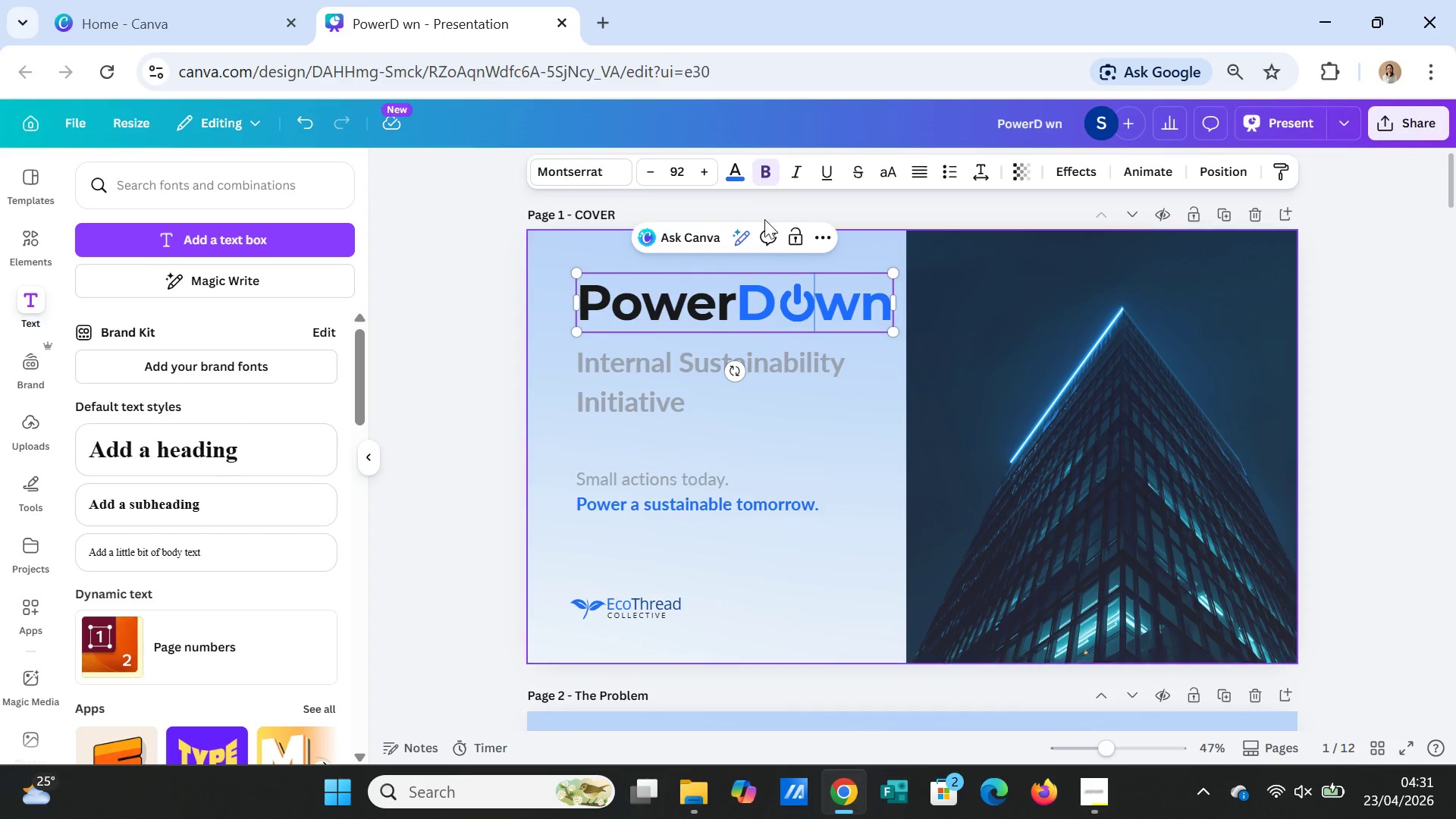 
left_click([739, 177])
 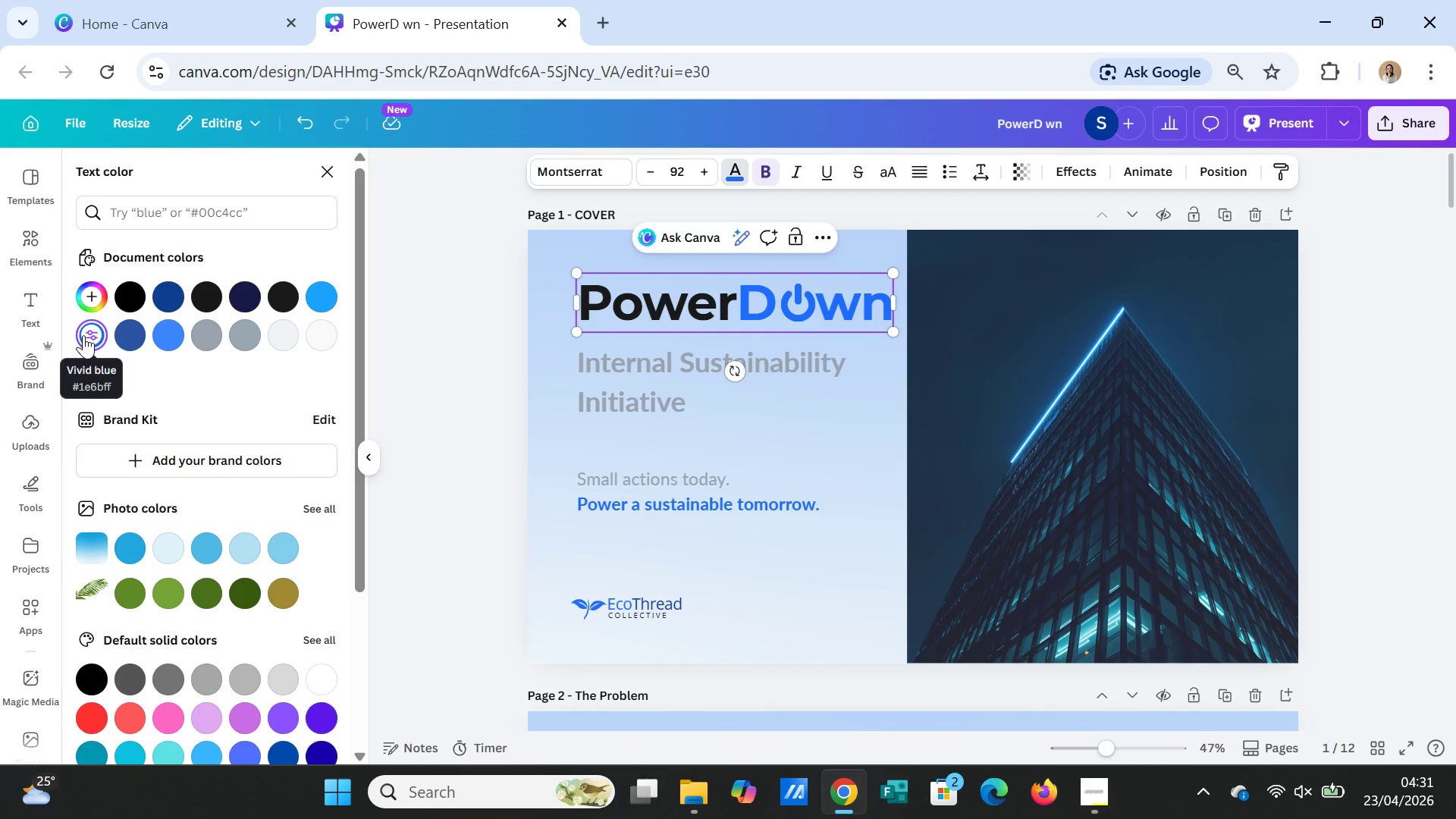 
scroll: coordinate [692, 518], scroll_direction: down, amount: 1.0
 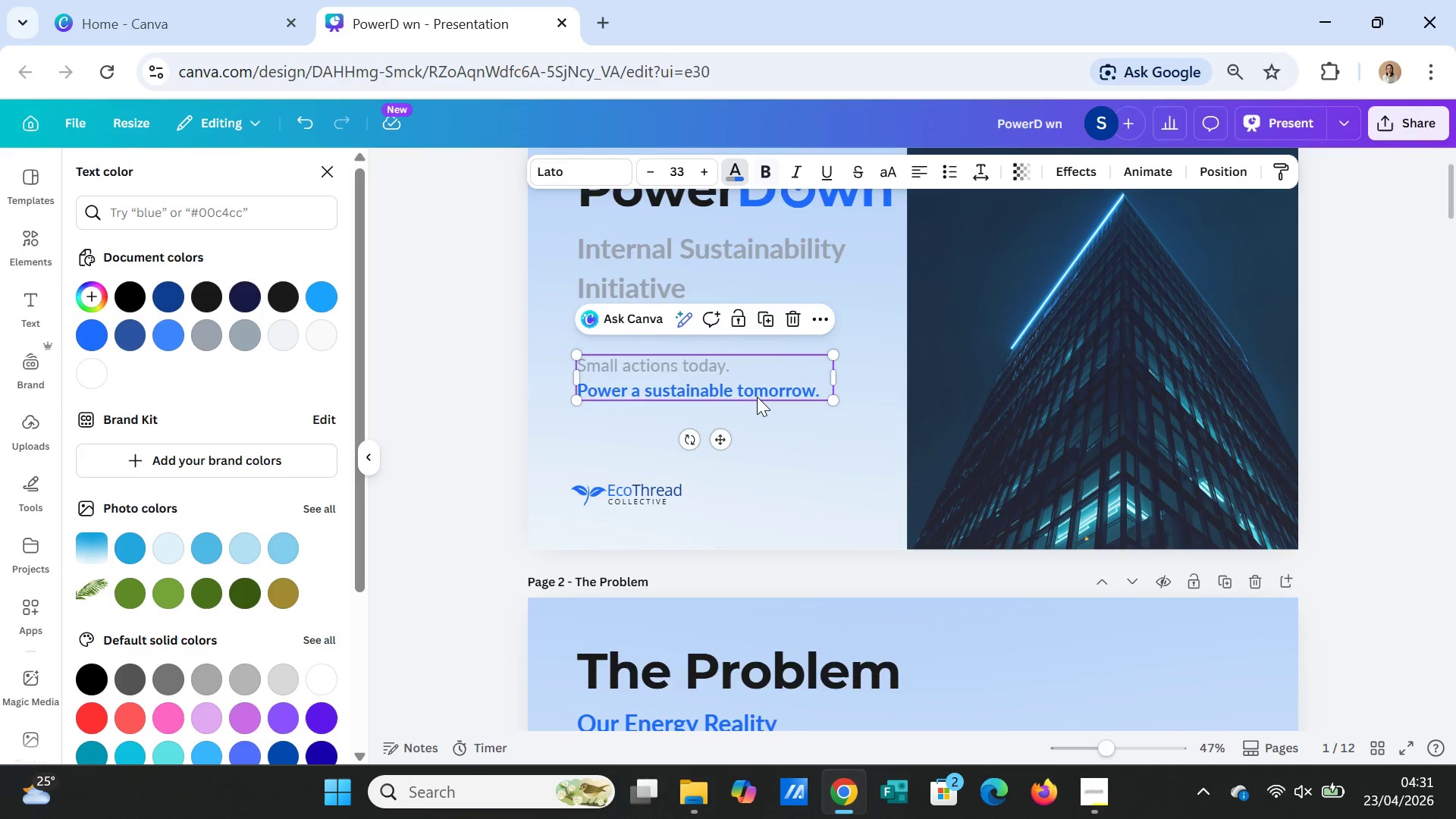 
double_click([757, 394])
 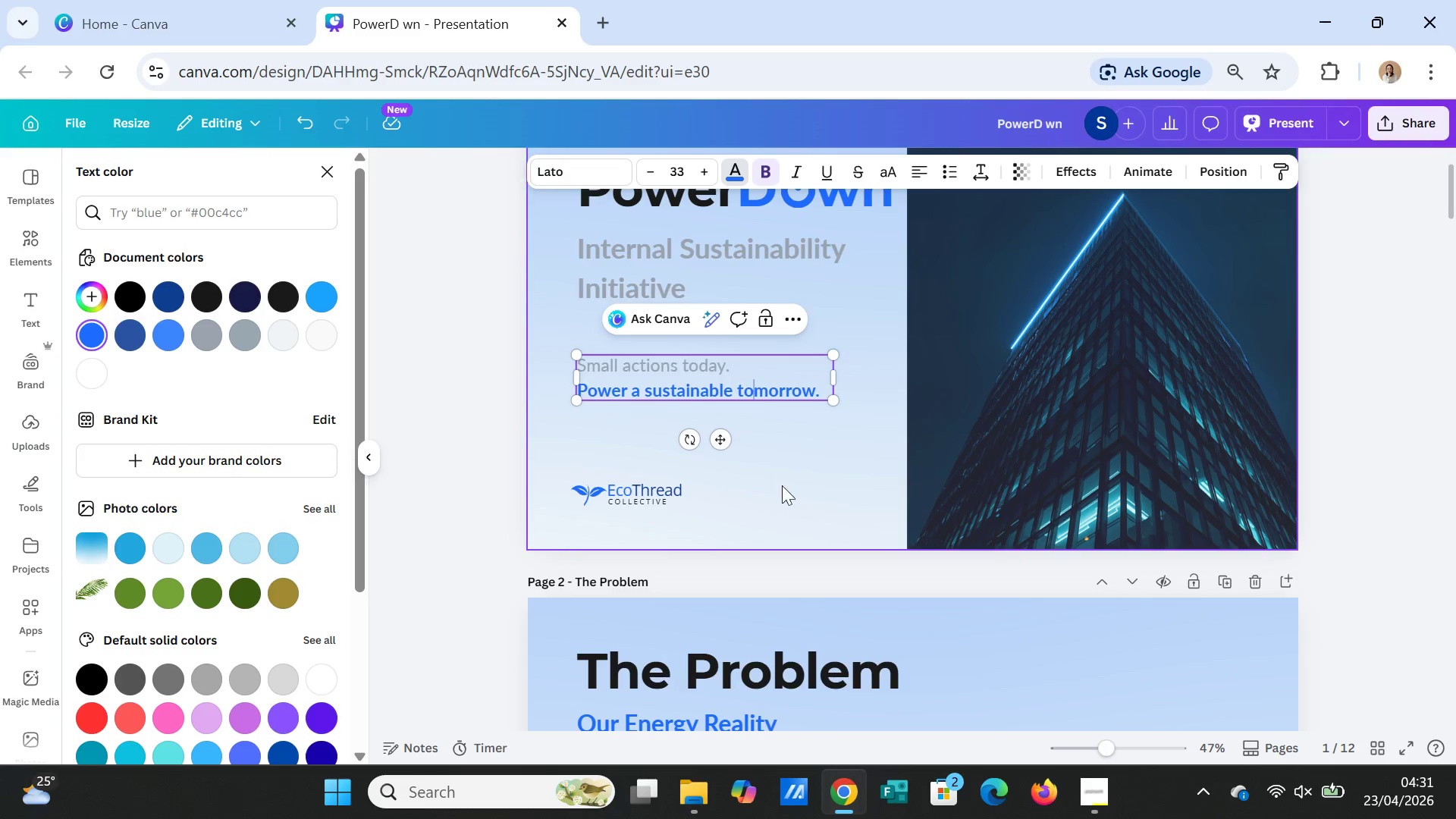 
scroll: coordinate [766, 535], scroll_direction: down, amount: 3.0
 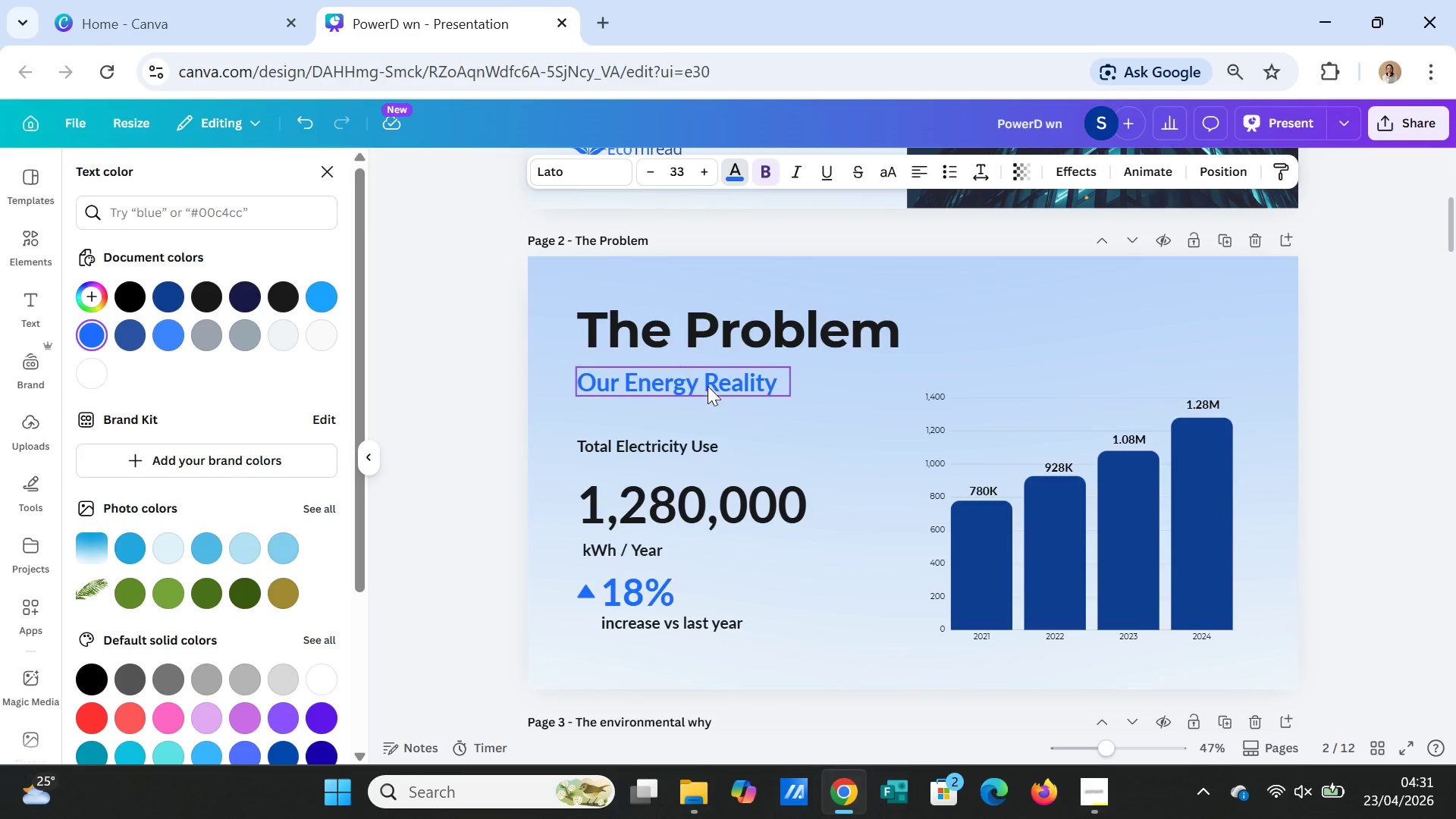 
left_click([706, 381])
 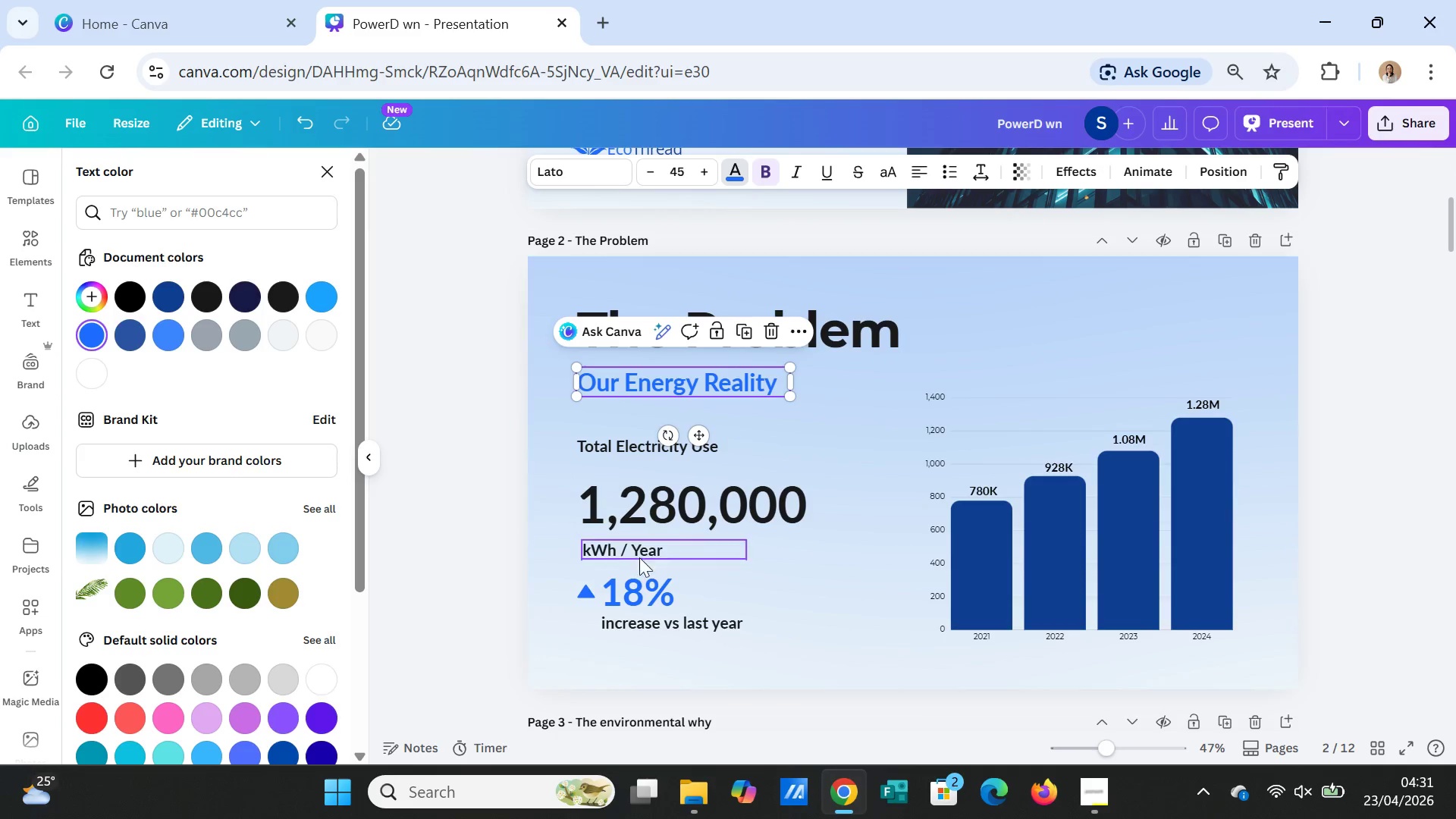 
left_click([624, 588])
 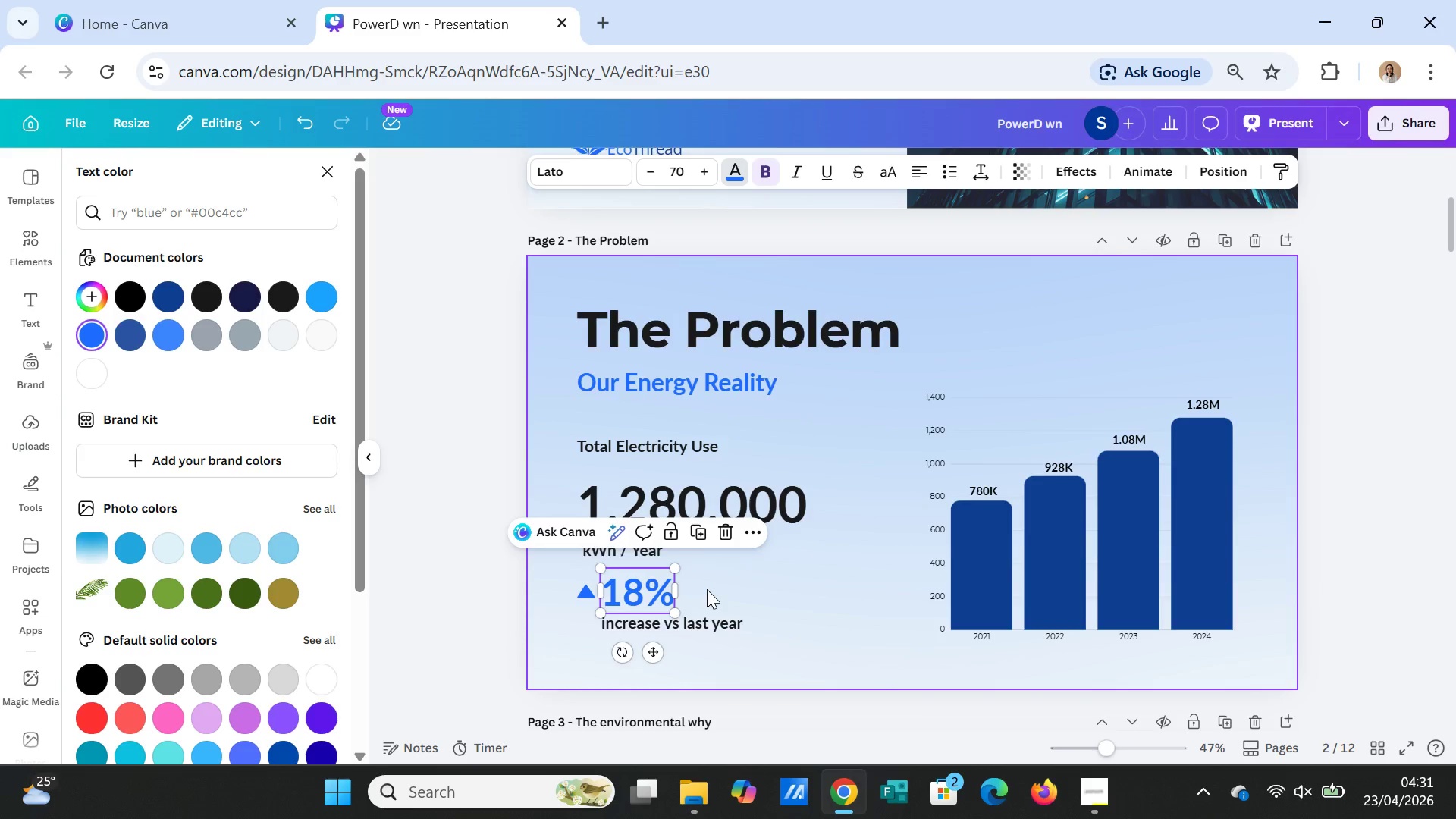 
scroll: coordinate [707, 592], scroll_direction: down, amount: 4.0
 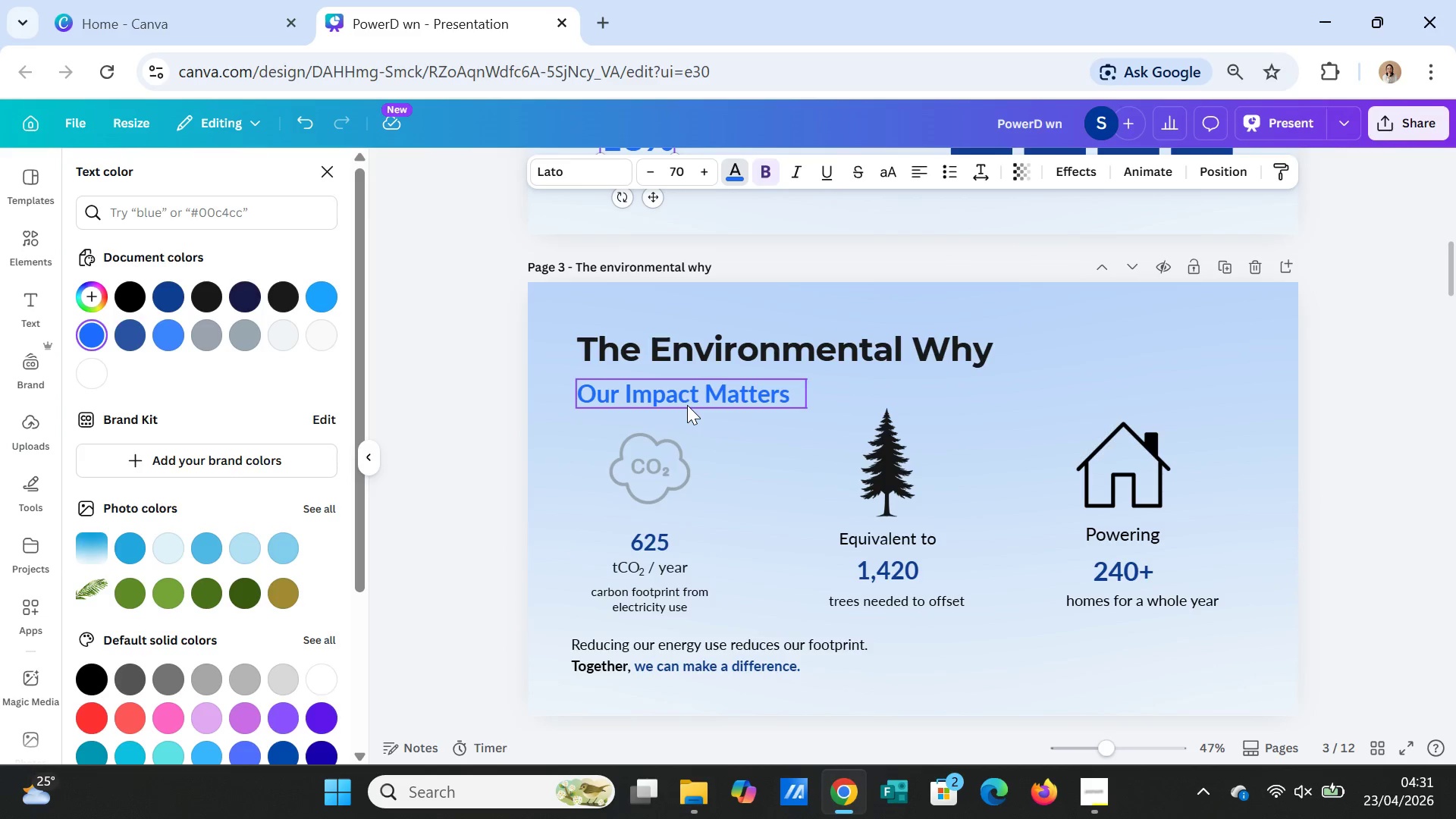 
left_click([687, 405])
 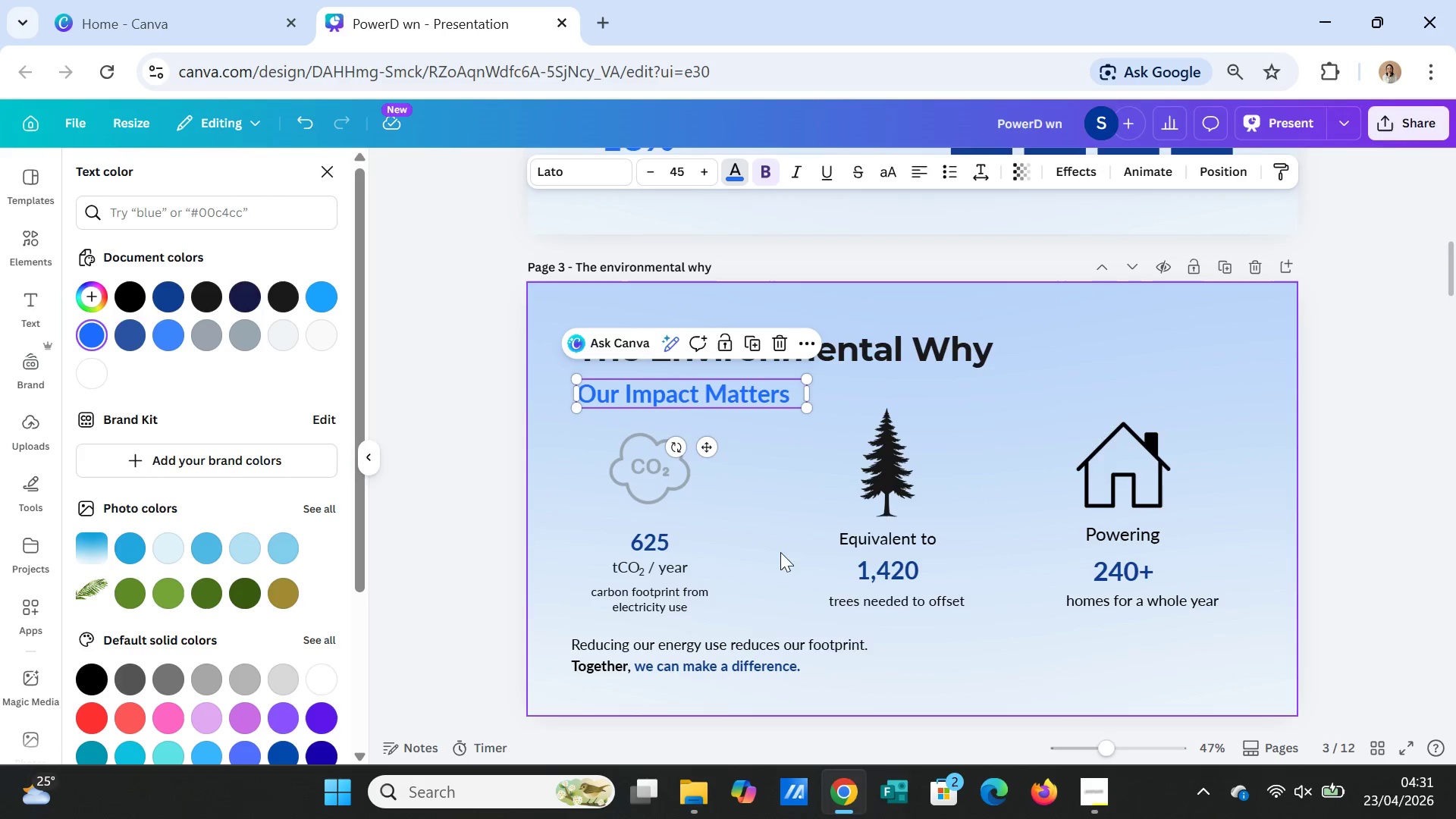 
scroll: coordinate [781, 585], scroll_direction: down, amount: 2.0
 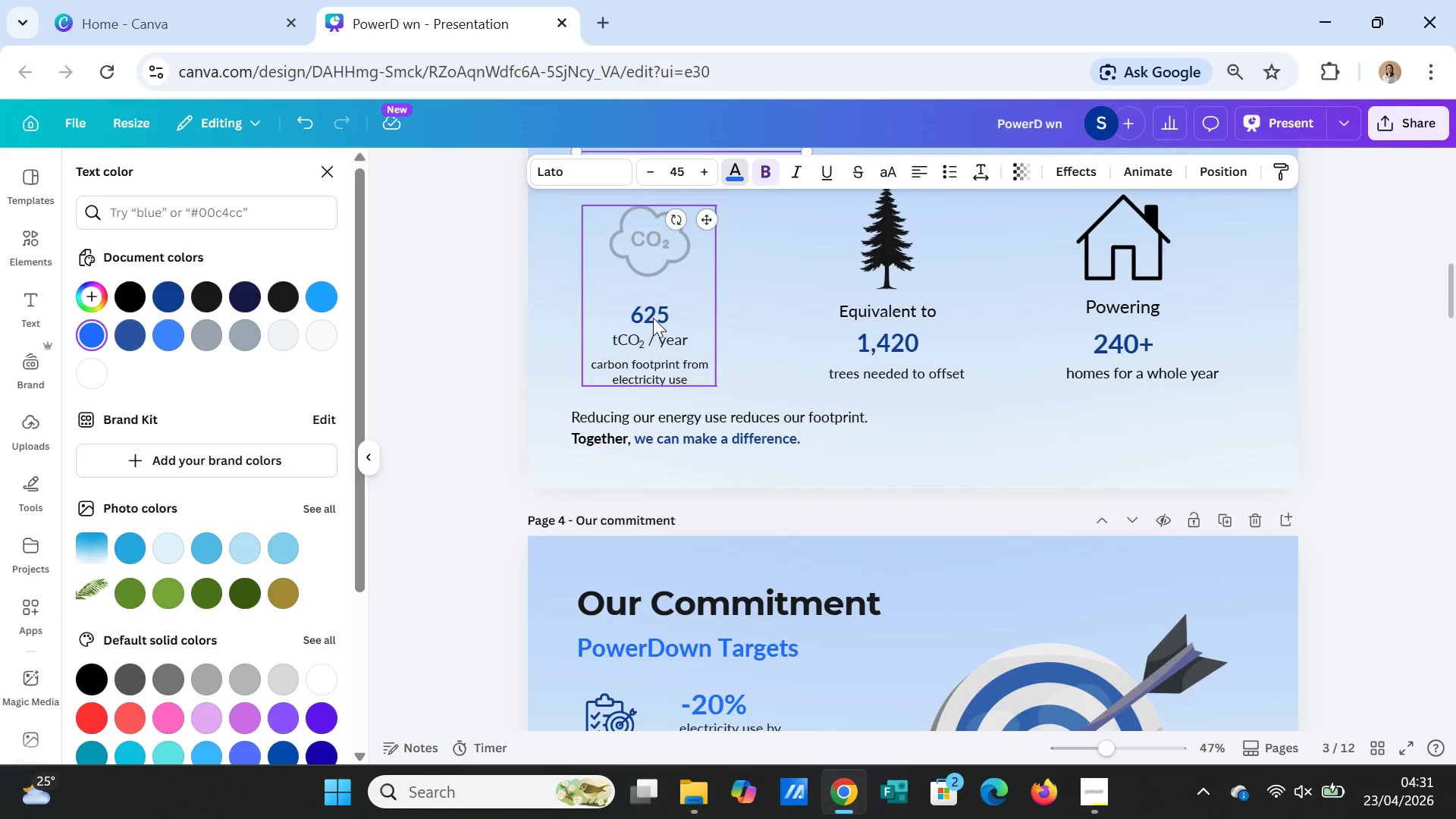 
double_click([653, 318])
 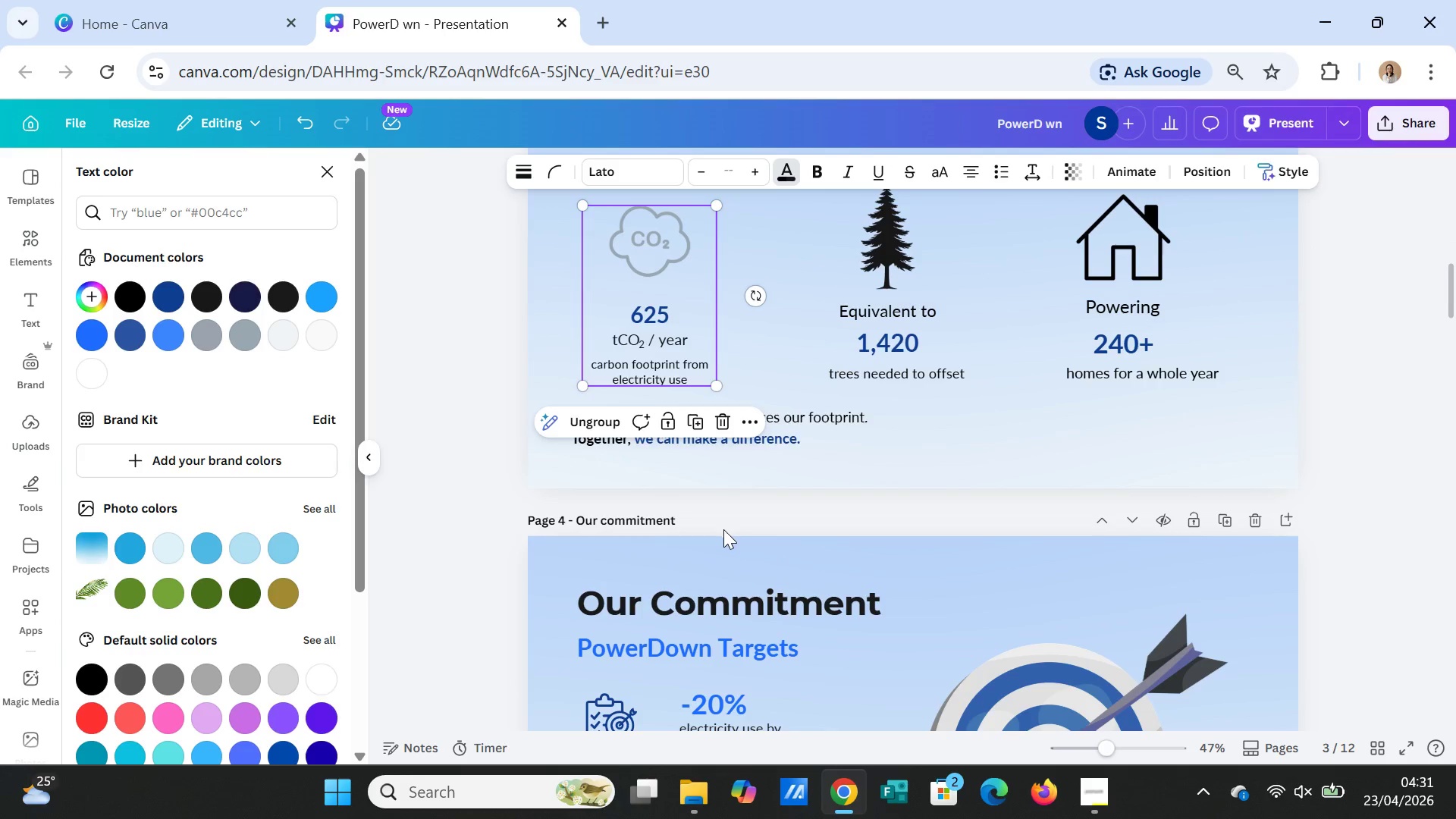 
scroll: coordinate [718, 535], scroll_direction: down, amount: 2.0
 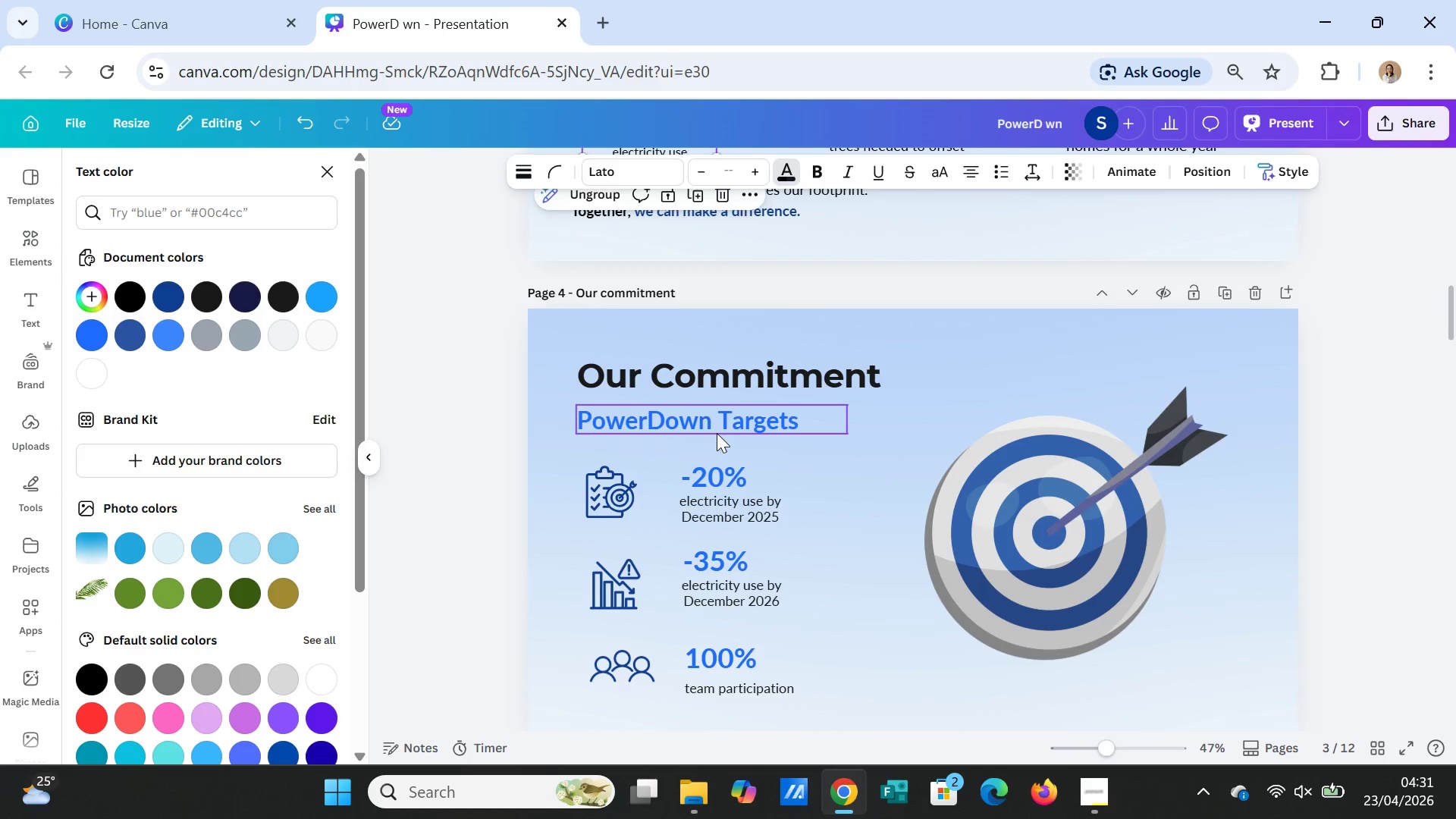 
left_click_drag(start_coordinate=[717, 433], to_coordinate=[732, 560])
 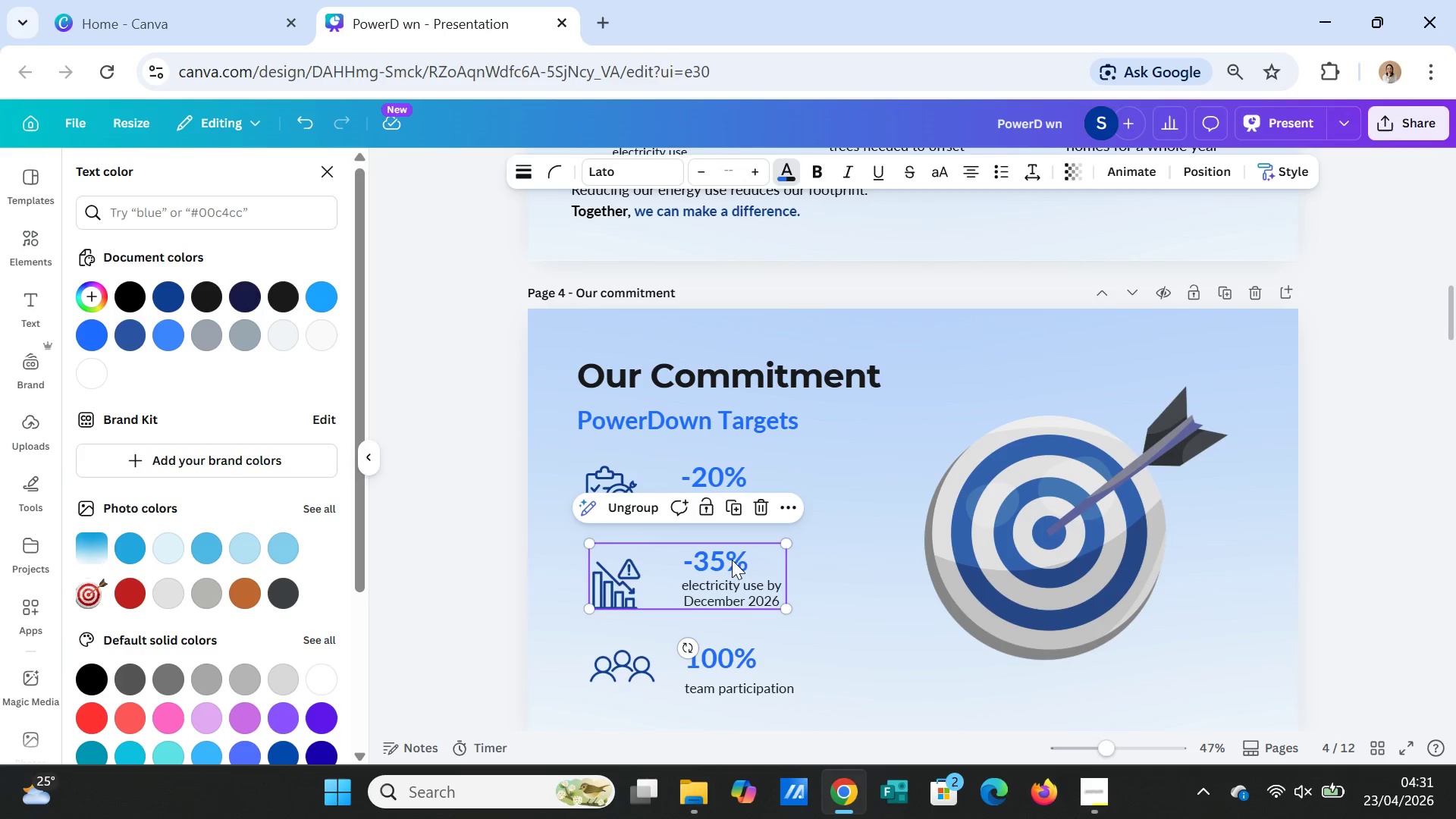 
double_click([732, 560])
 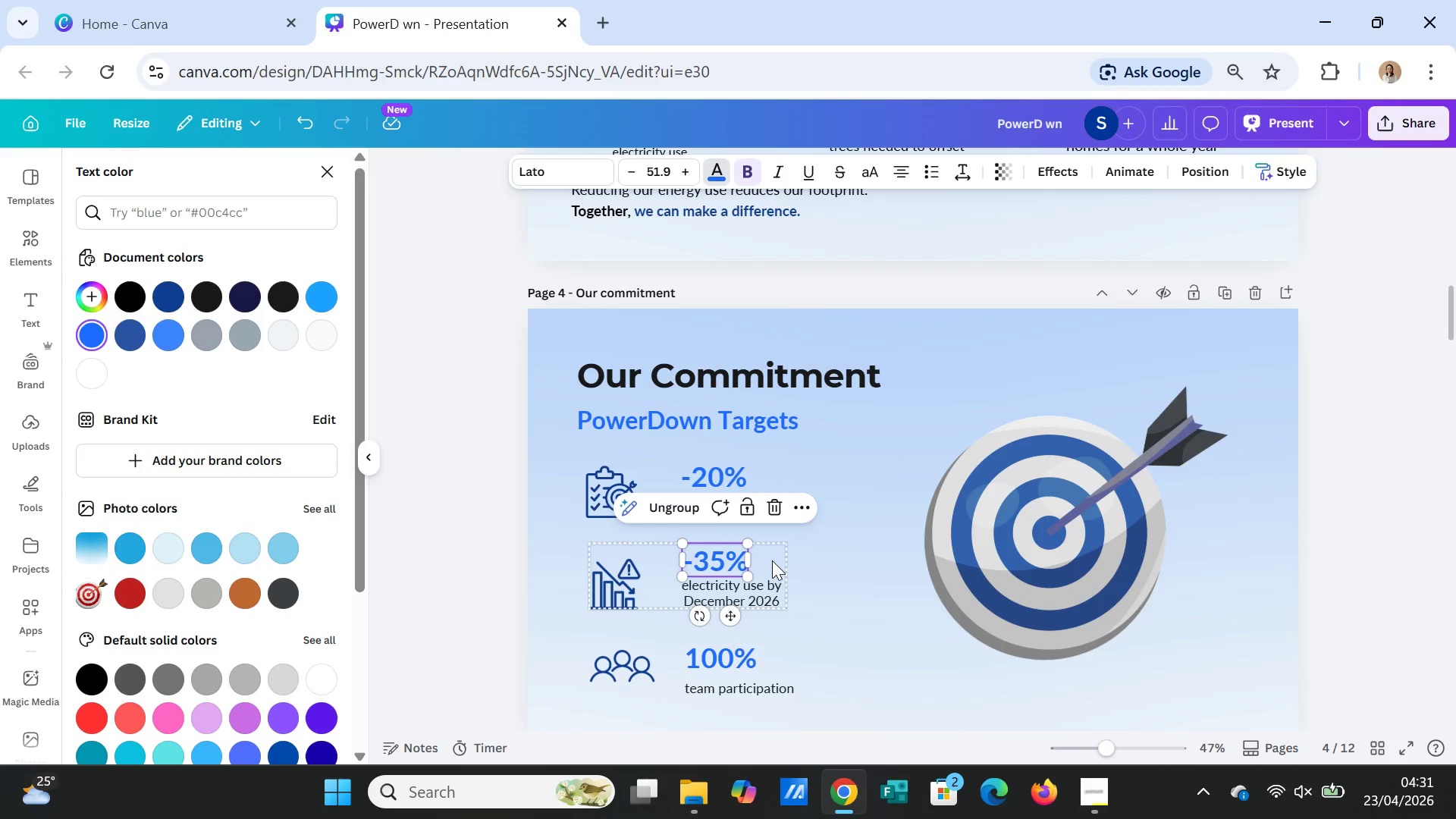 
scroll: coordinate [772, 560], scroll_direction: down, amount: 3.0
 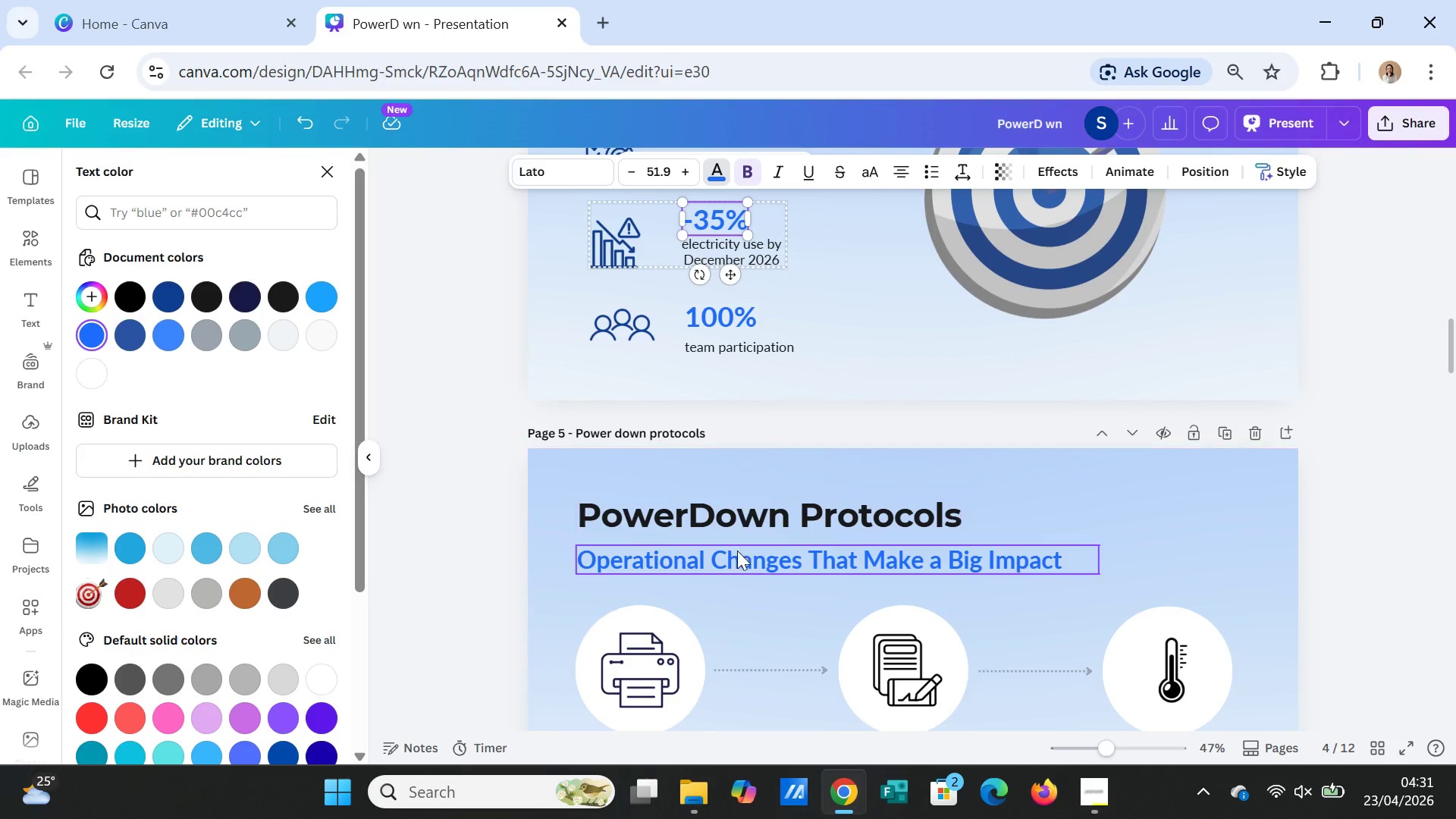 
left_click([735, 557])
 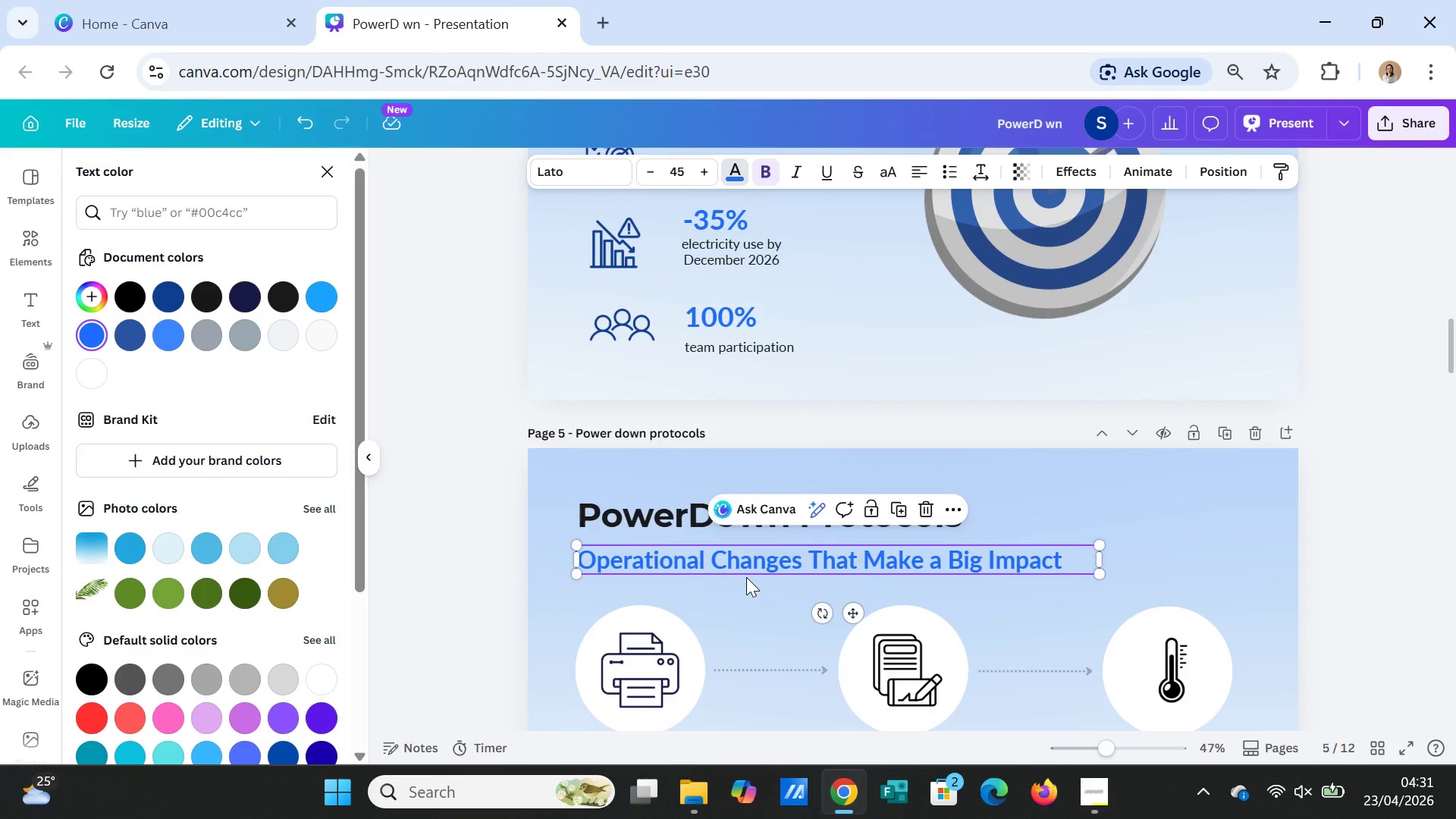 
scroll: coordinate [746, 573], scroll_direction: down, amount: 5.0
 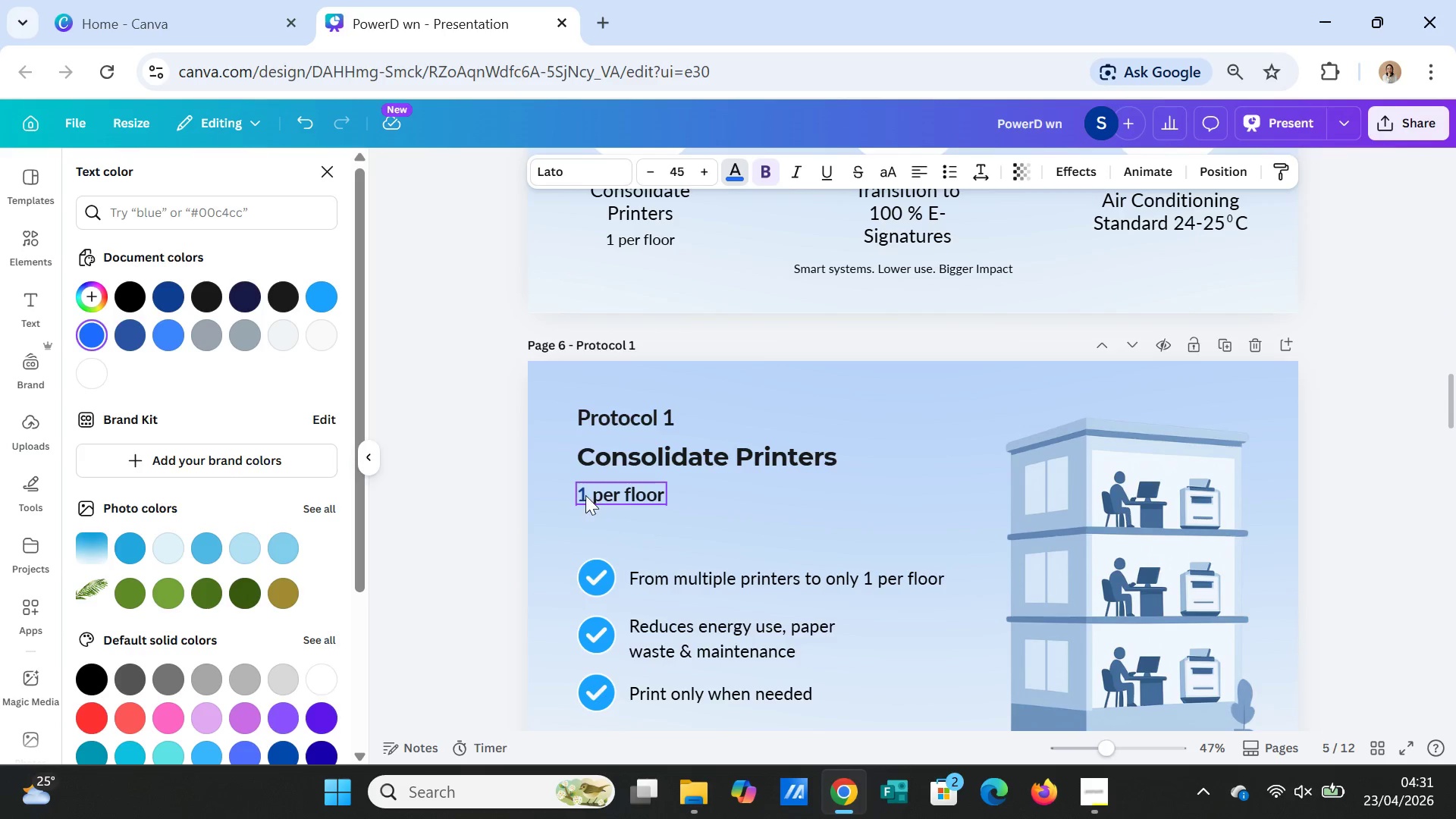 
double_click([584, 494])
 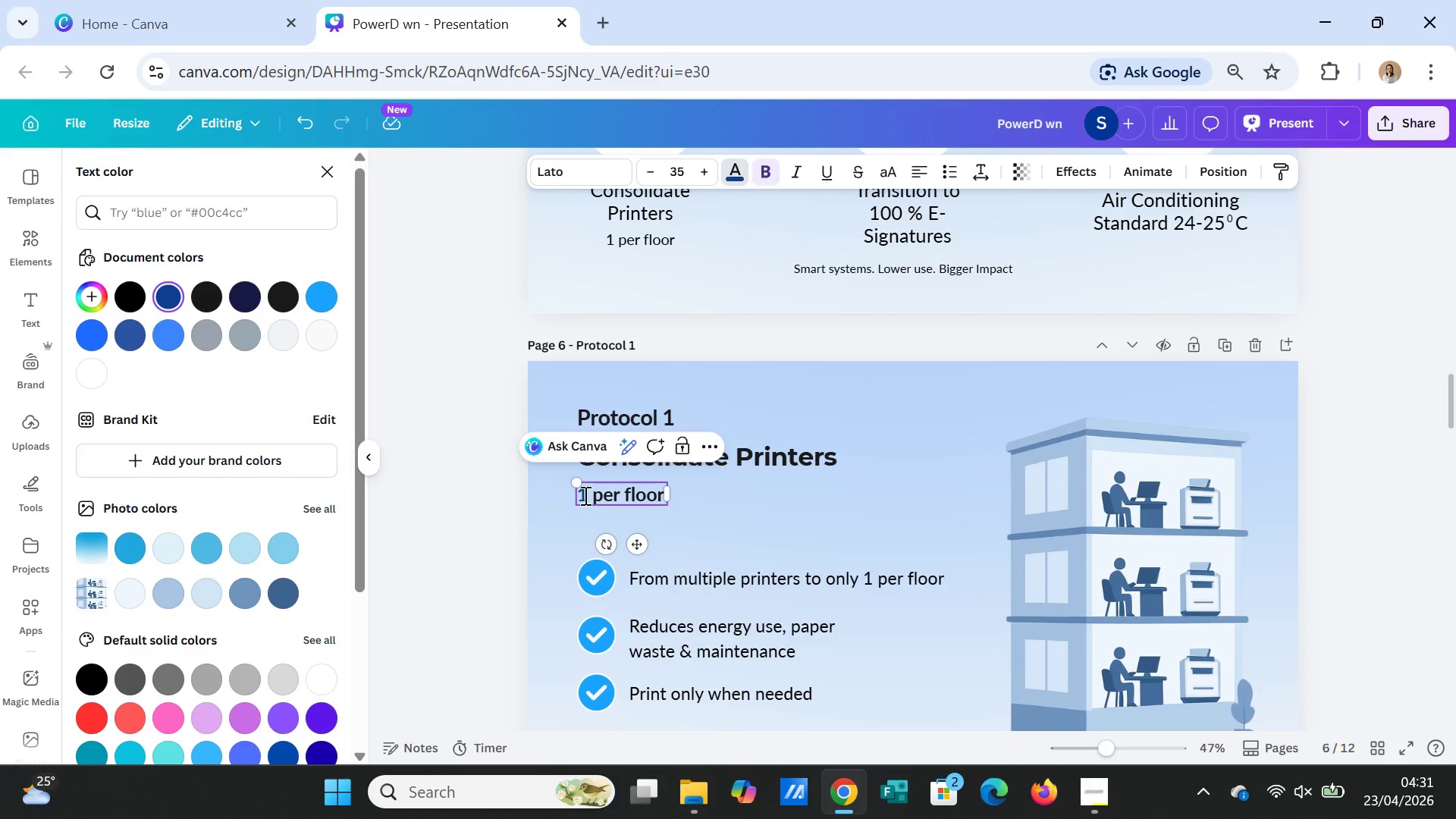 
left_click_drag(start_coordinate=[584, 495], to_coordinate=[575, 494])
 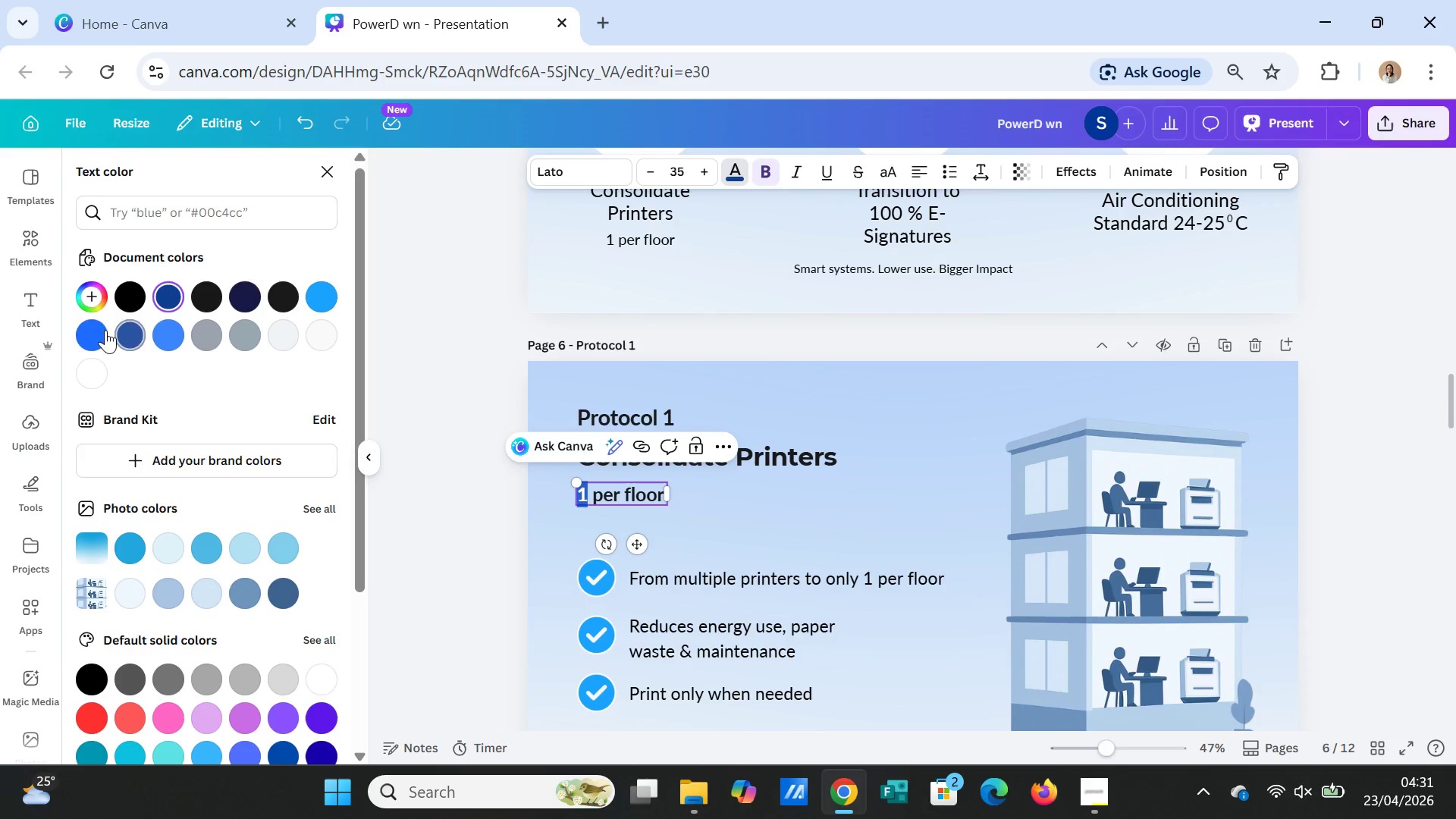 
left_click([96, 334])
 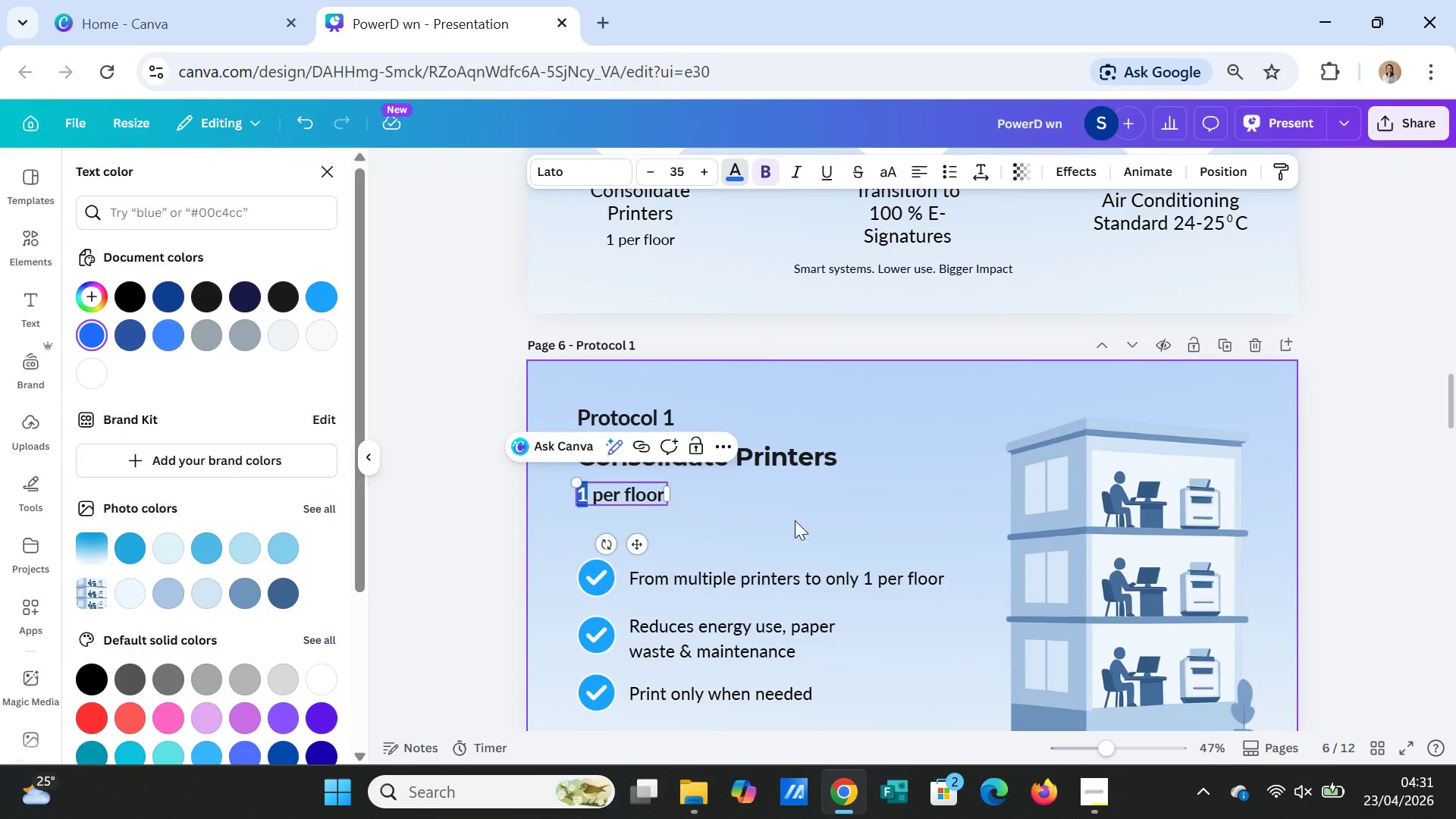 
left_click([811, 519])
 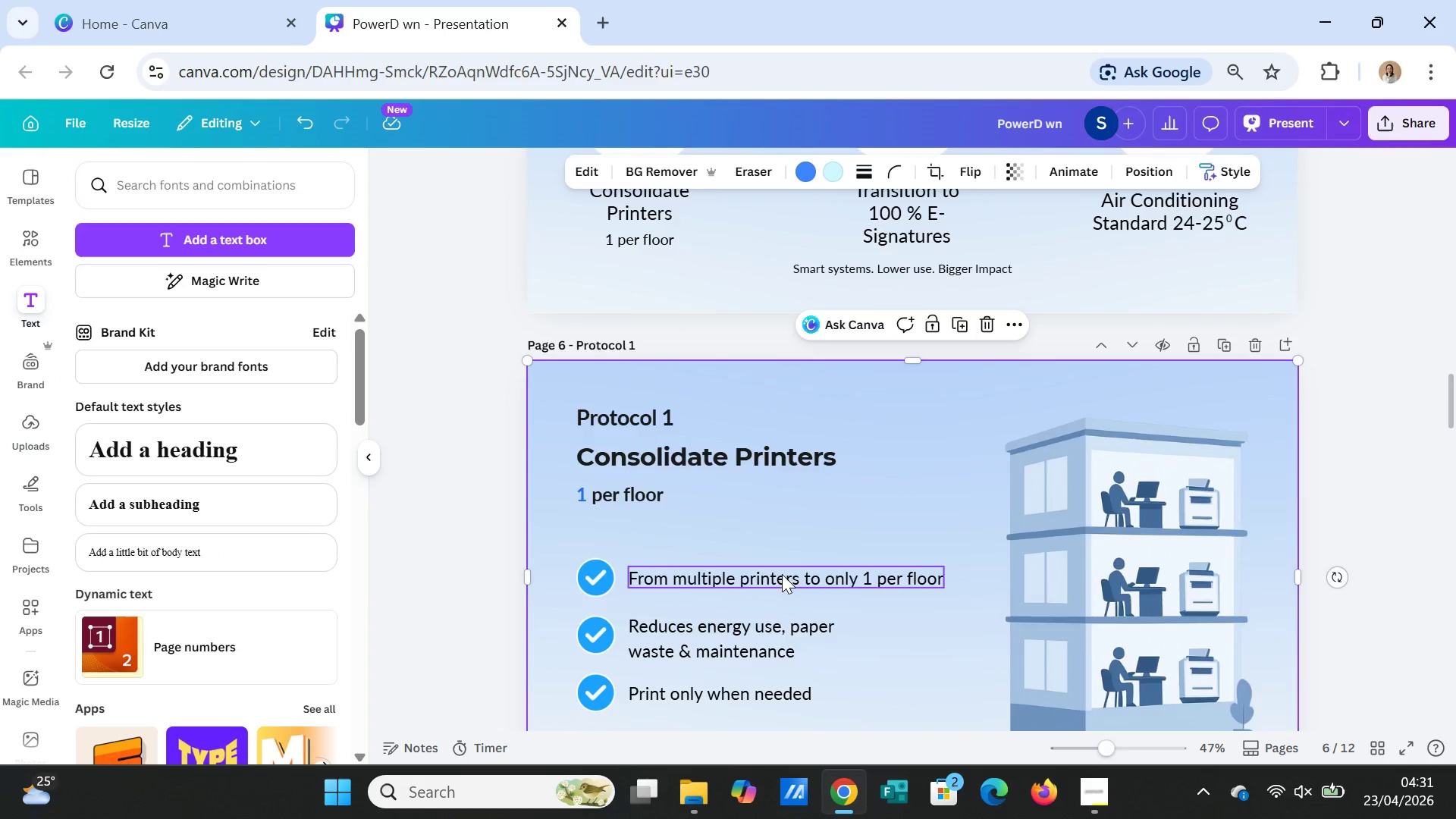 
scroll: coordinate [783, 579], scroll_direction: down, amount: 4.0
 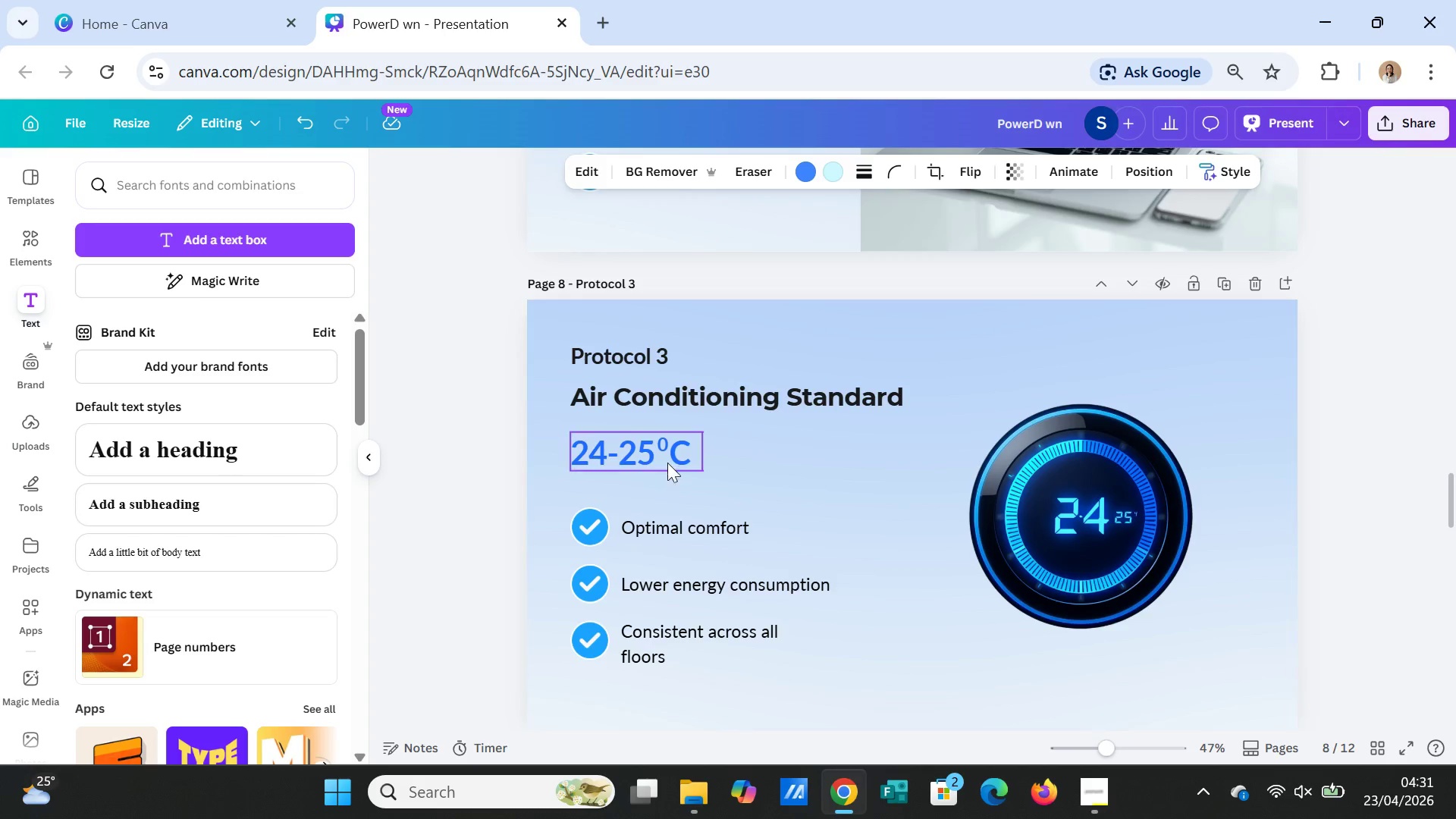 
left_click([667, 459])
 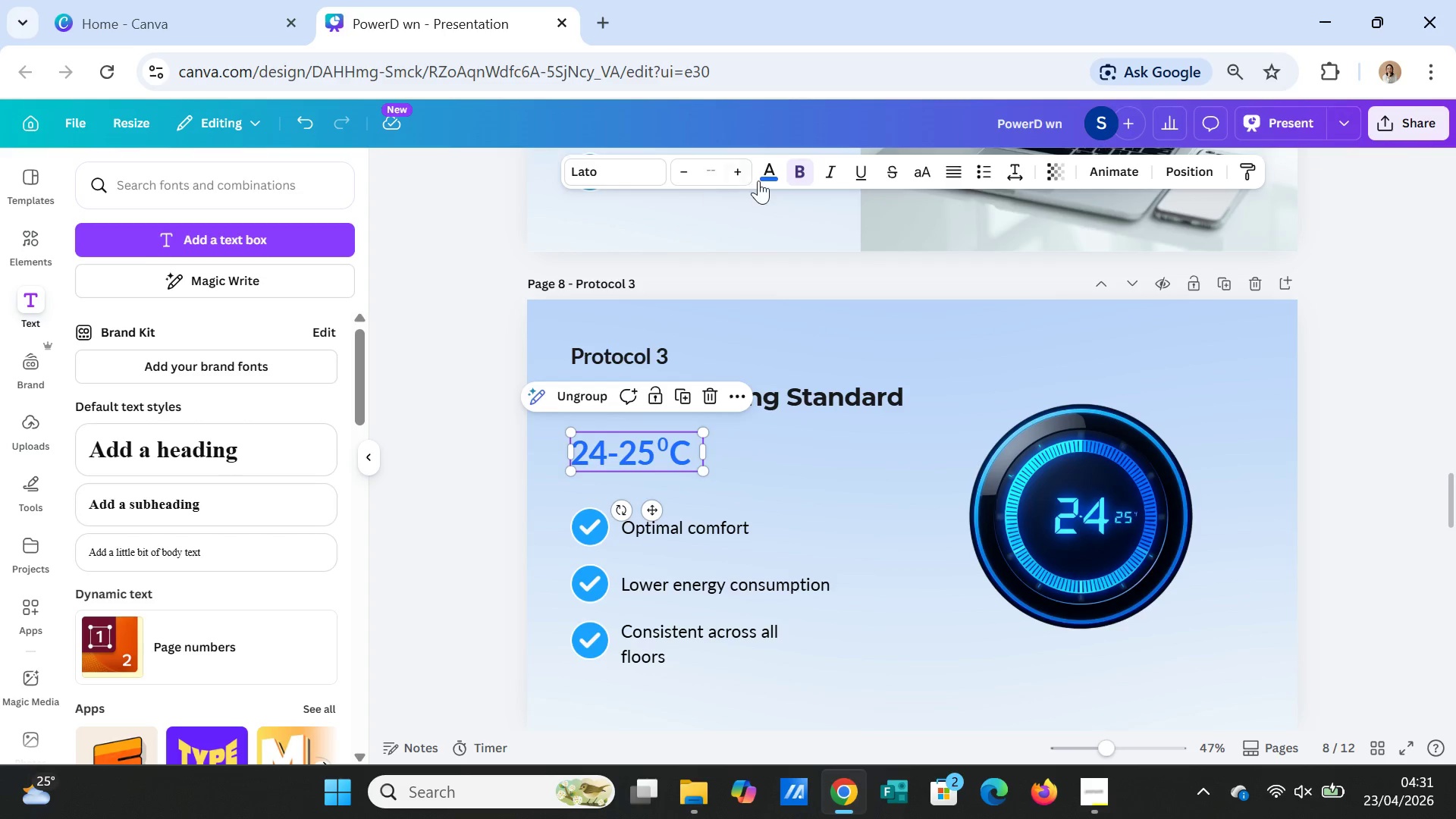 
left_click([770, 165])
 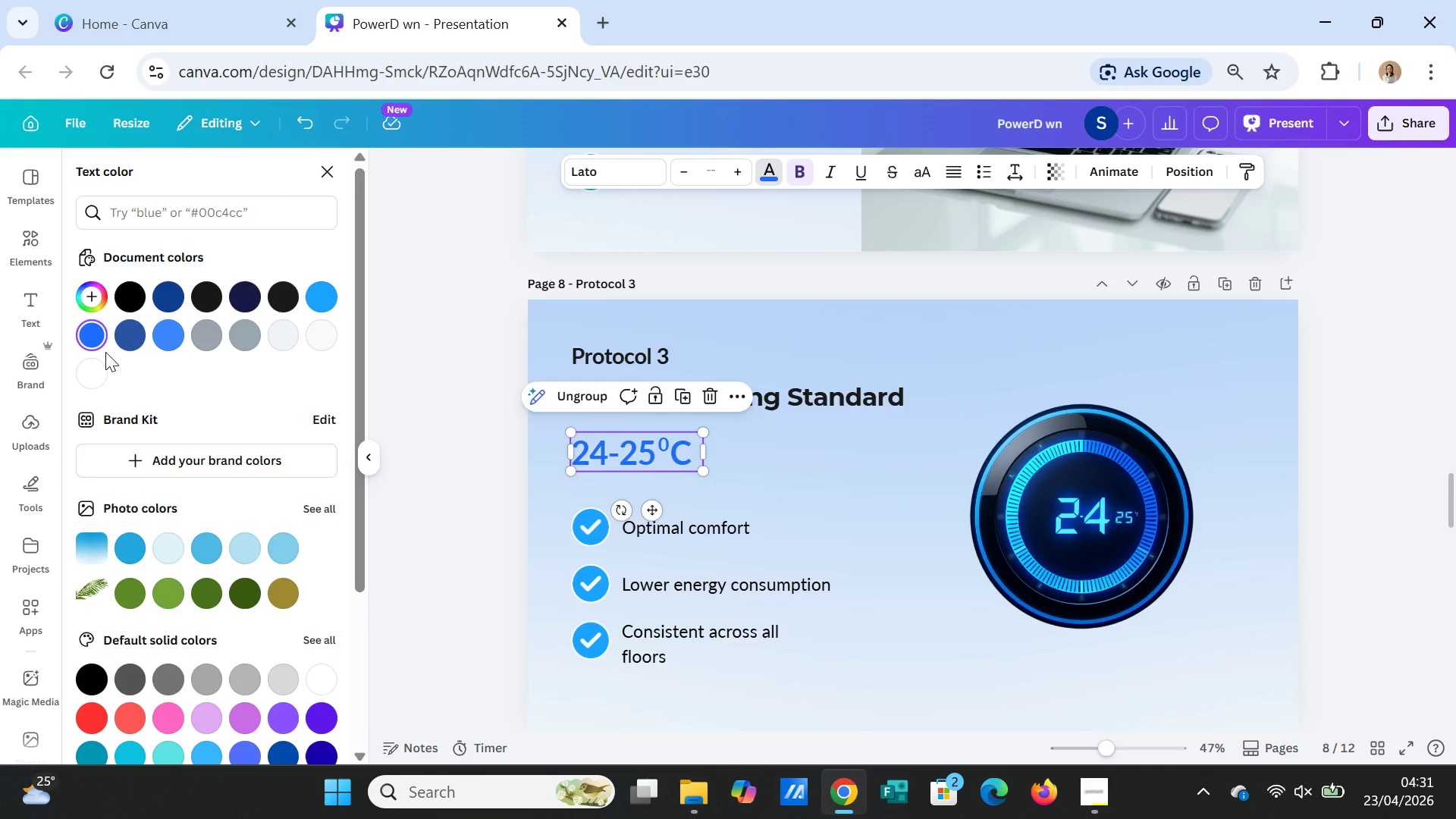 
scroll: coordinate [703, 635], scroll_direction: down, amount: 3.0
 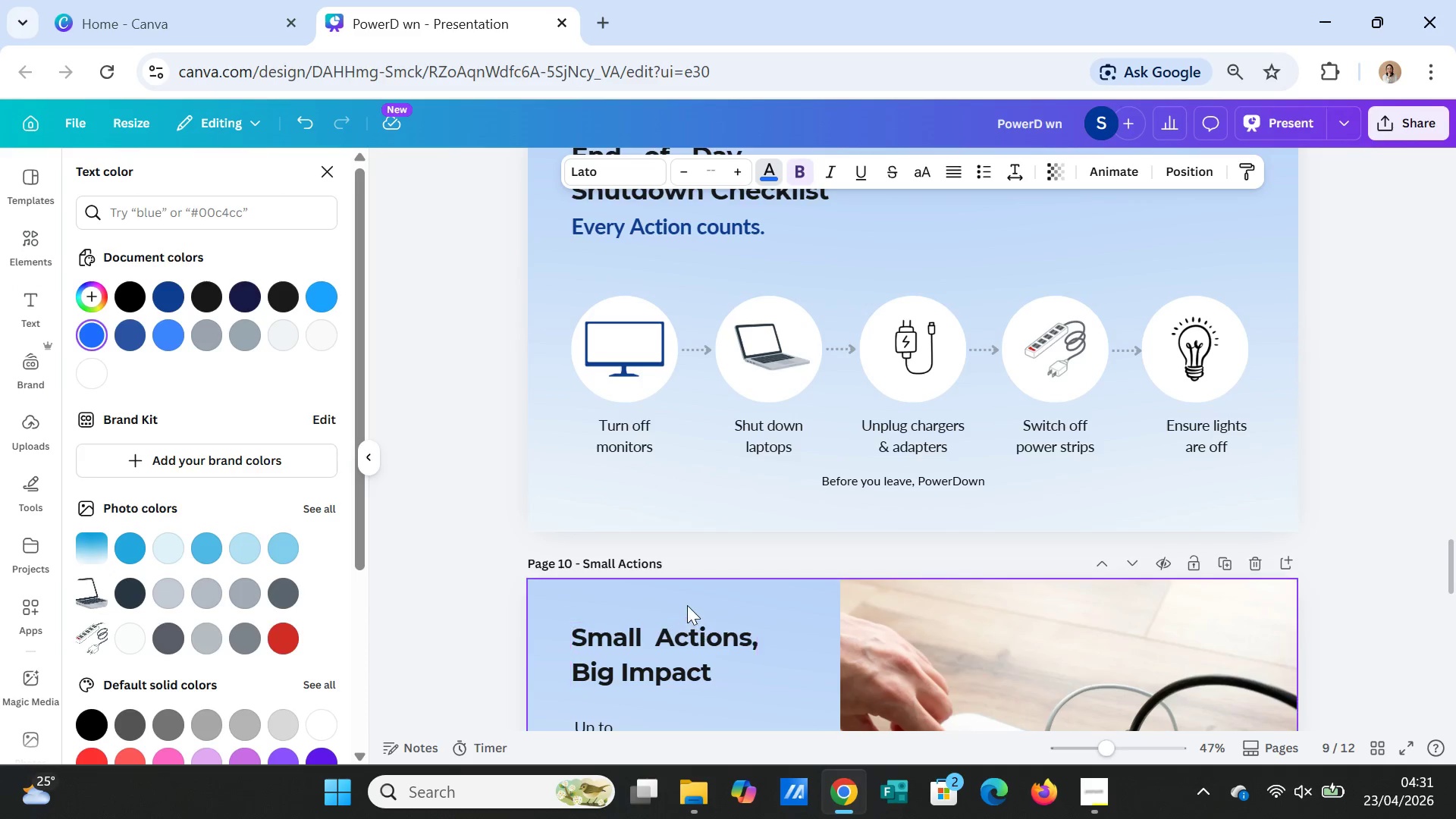 
scroll: coordinate [686, 601], scroll_direction: up, amount: 1.0
 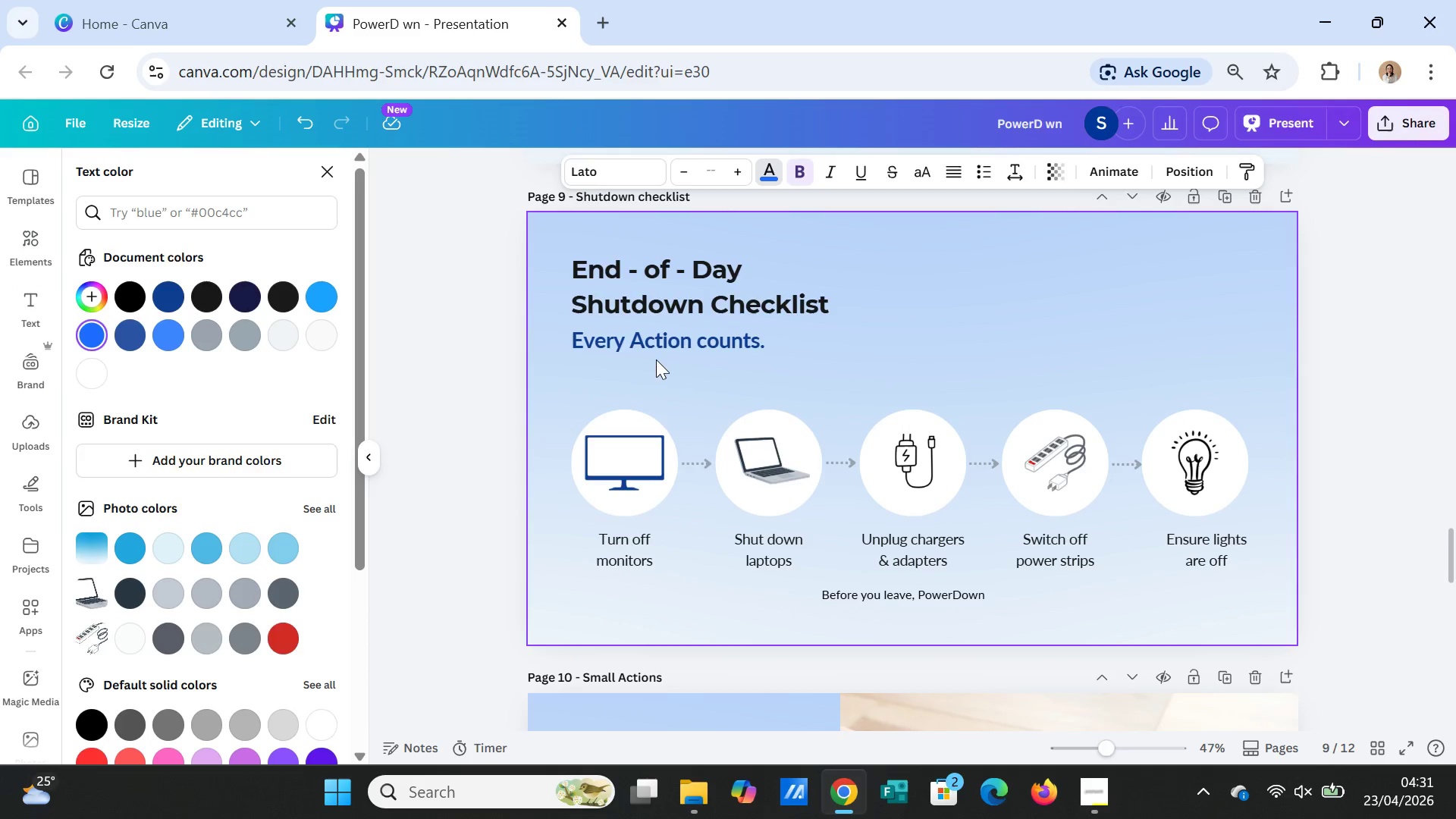 
left_click([662, 337])
 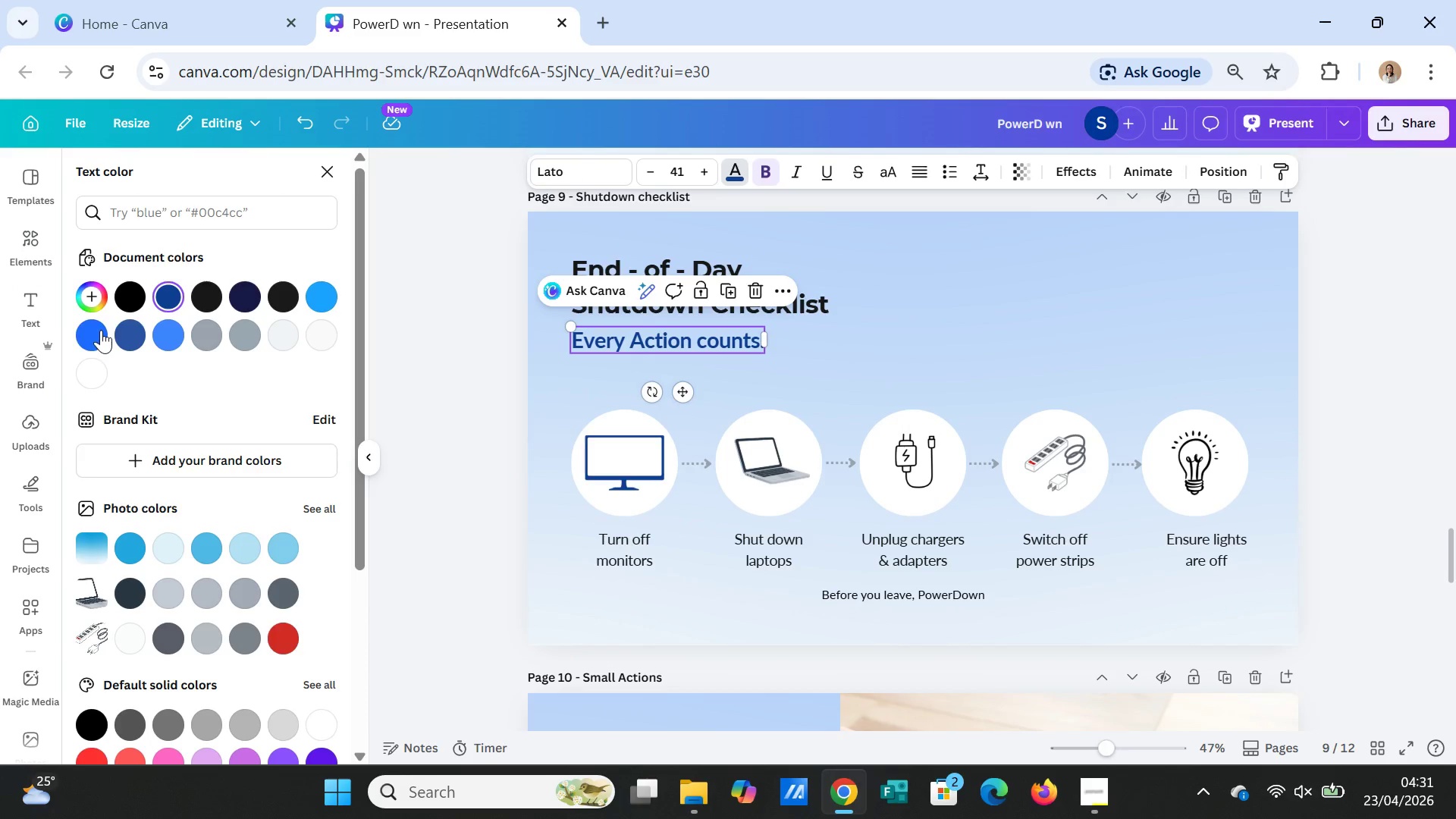 
left_click([101, 330])
 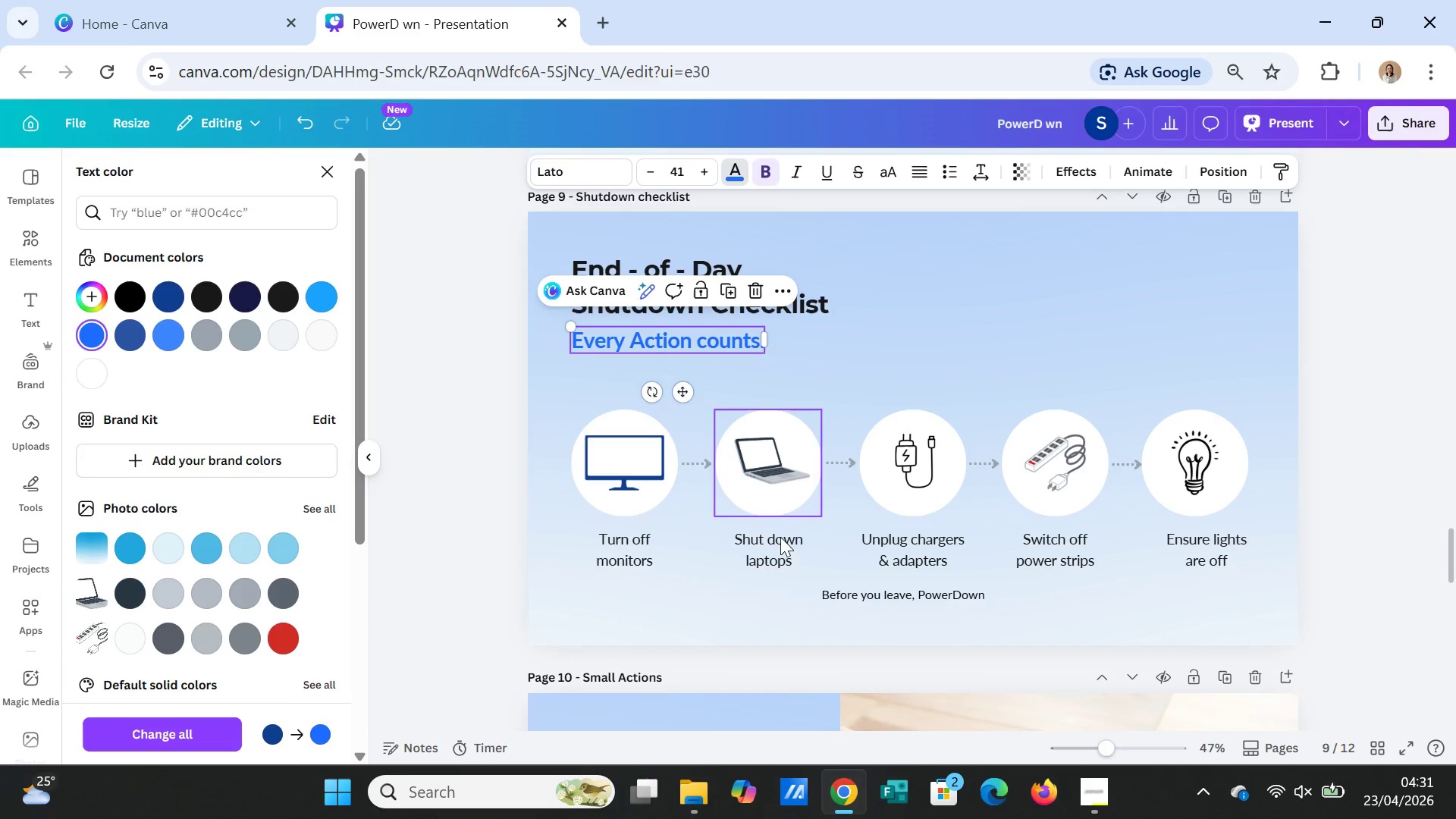 
scroll: coordinate [765, 614], scroll_direction: down, amount: 2.0
 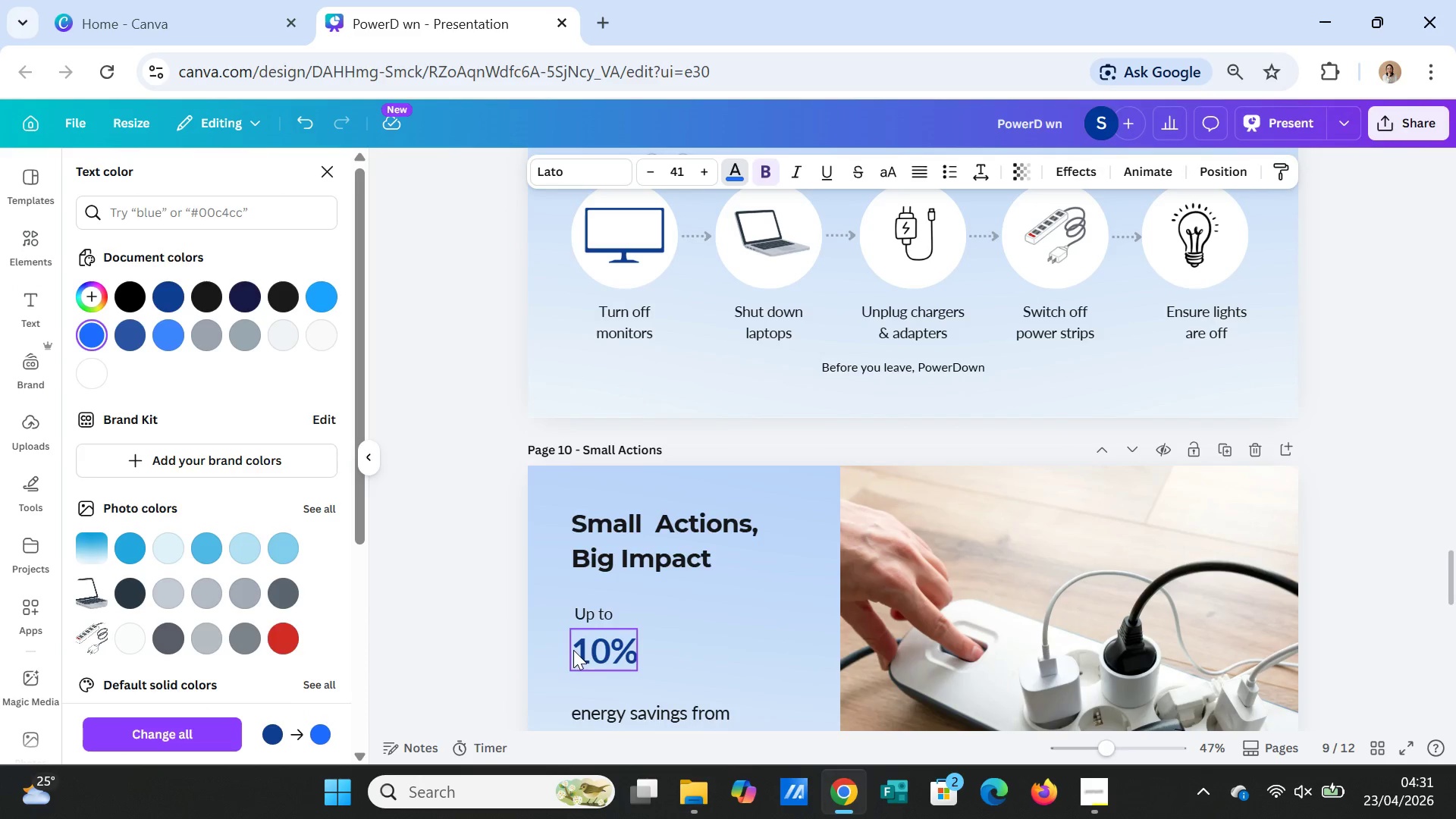 
left_click([605, 650])
 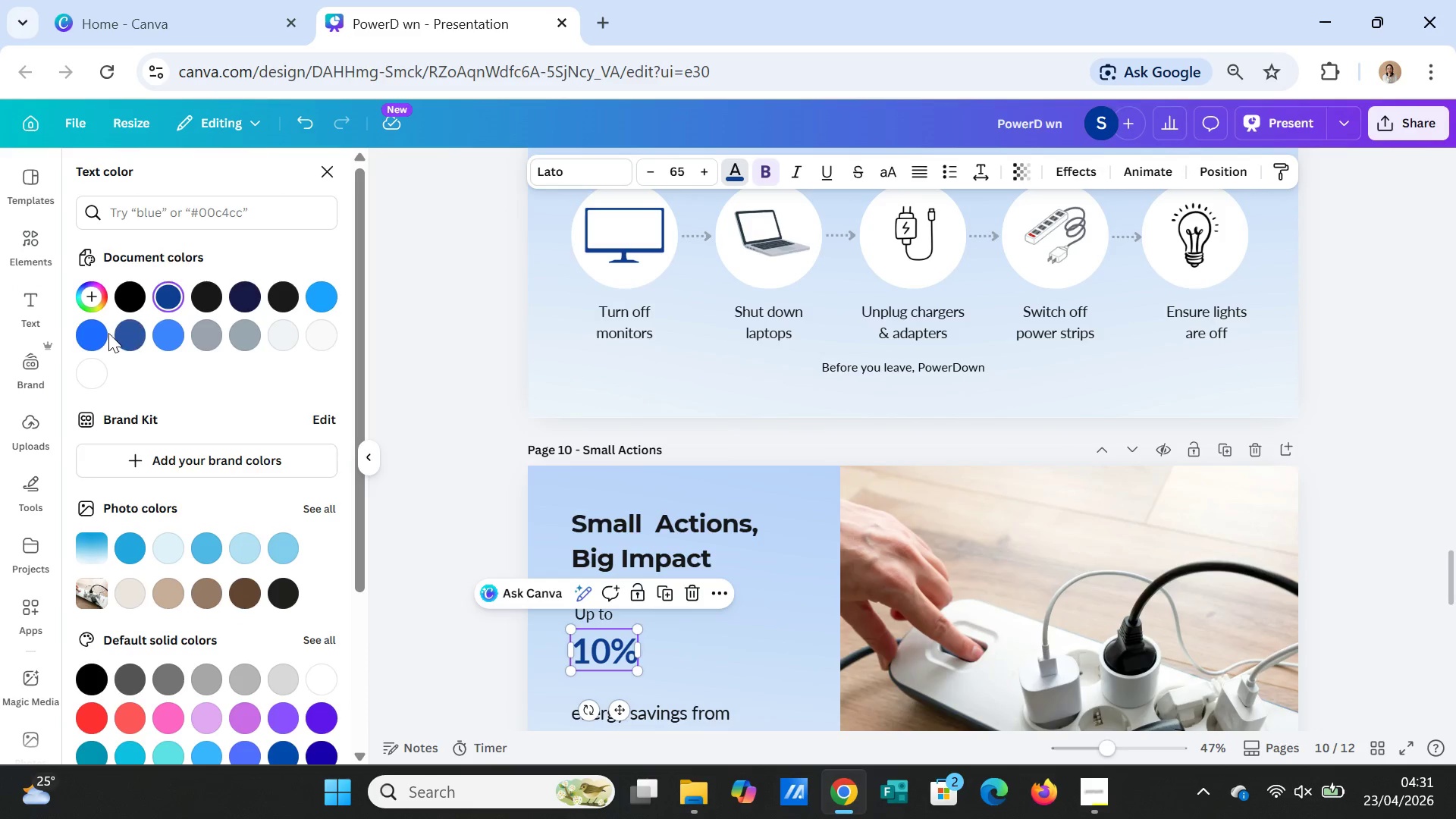 
left_click([100, 331])
 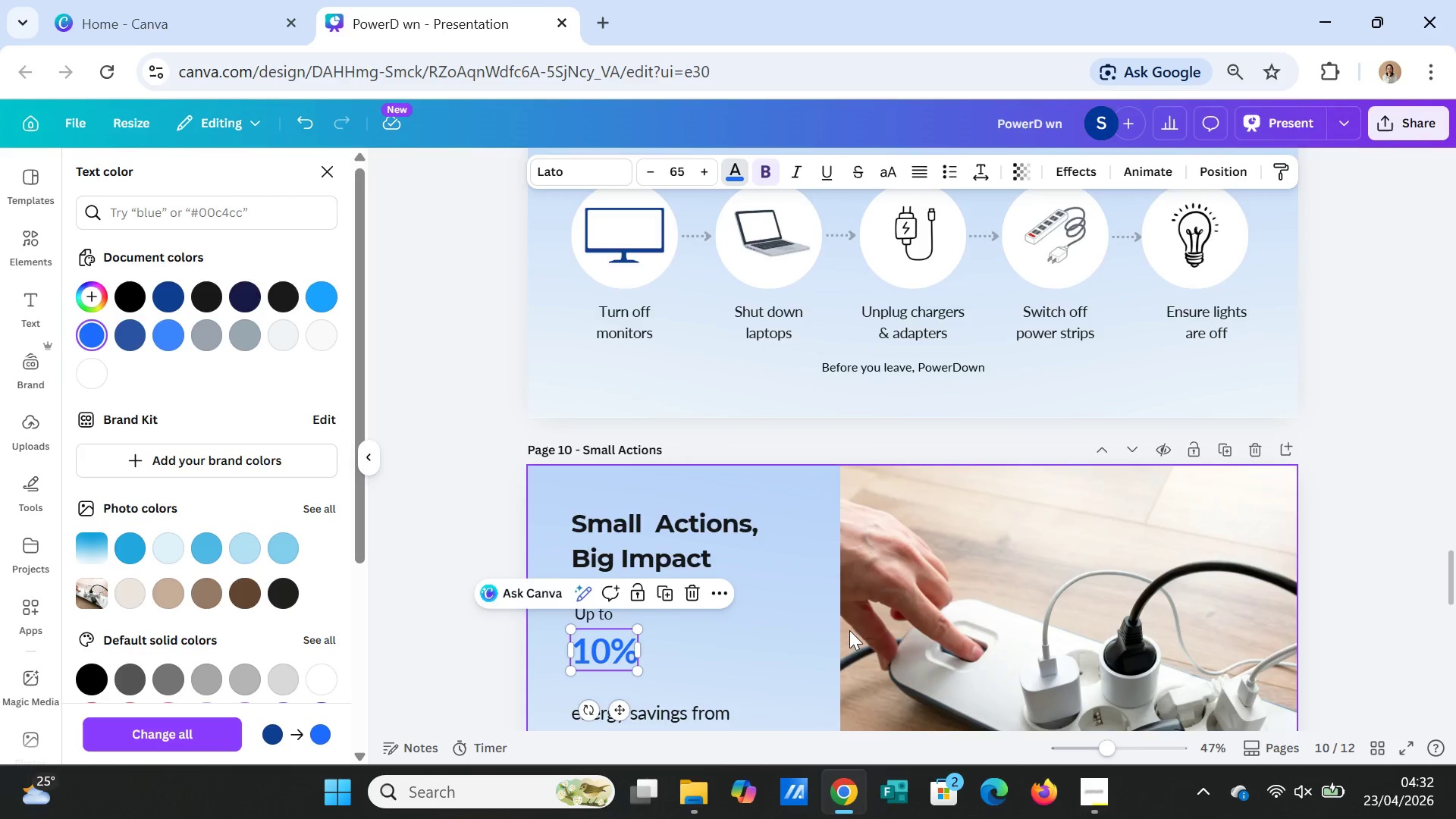 
scroll: coordinate [873, 673], scroll_direction: down, amount: 5.0
 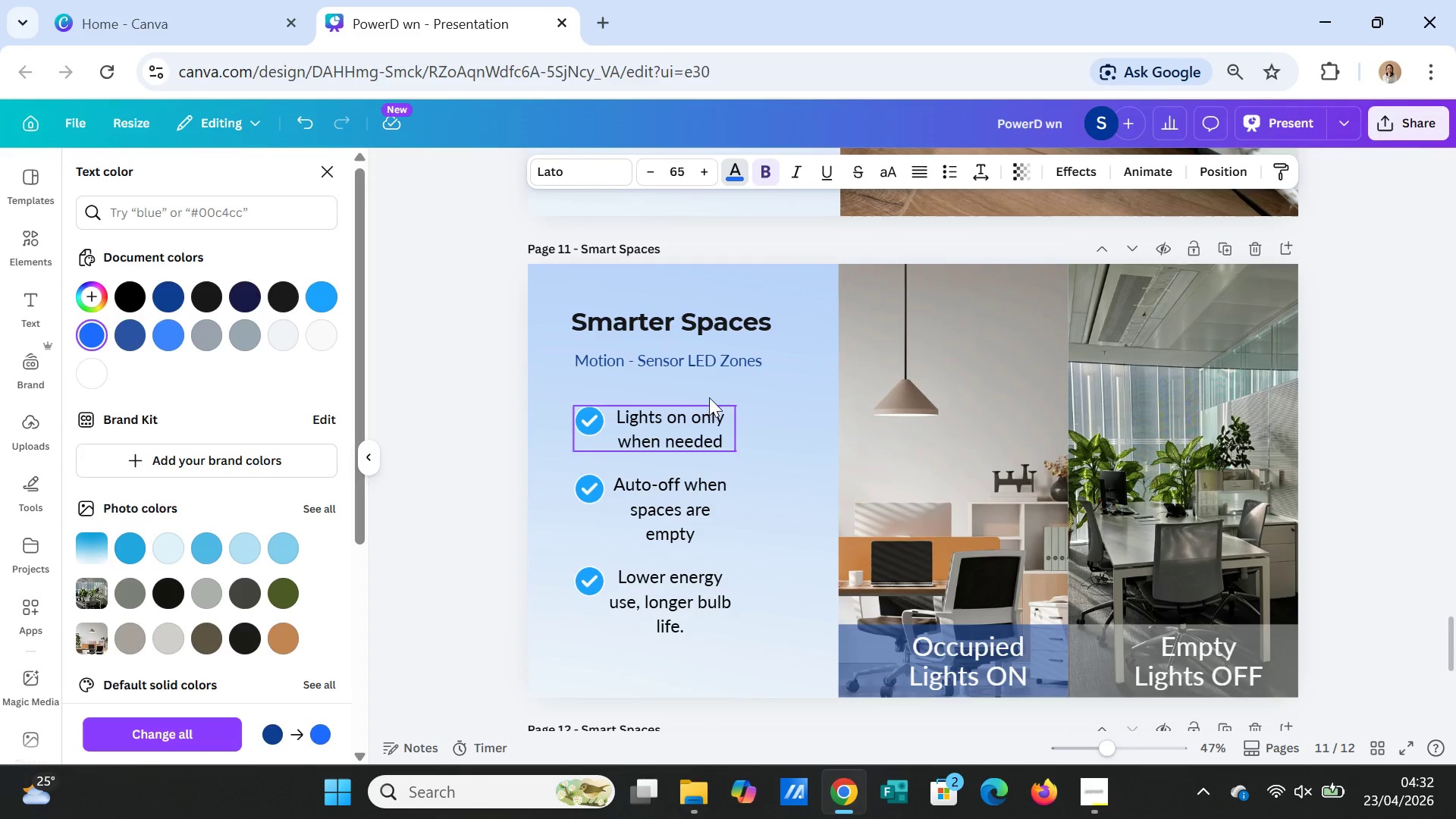 
left_click([709, 369])
 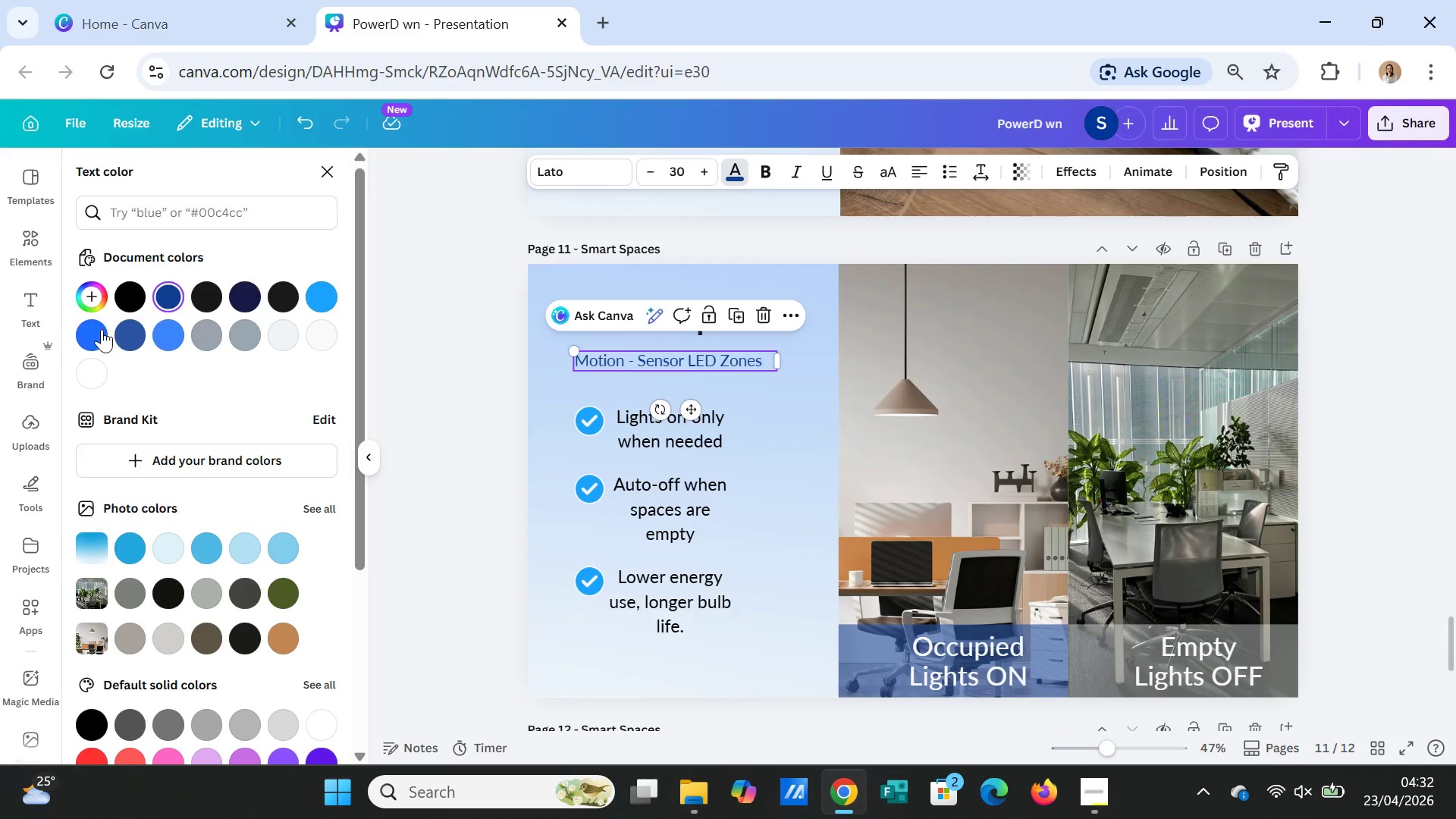 
left_click([81, 337])
 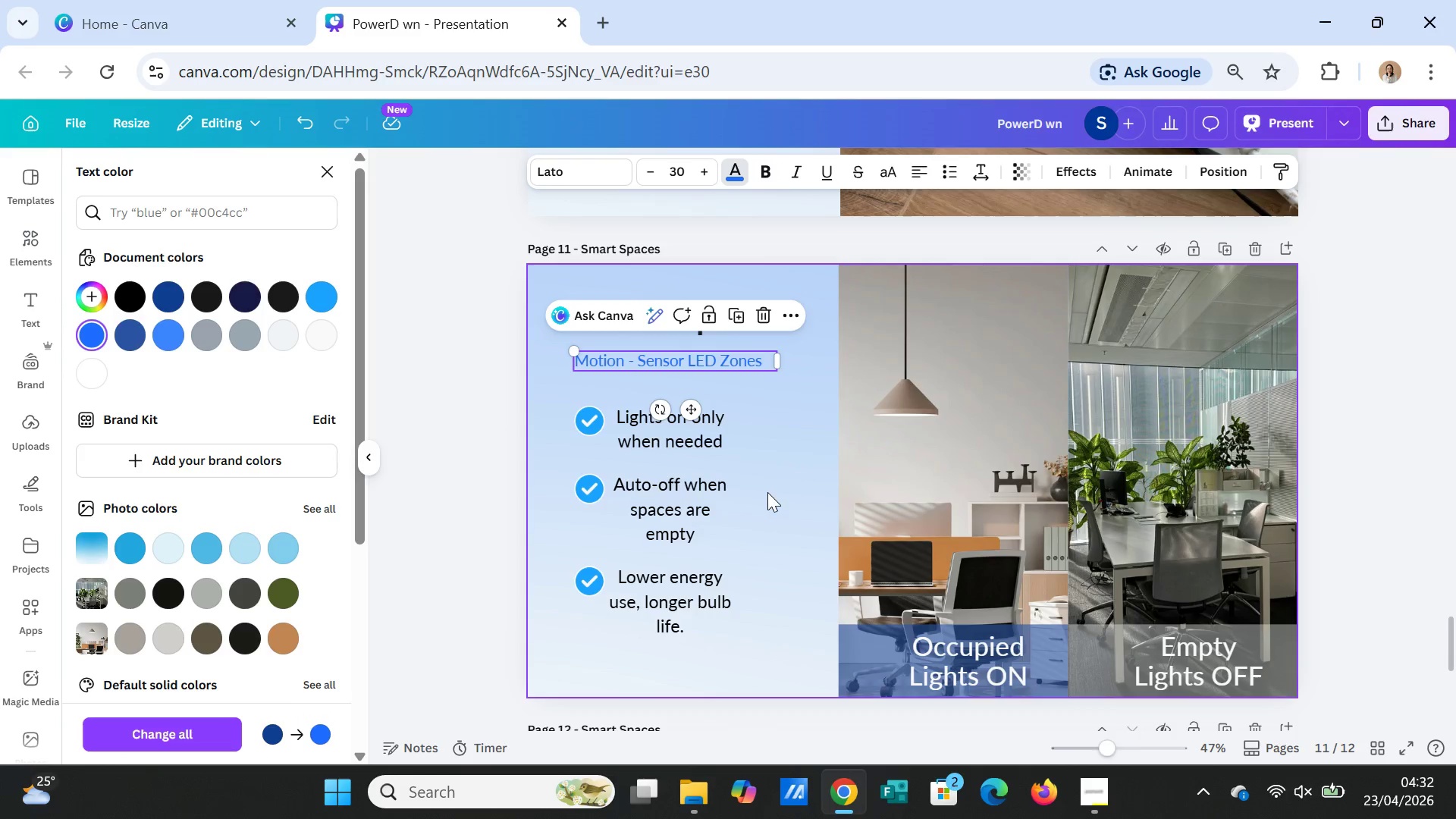 
left_click([770, 485])
 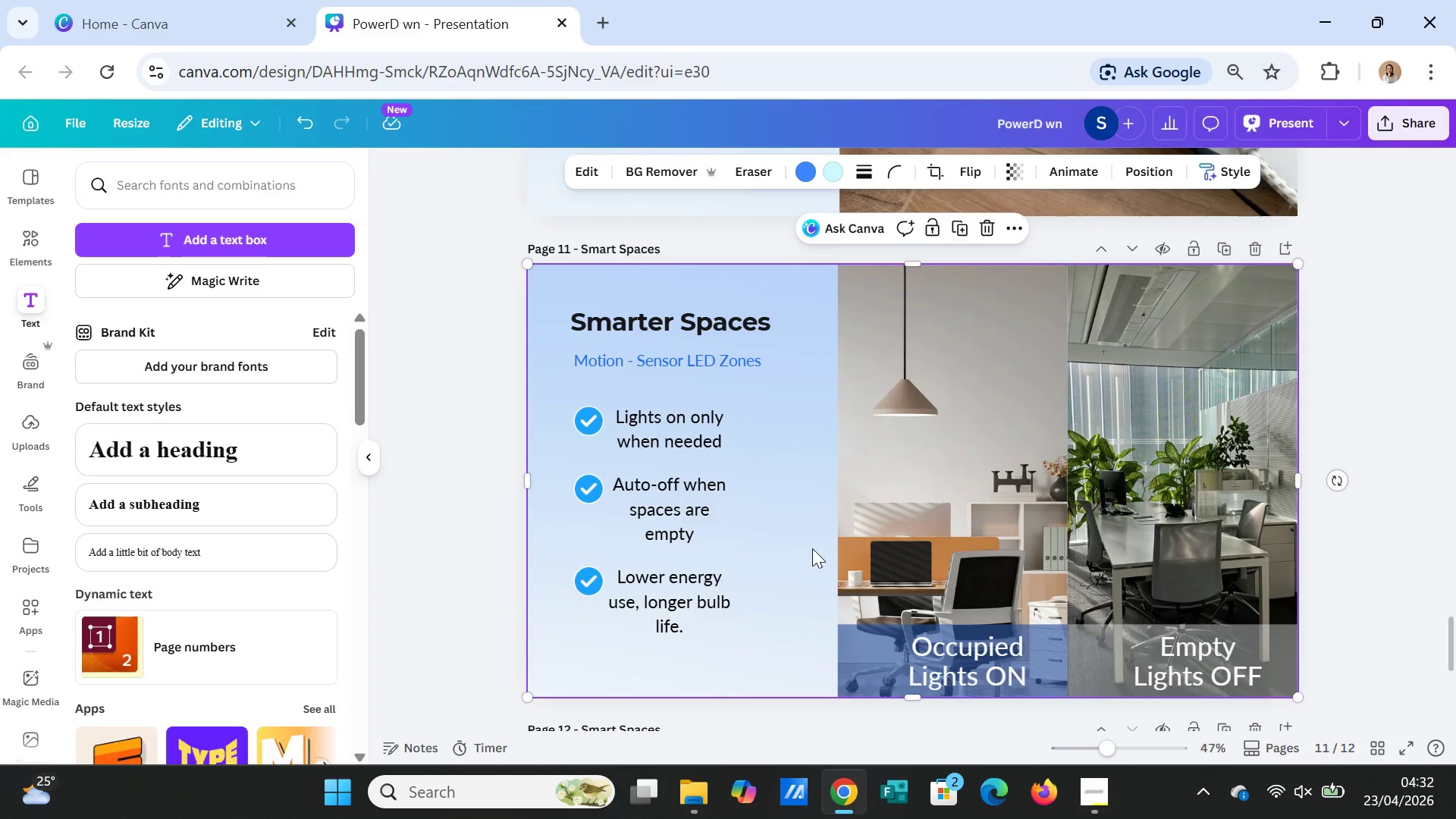 
scroll: coordinate [812, 551], scroll_direction: down, amount: 3.0
 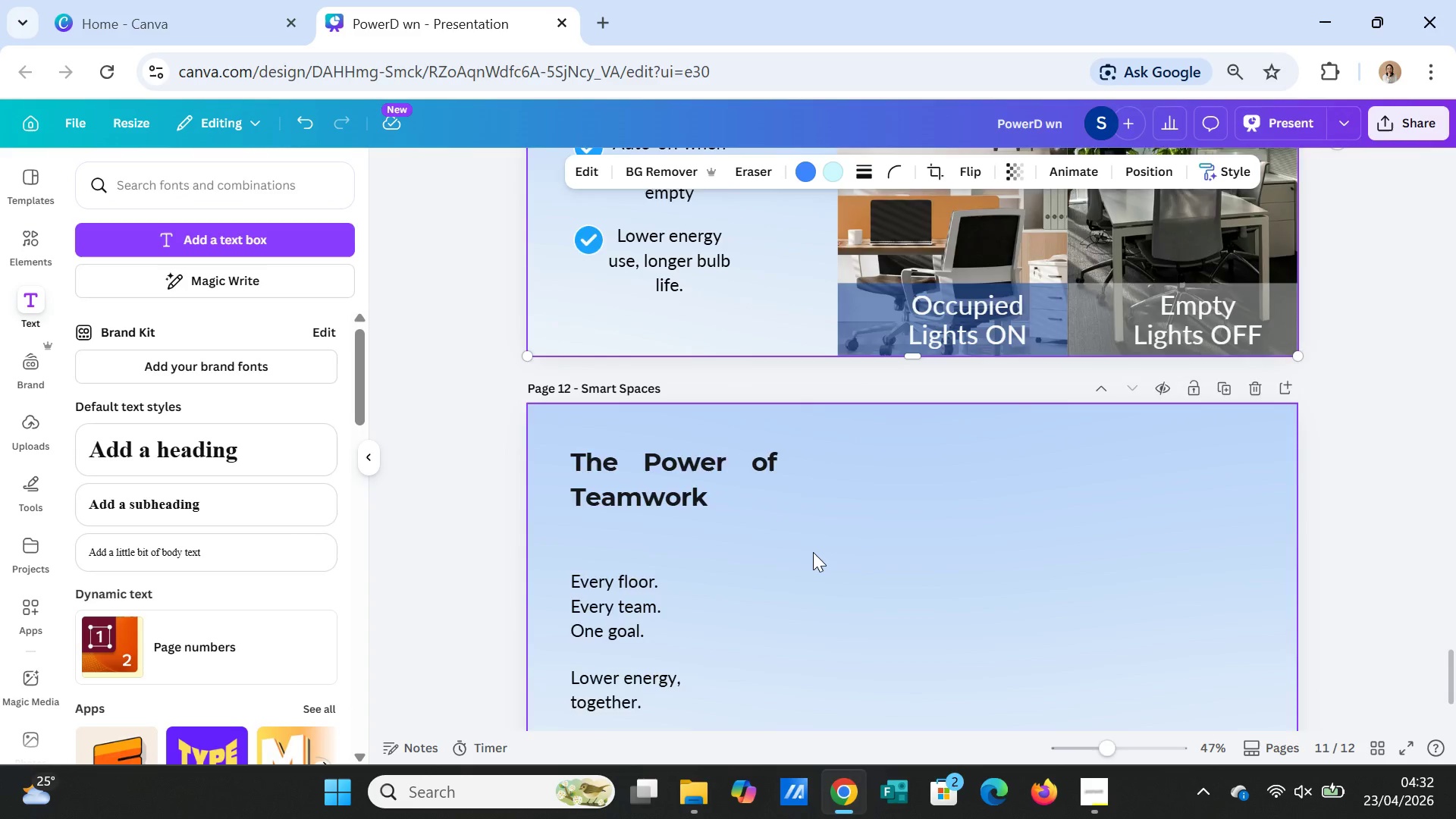 
scroll: coordinate [813, 552], scroll_direction: up, amount: 3.0
 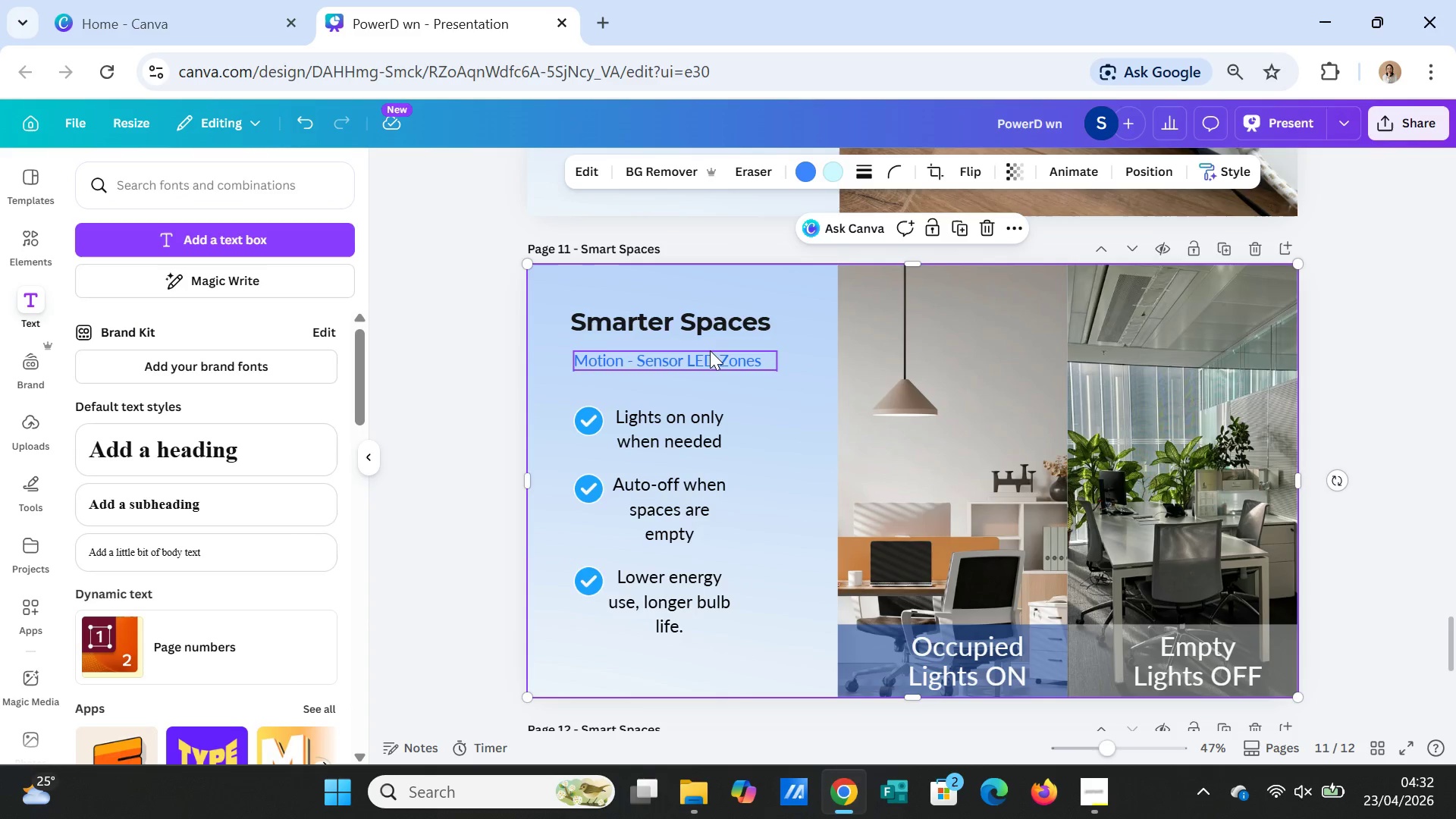 
left_click([710, 350])
 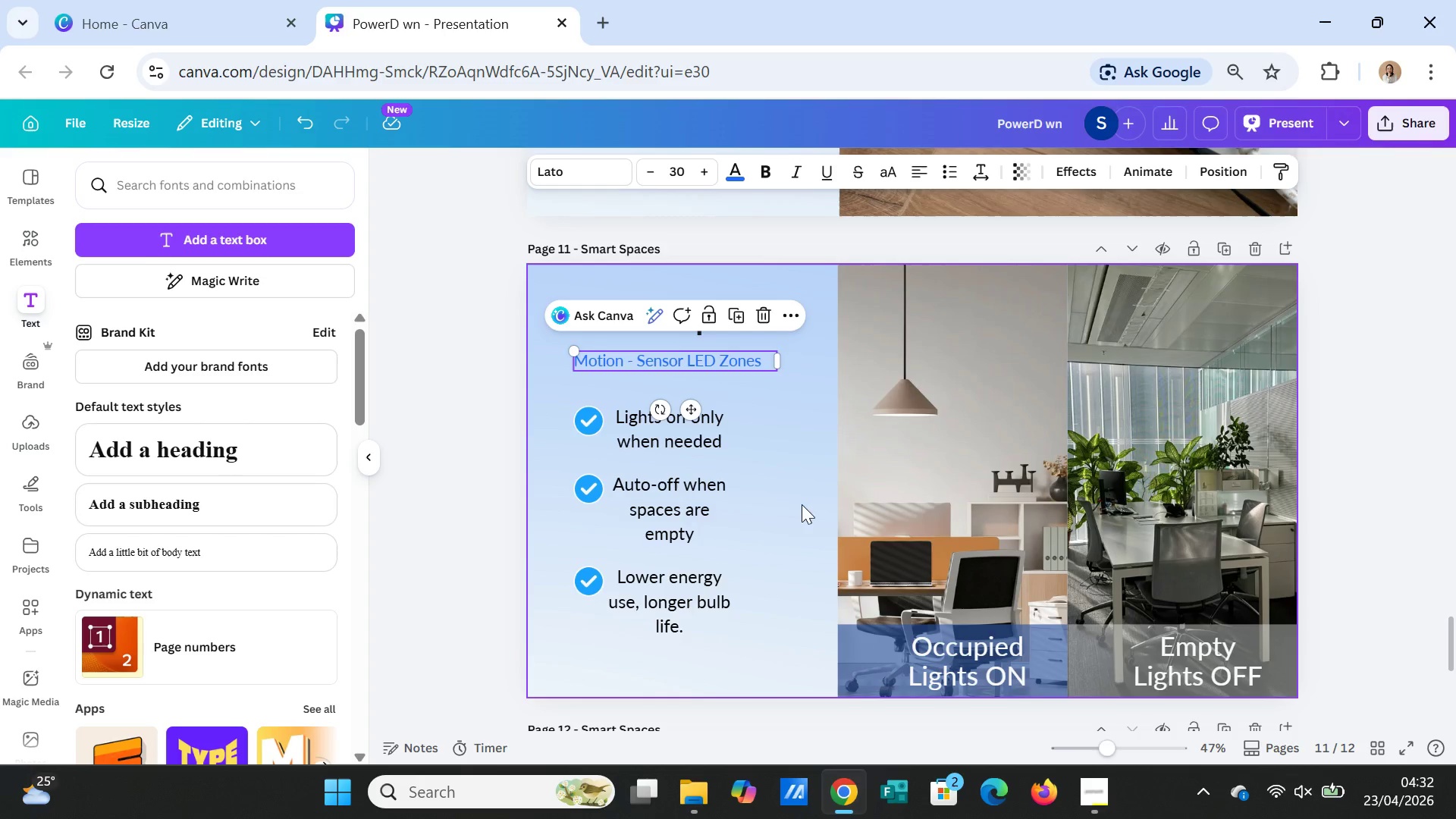 
left_click([705, 505])
 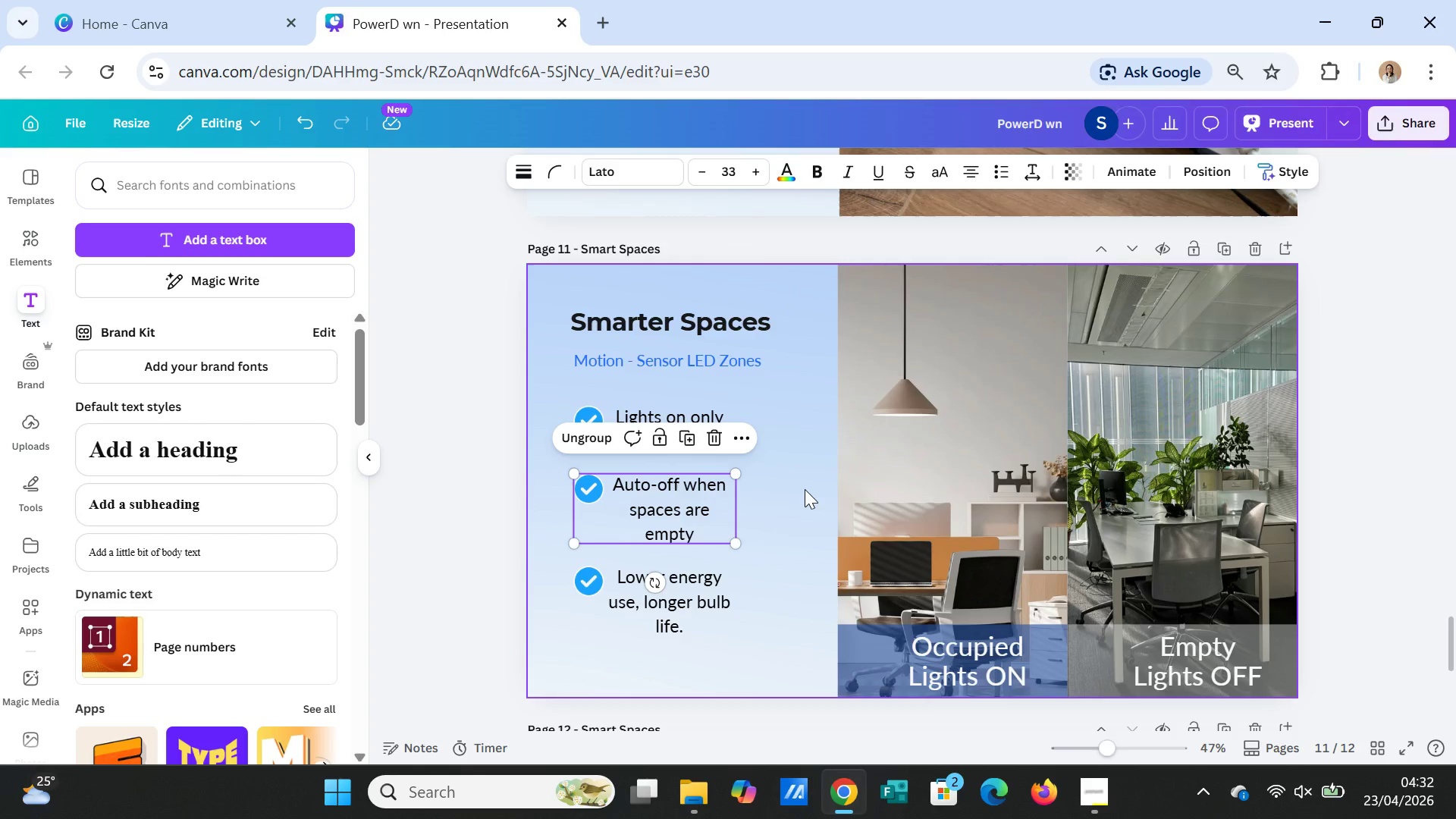 
left_click([805, 489])
 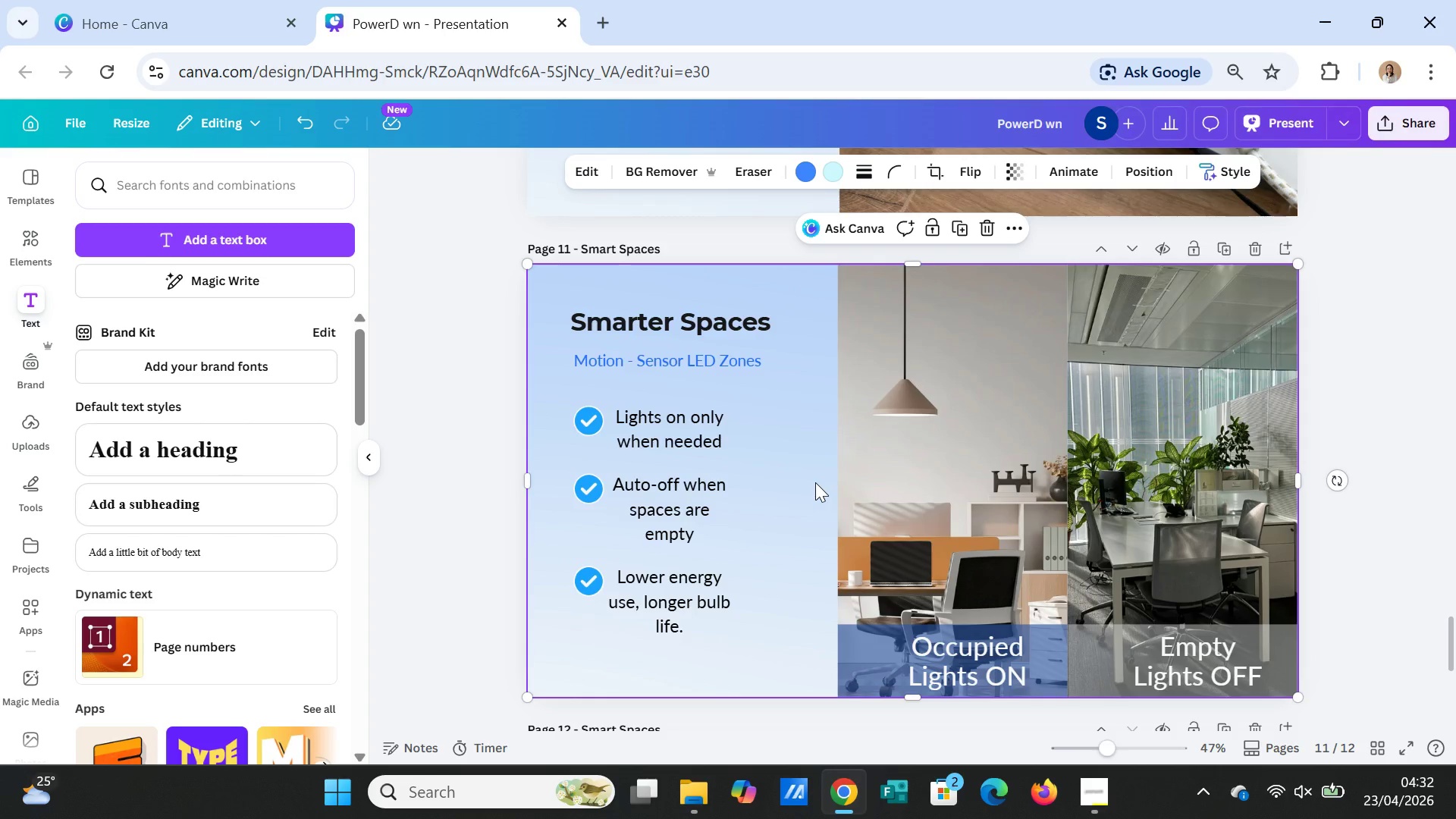 
wait(13.11)
 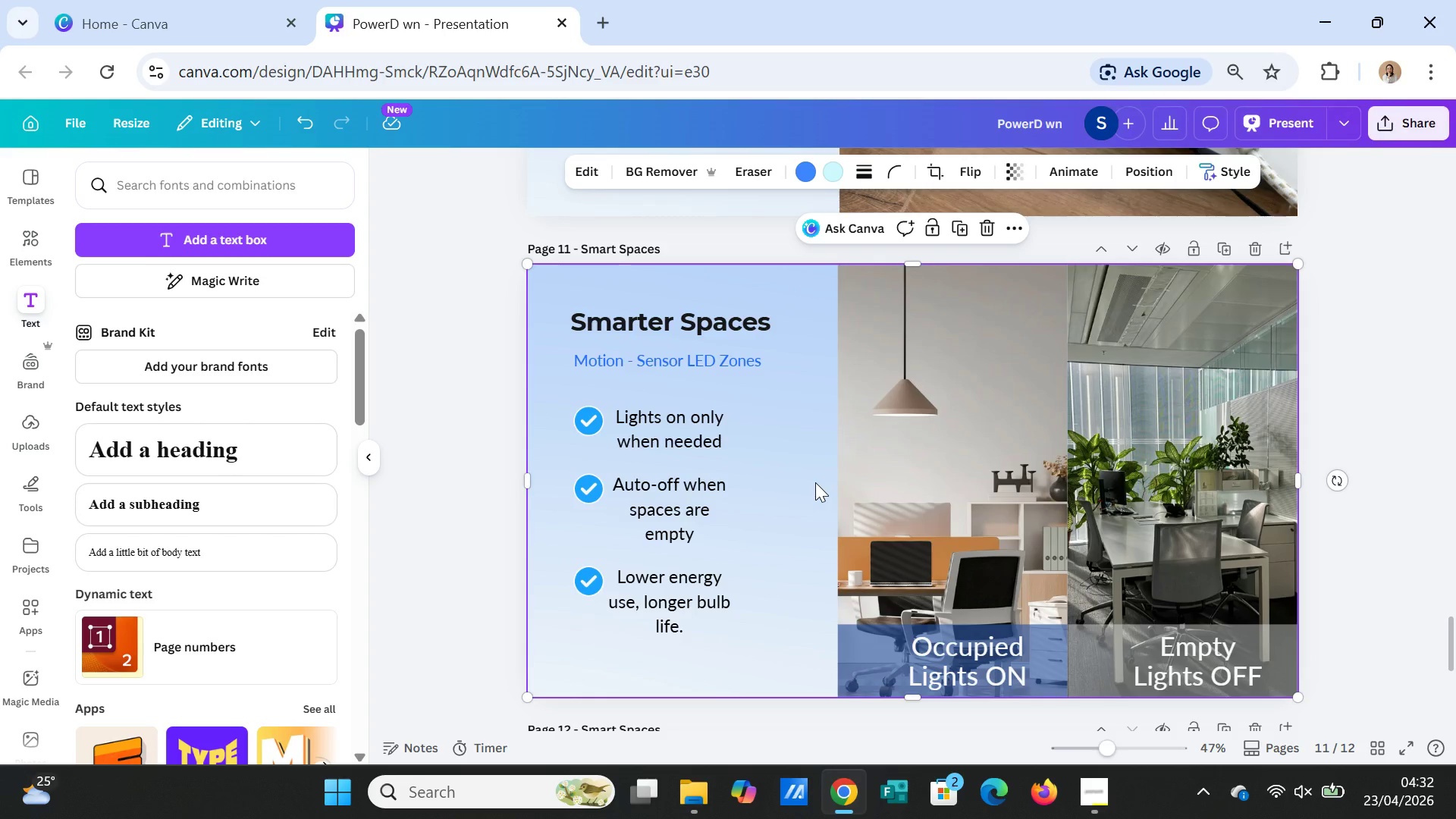 
left_click([699, 364])
 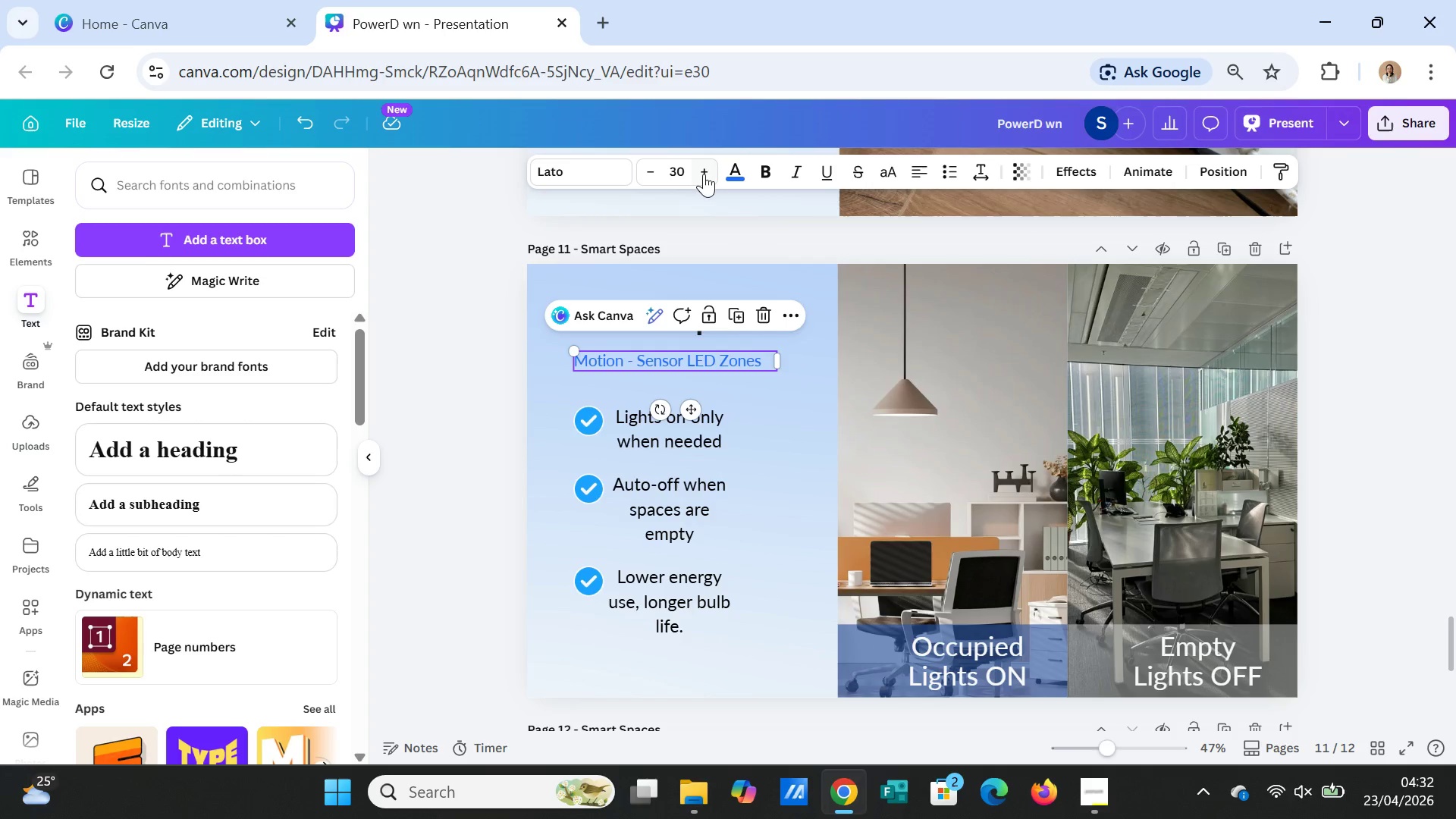 
double_click([704, 171])
 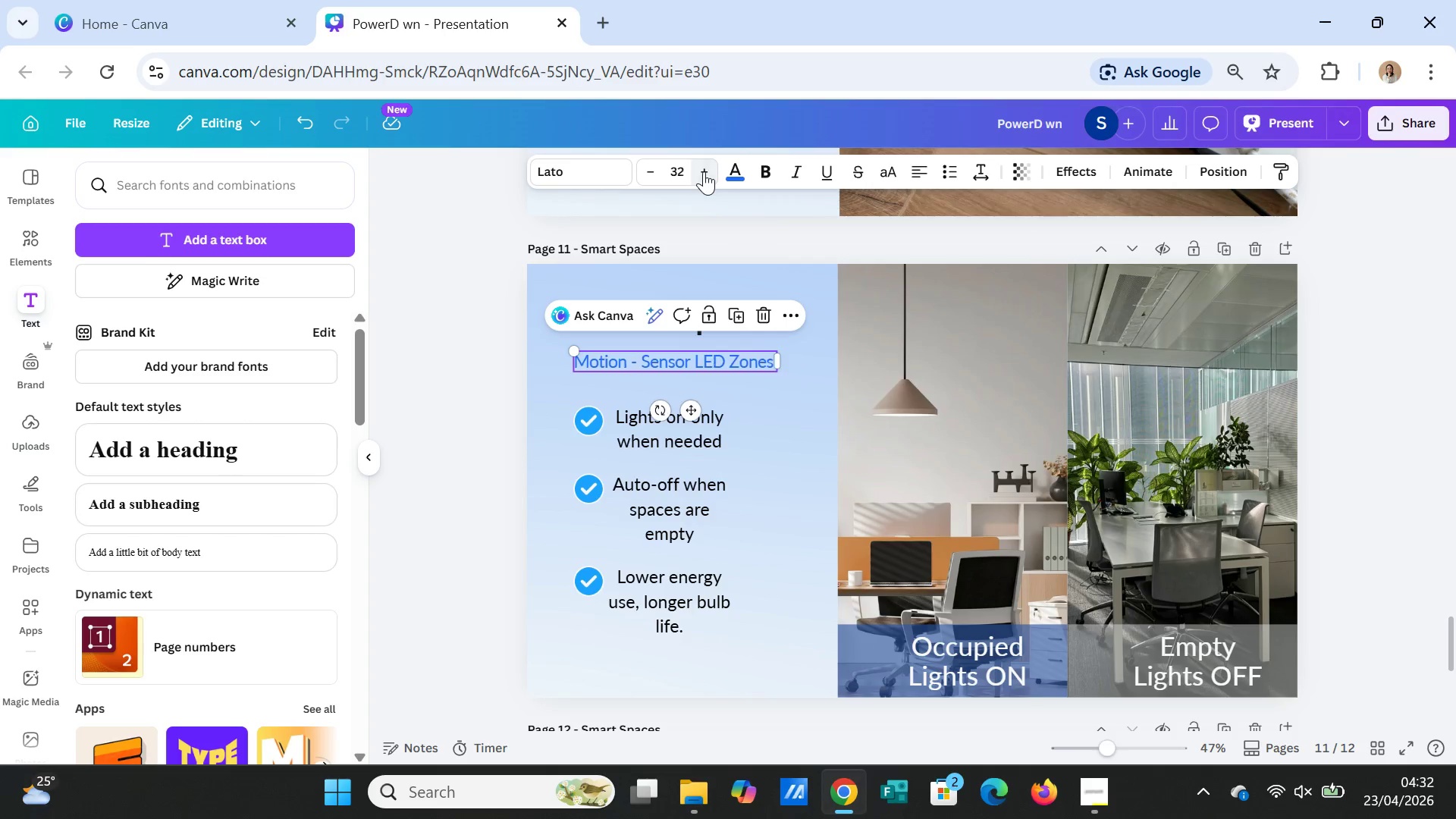 
triple_click([704, 171])
 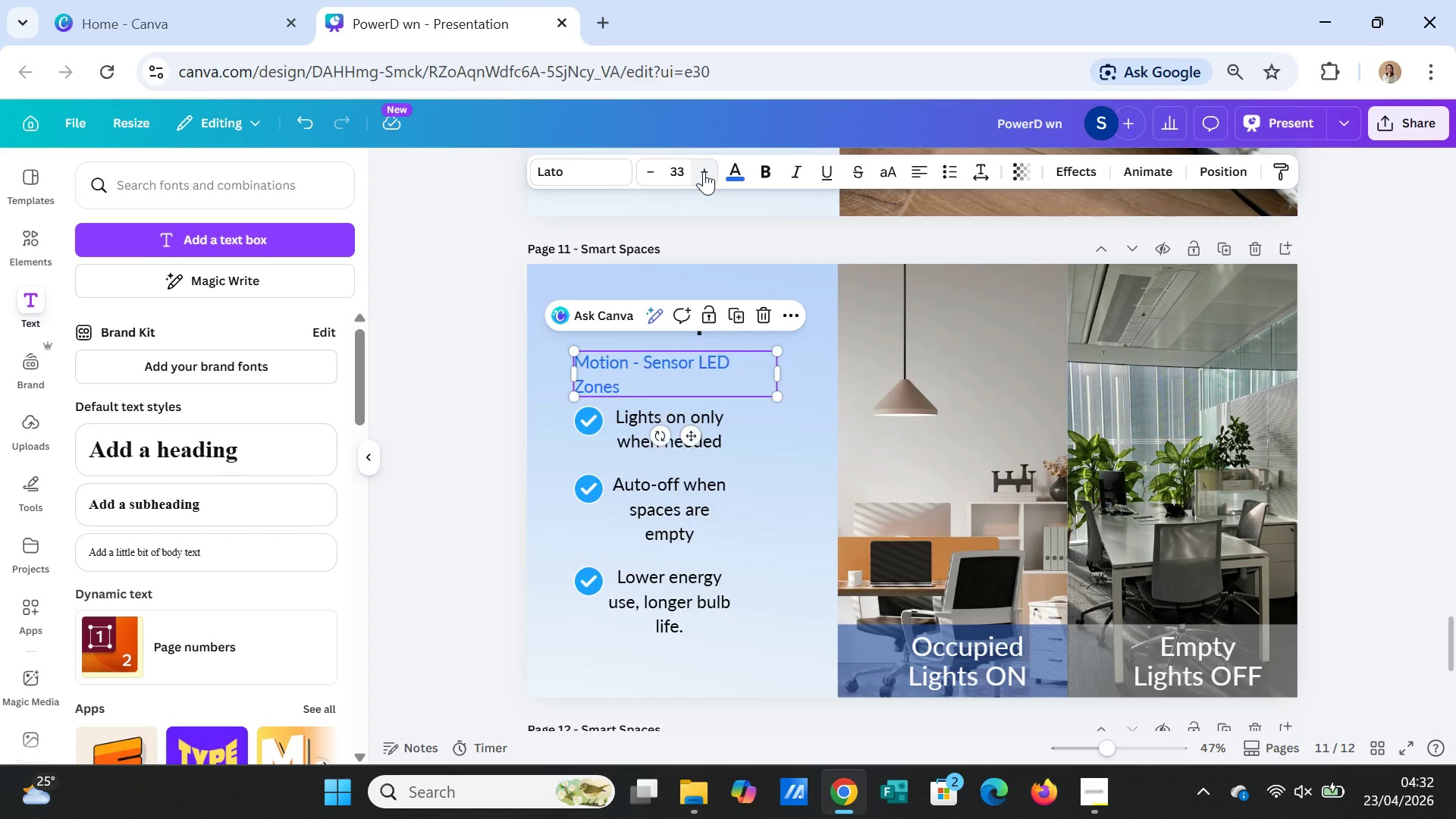 
triple_click([704, 171])
 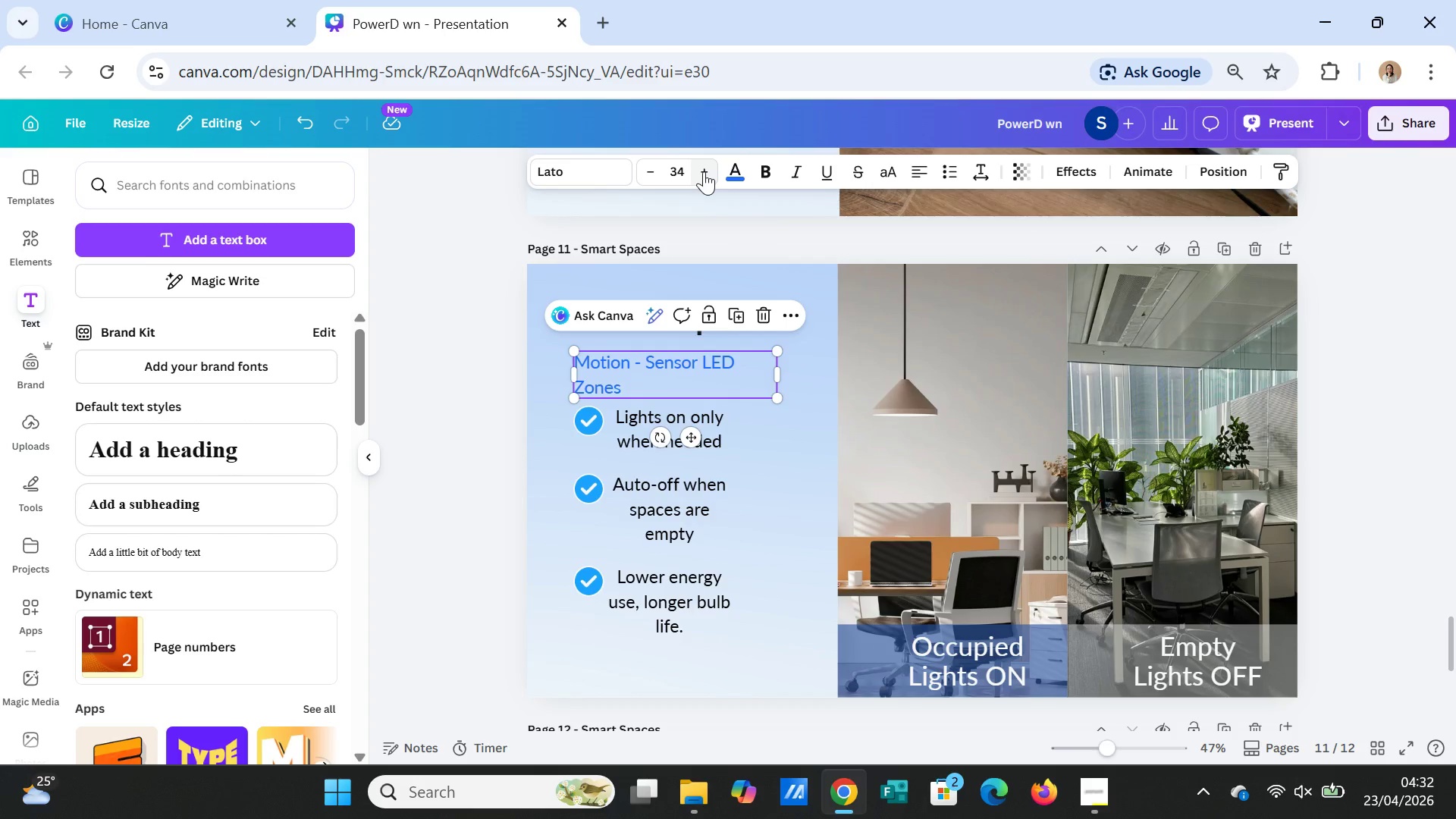 
left_click([704, 171])
 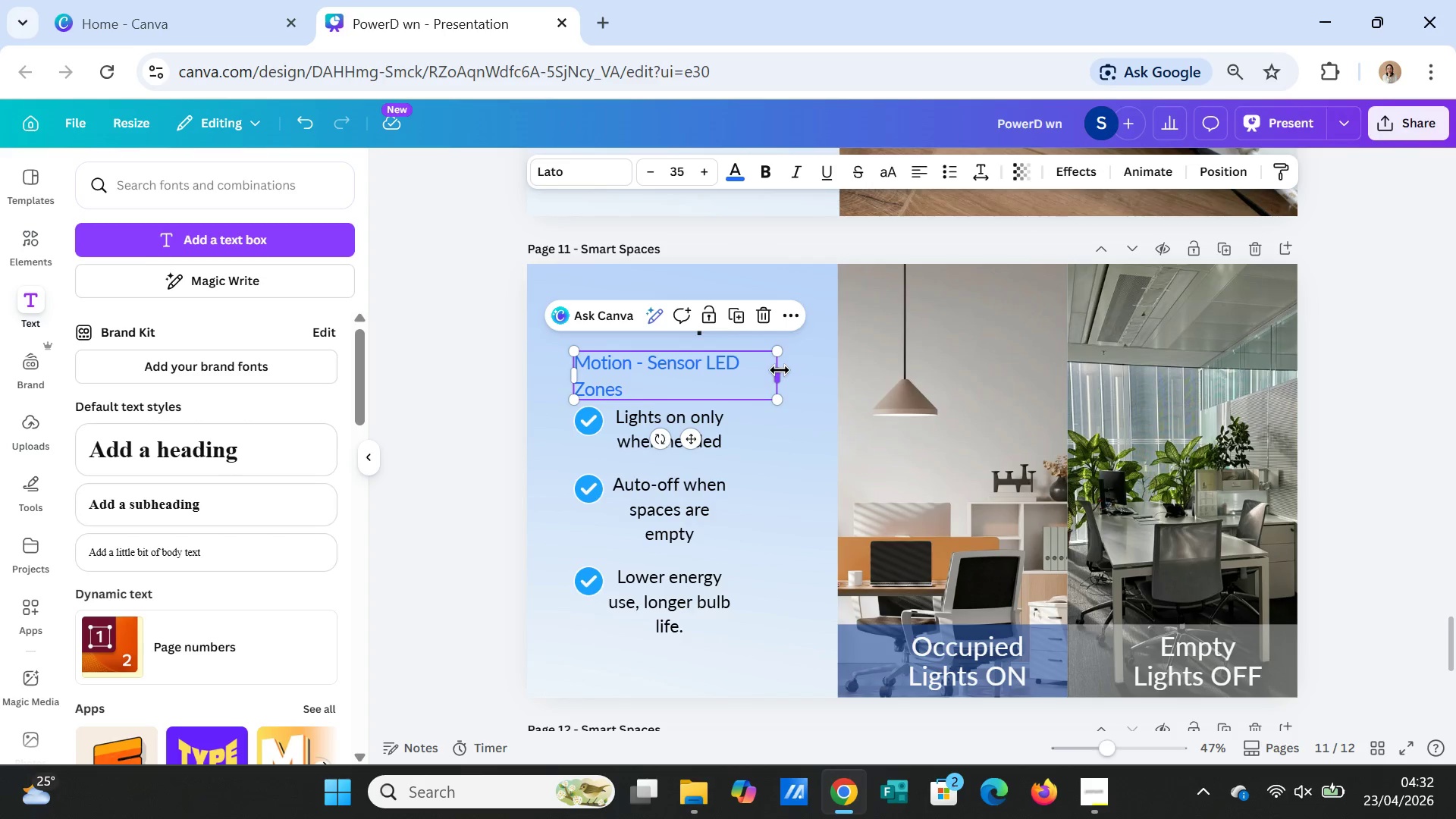 
left_click_drag(start_coordinate=[779, 372], to_coordinate=[804, 367])
 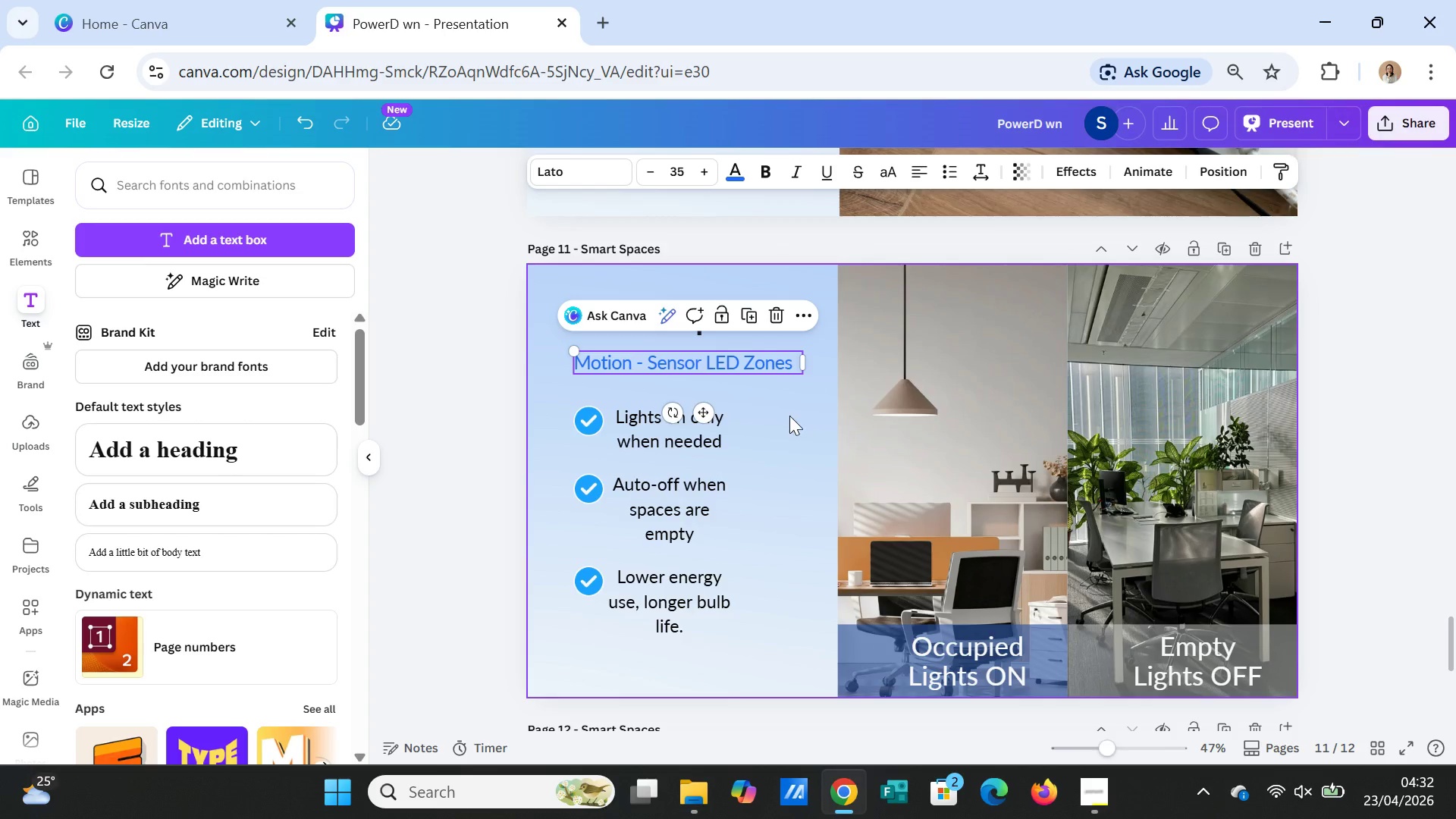 
left_click([791, 415])
 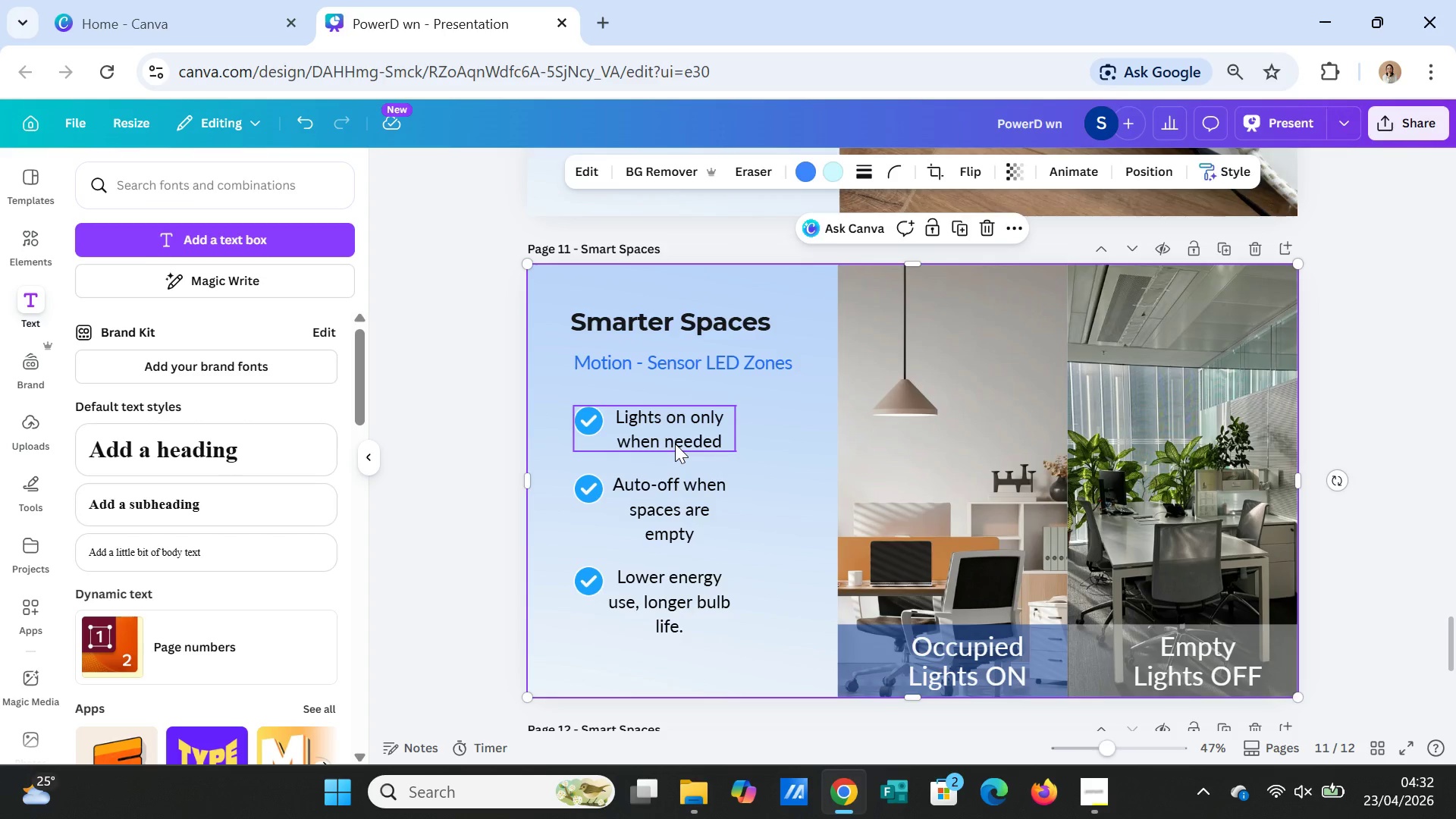 
left_click([675, 444])
 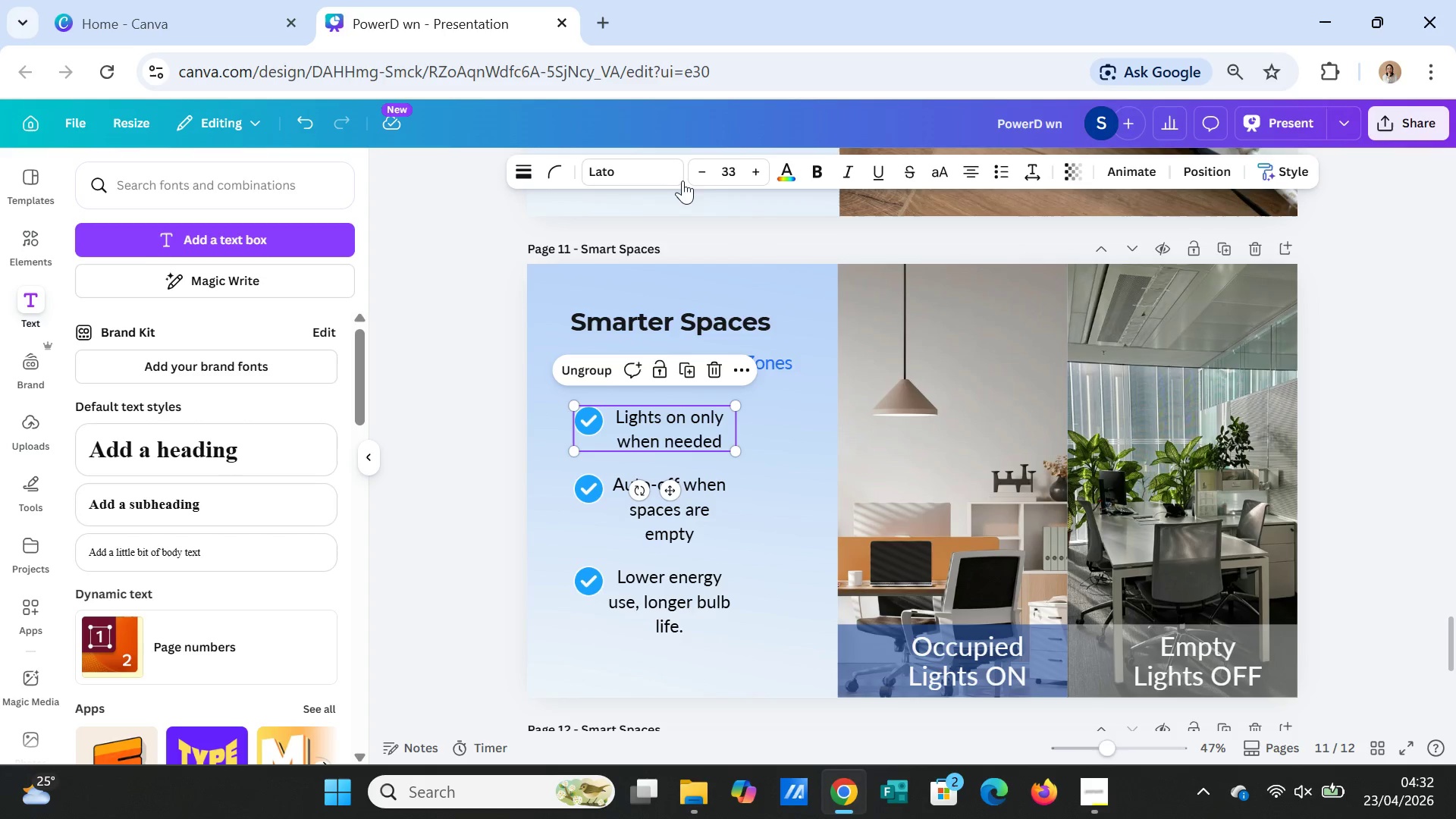 
double_click([698, 162])
 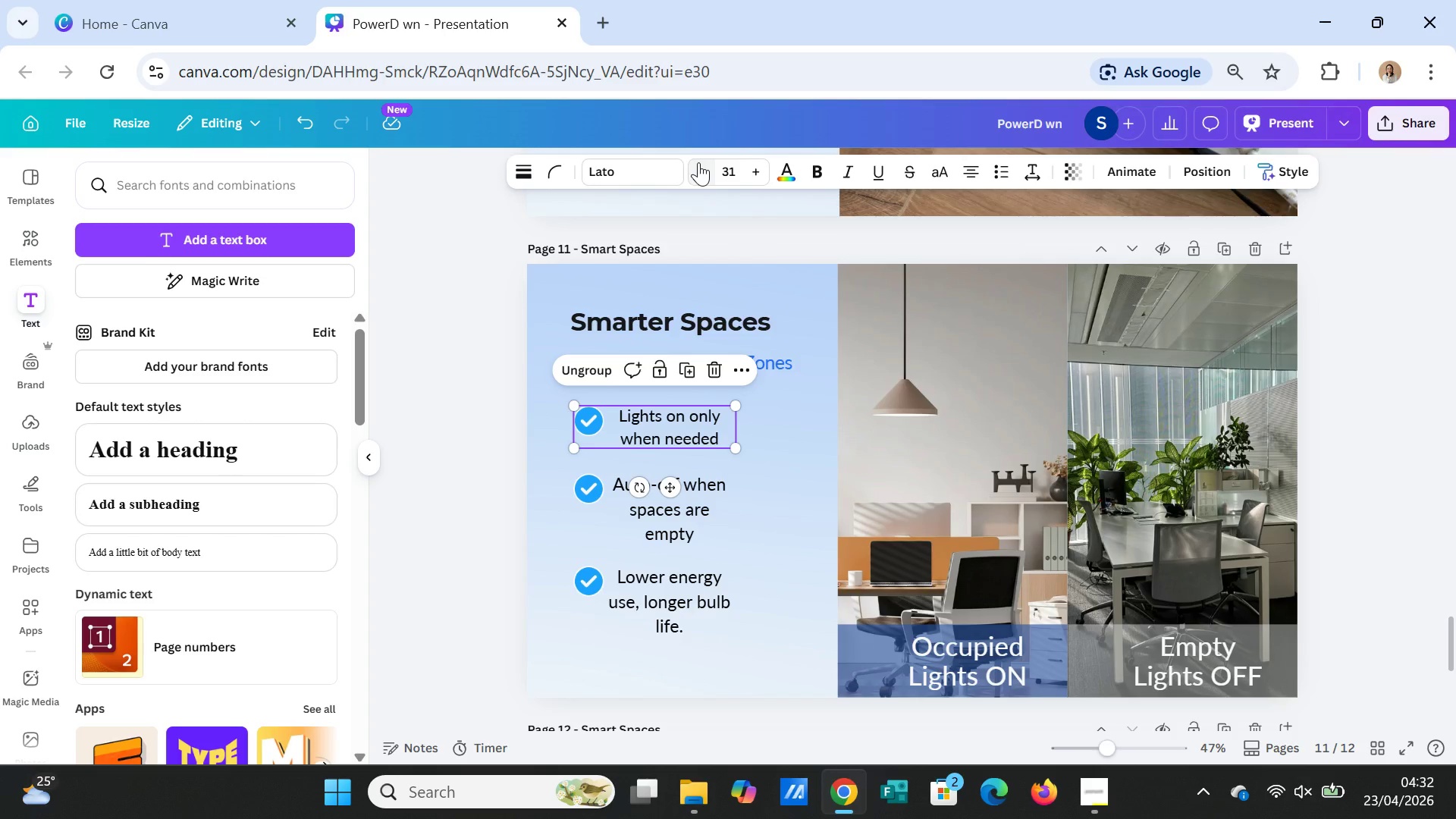 
left_click([698, 162])
 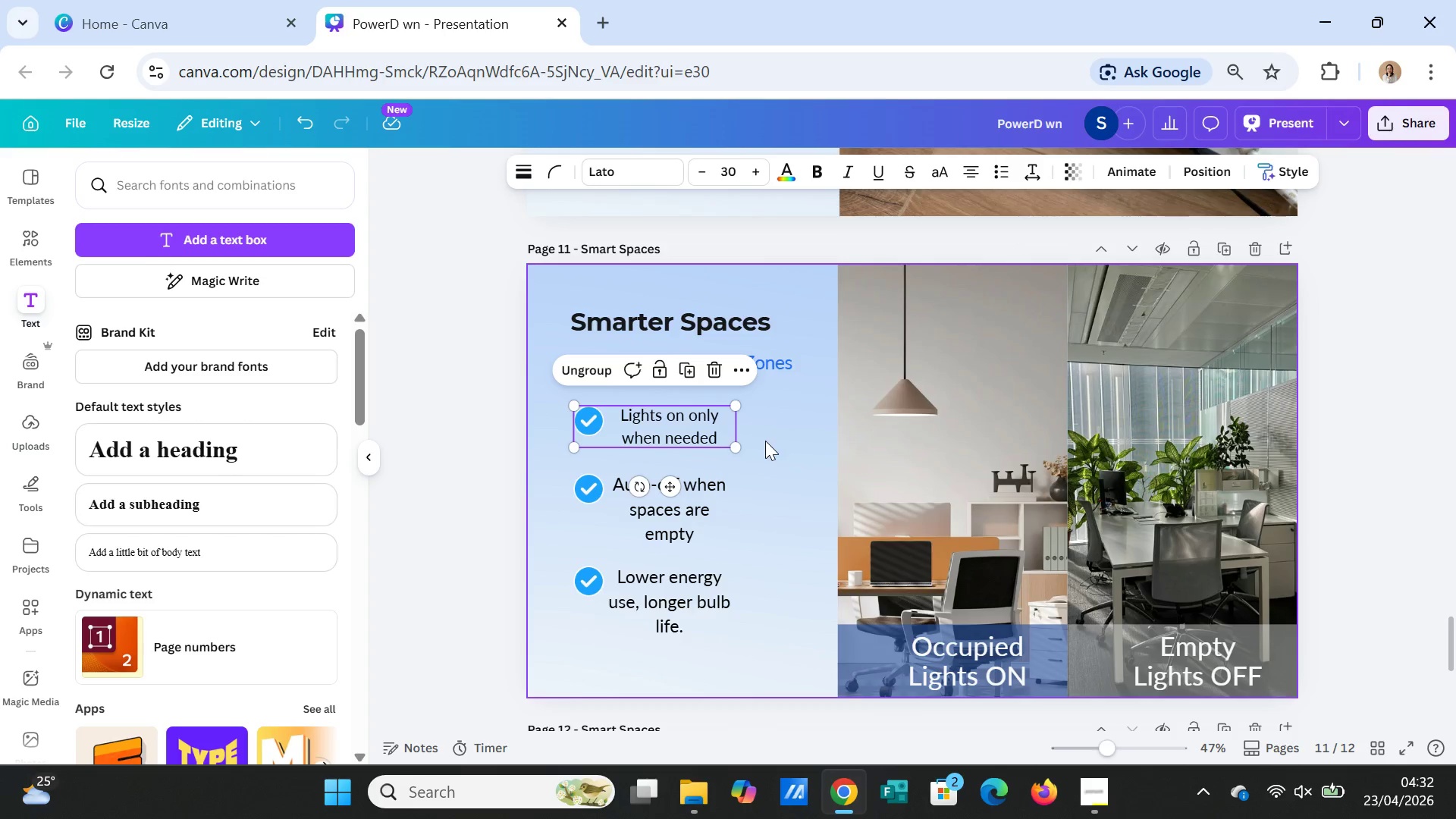 
left_click([765, 443])
 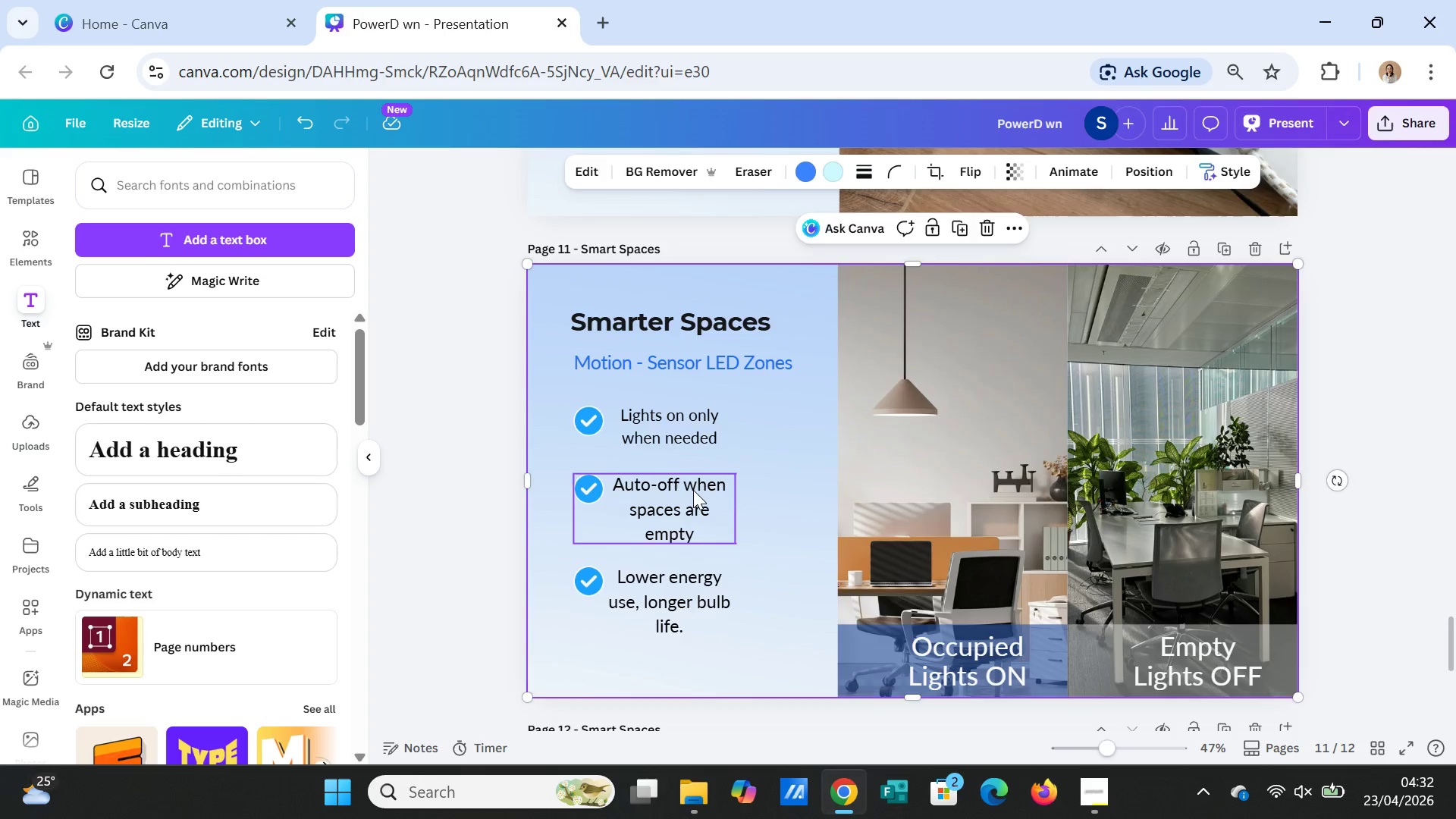 
left_click([693, 490])
 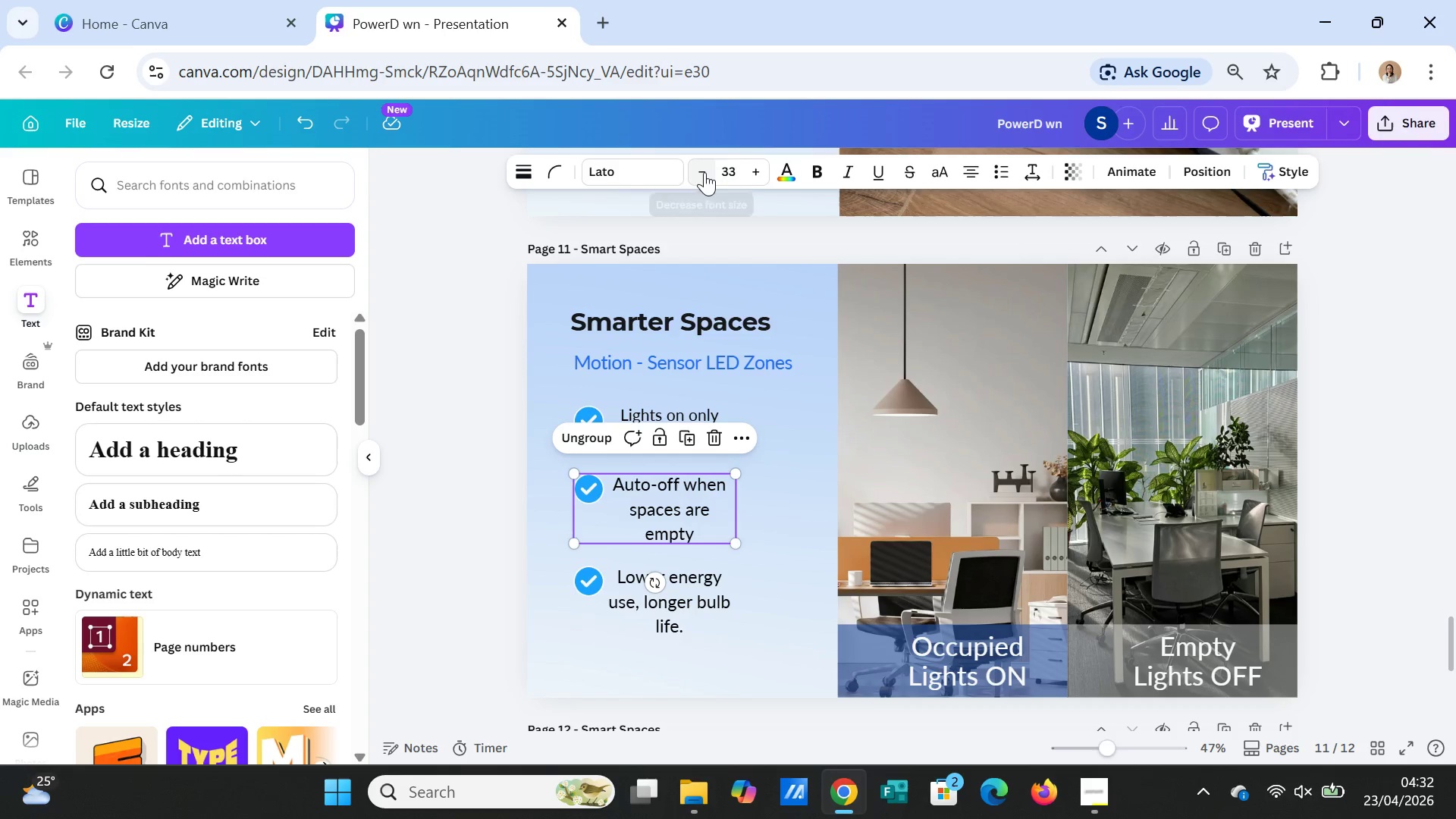 
double_click([704, 172])
 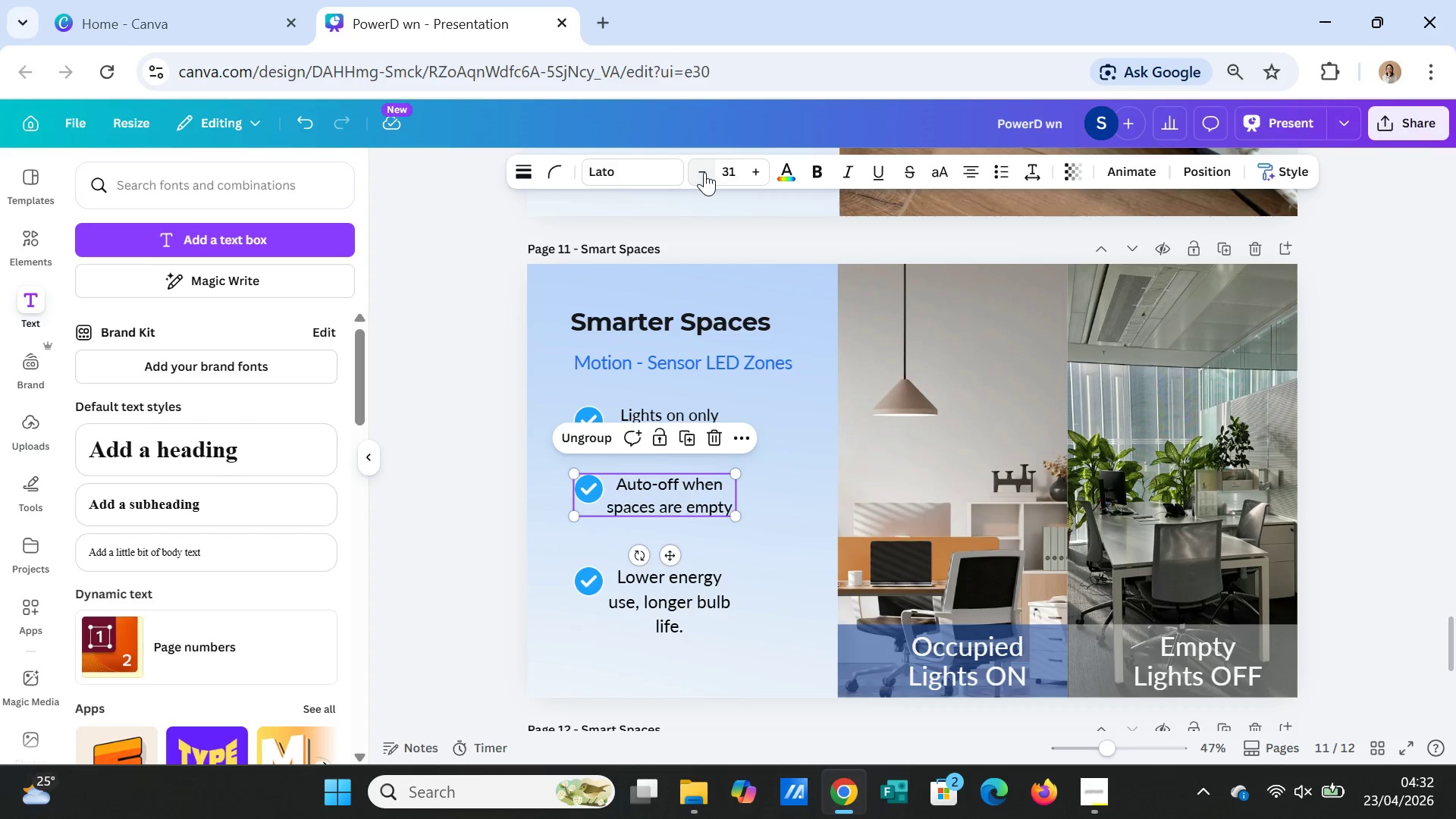 
triple_click([704, 172])
 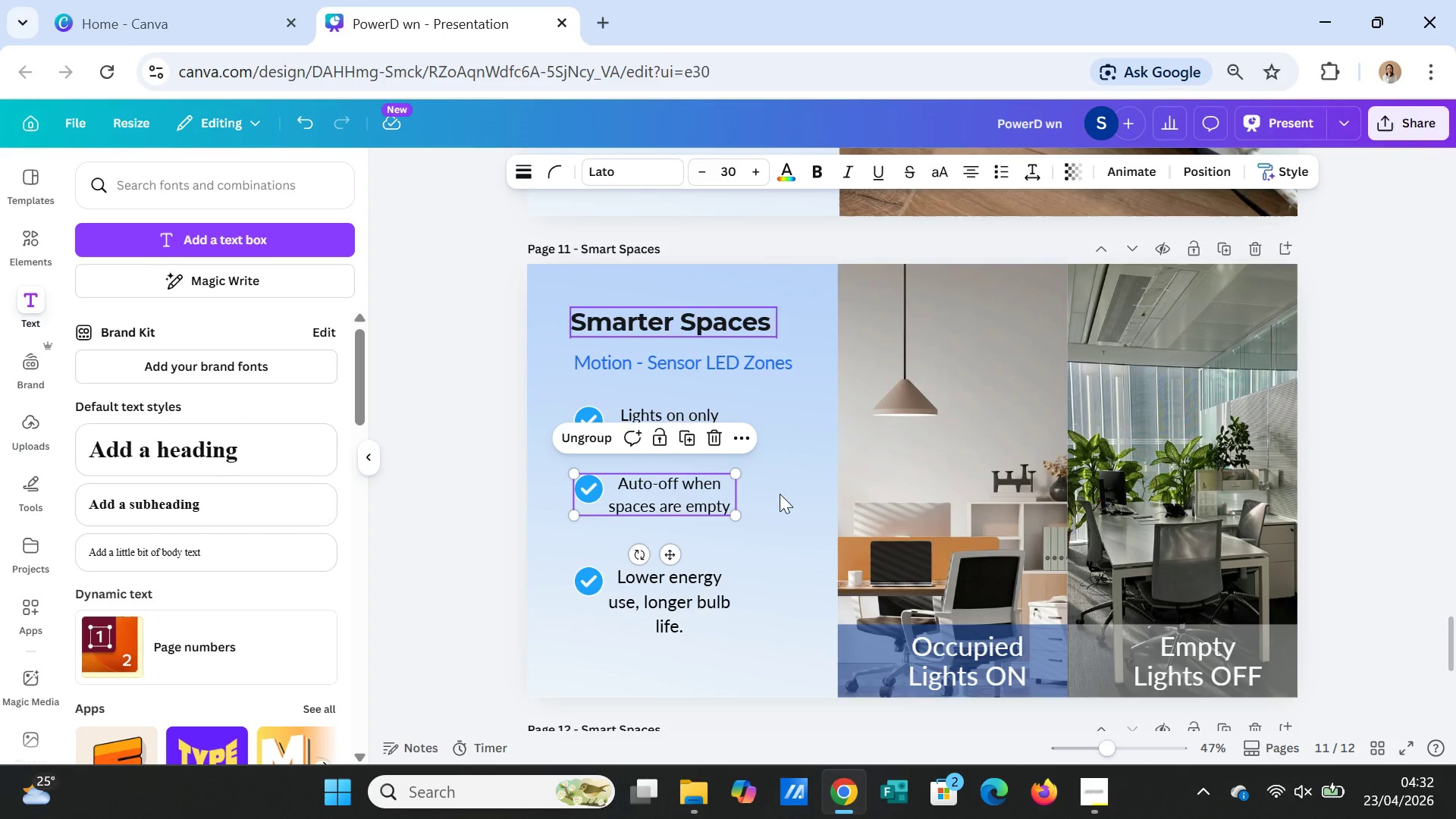 
left_click([775, 500])
 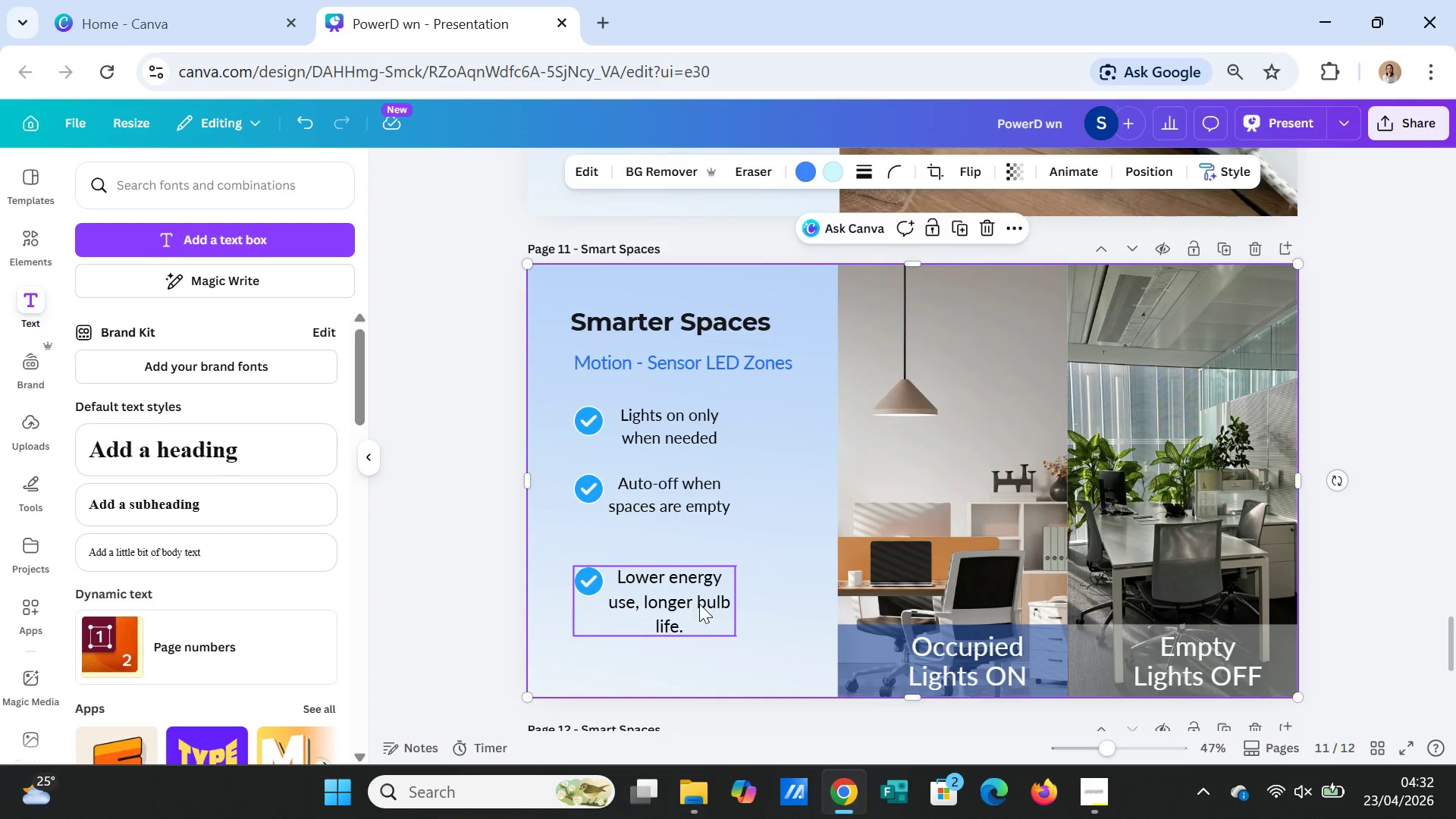 
left_click([699, 604])
 